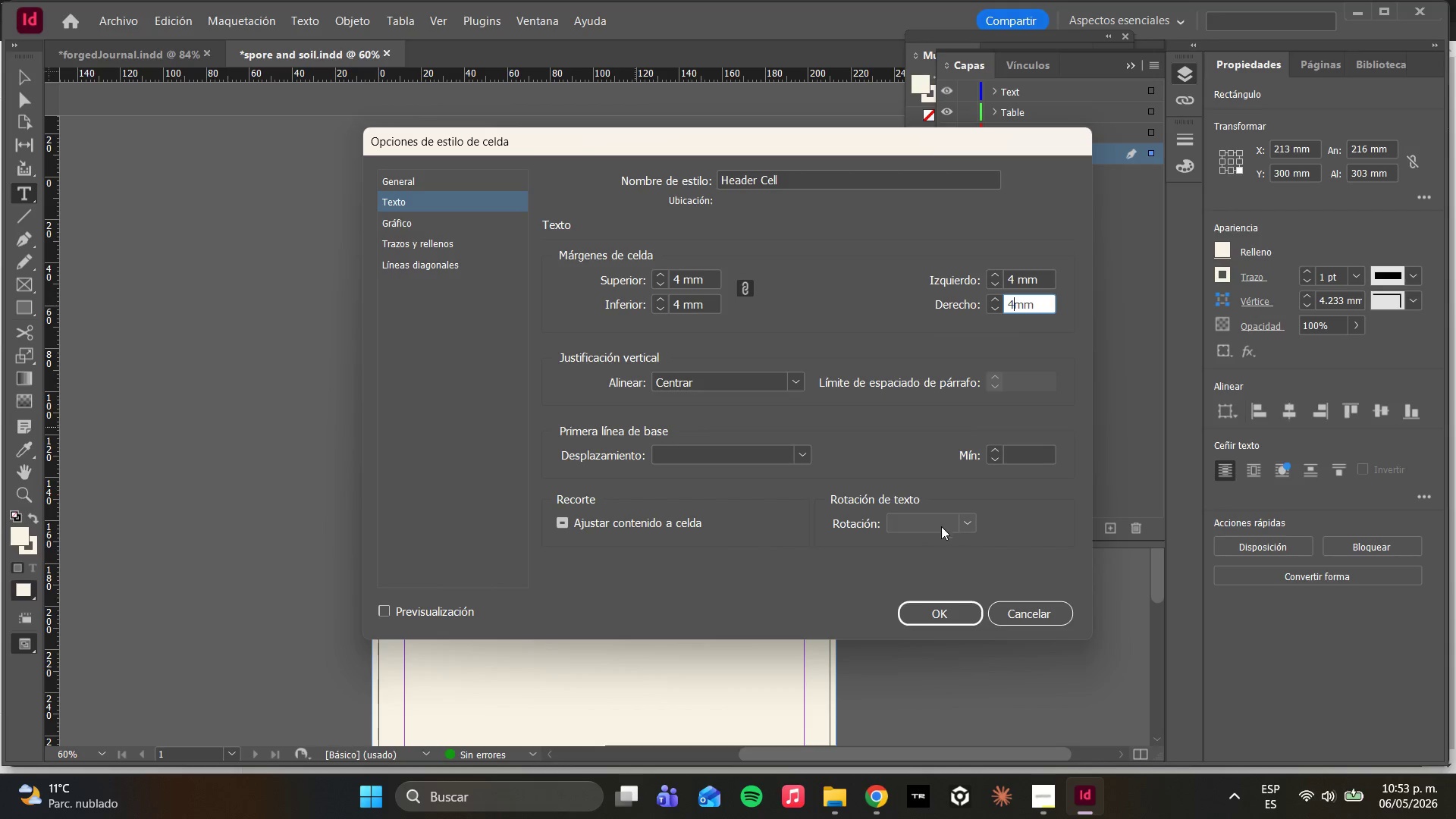 
wait(18.73)
 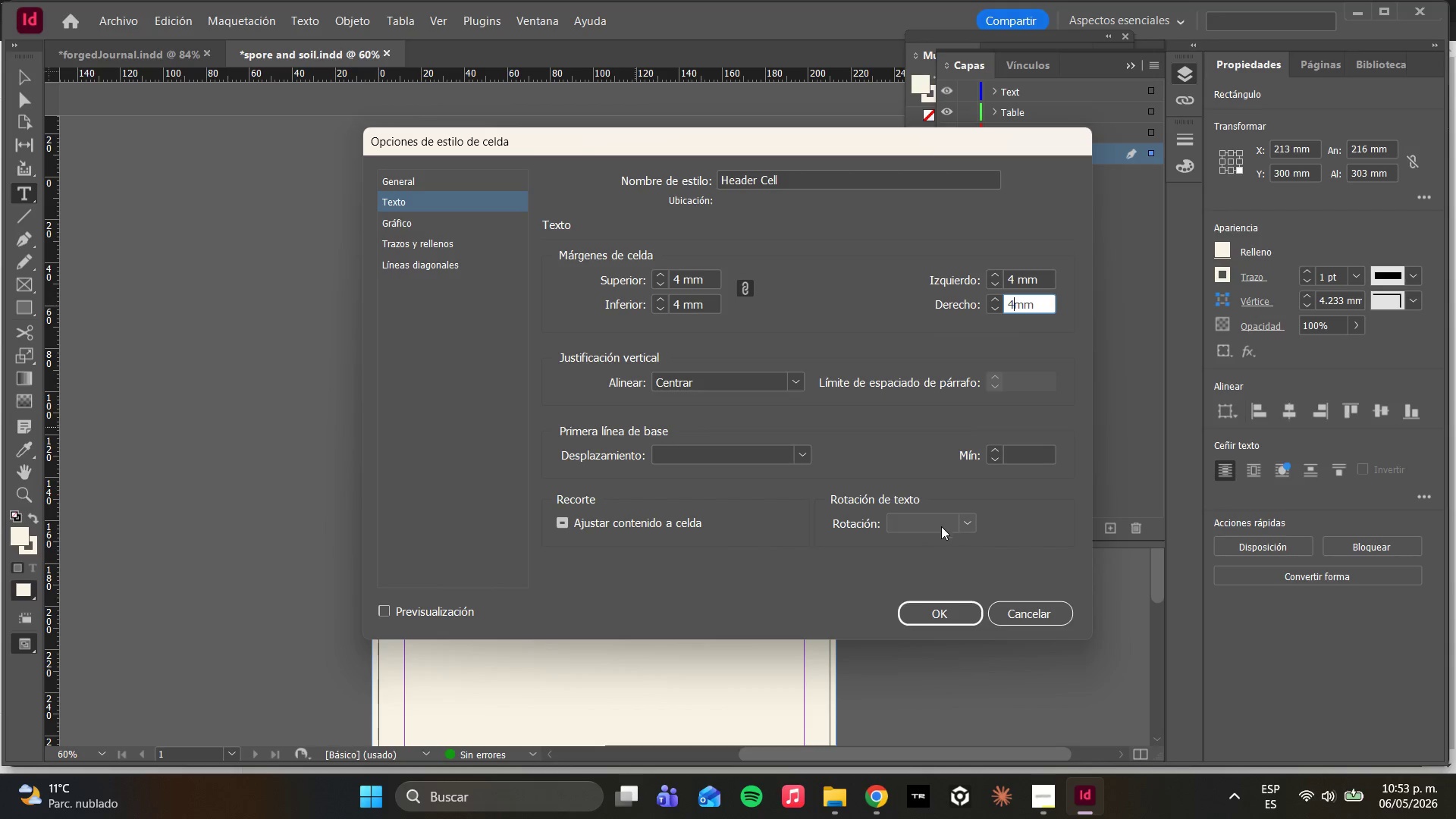 
double_click([939, 613])
 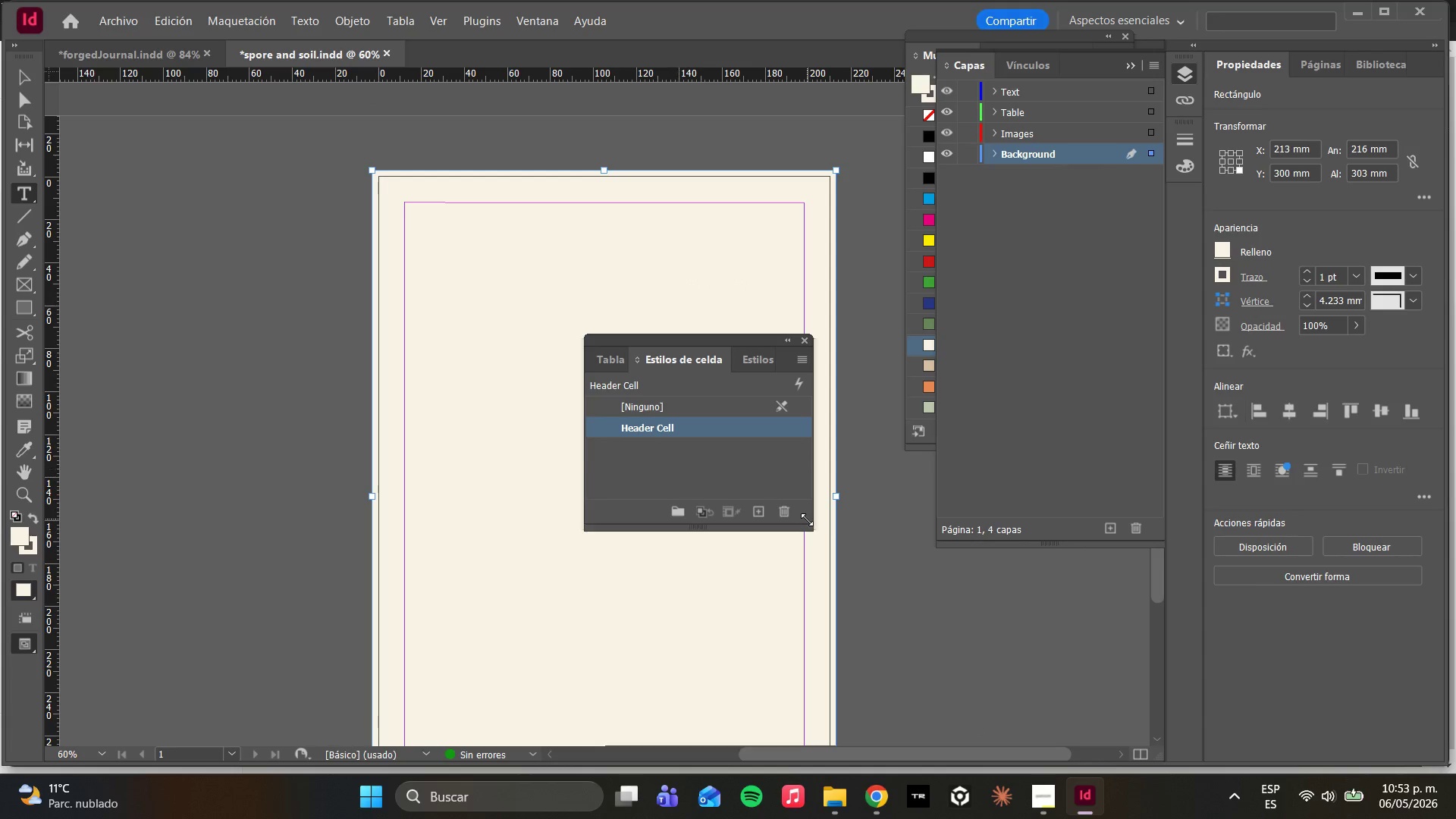 
left_click([767, 515])
 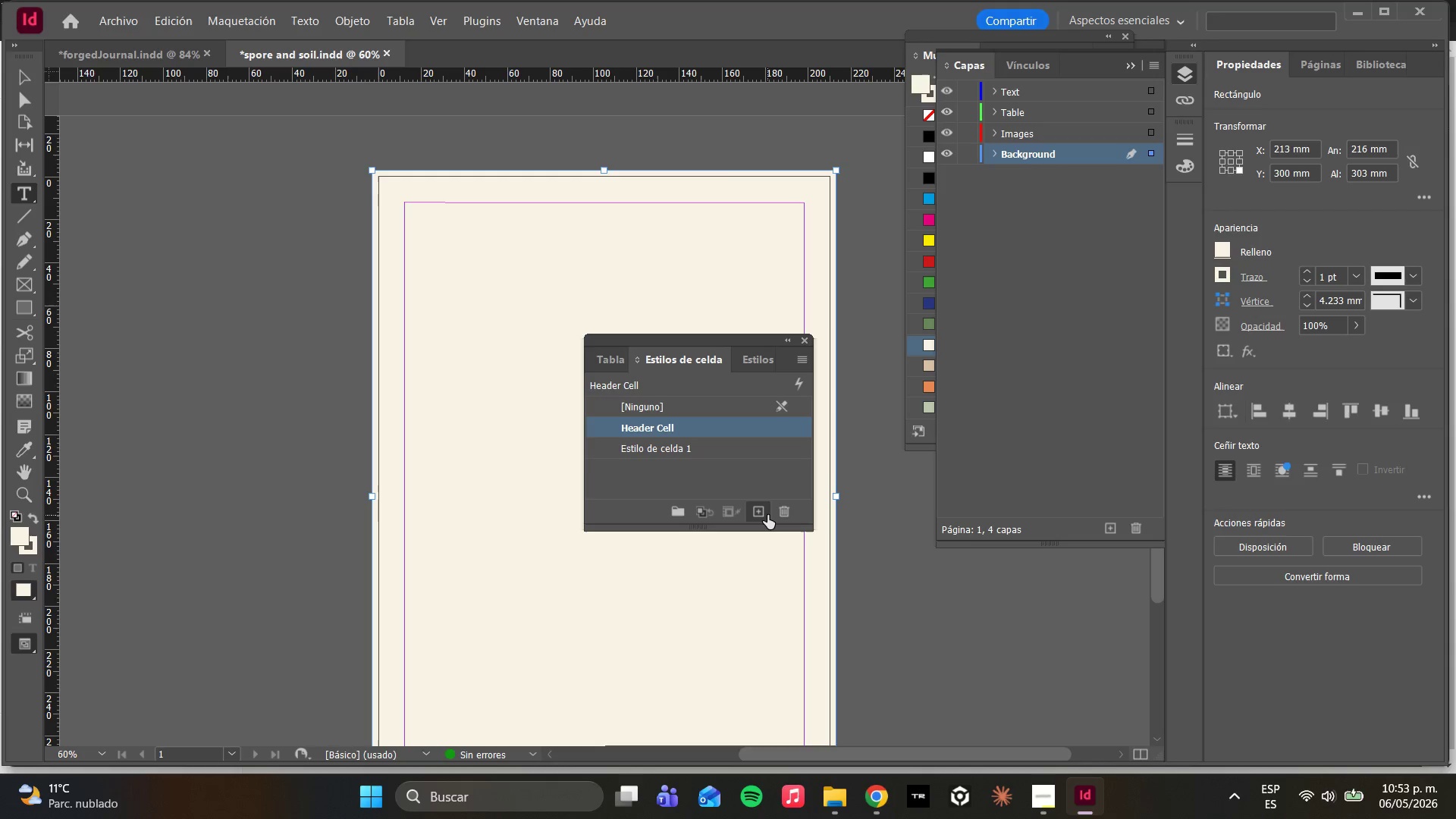 
wait(13.89)
 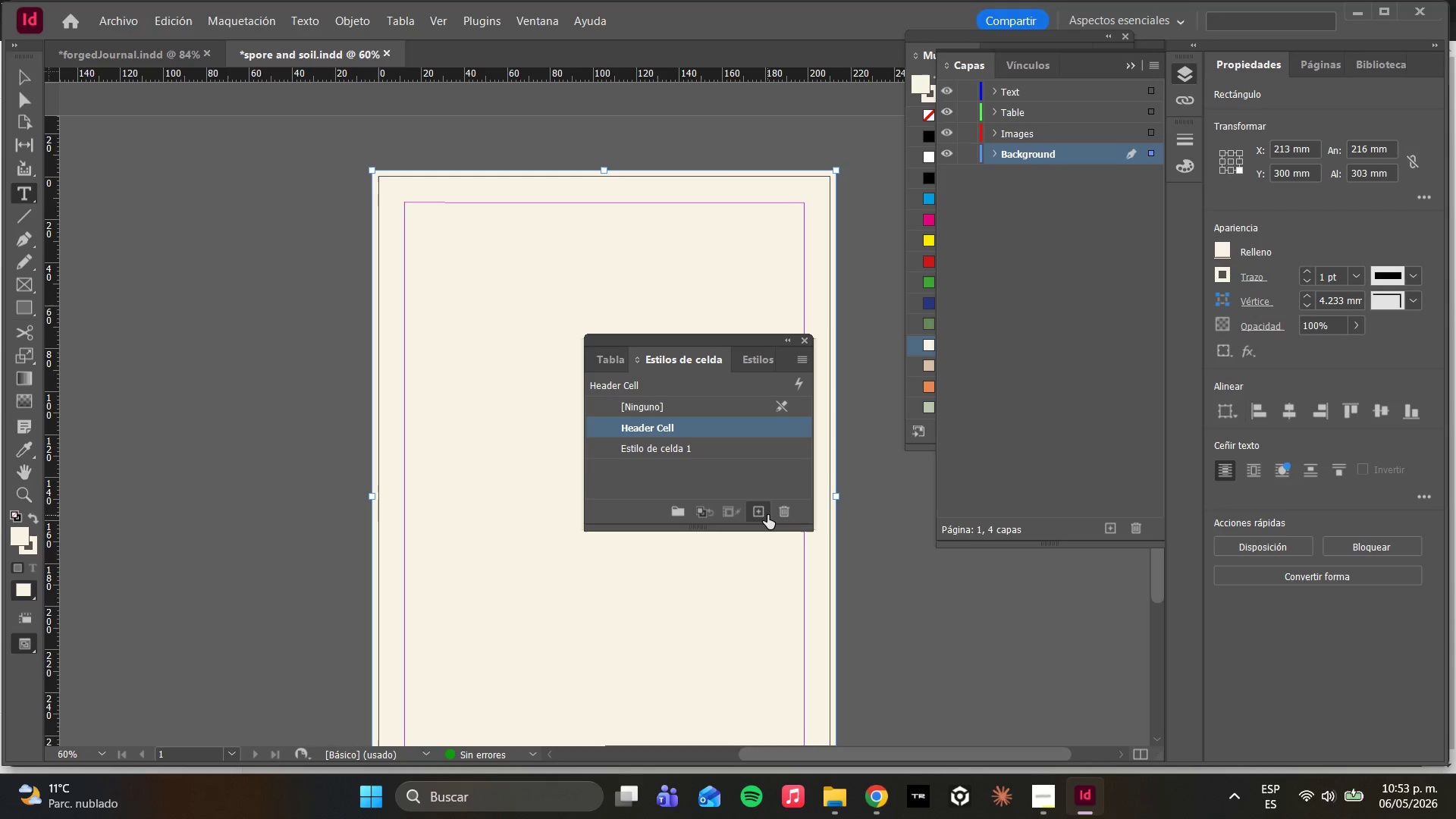 
double_click([661, 453])
 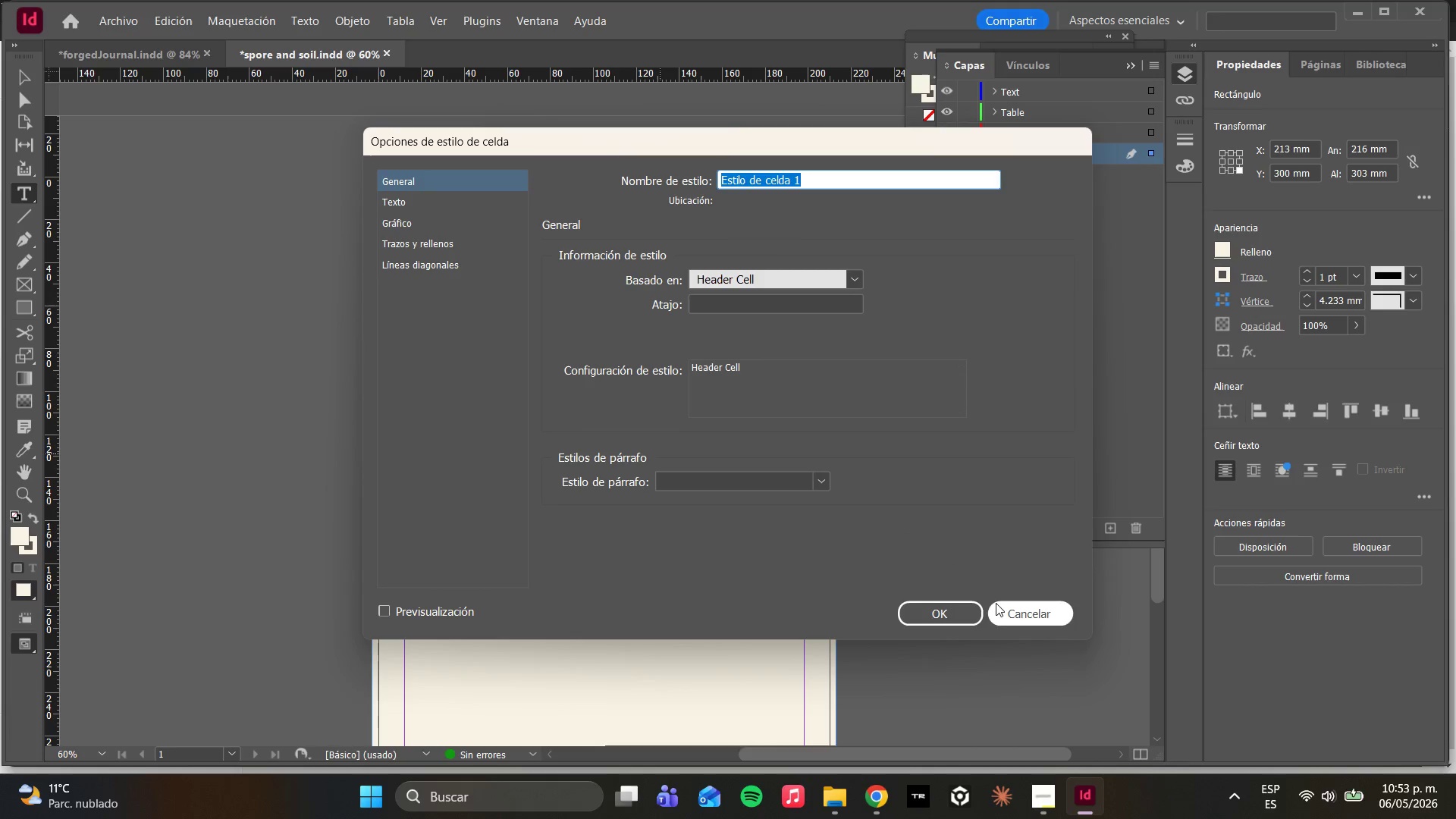 
wait(7.2)
 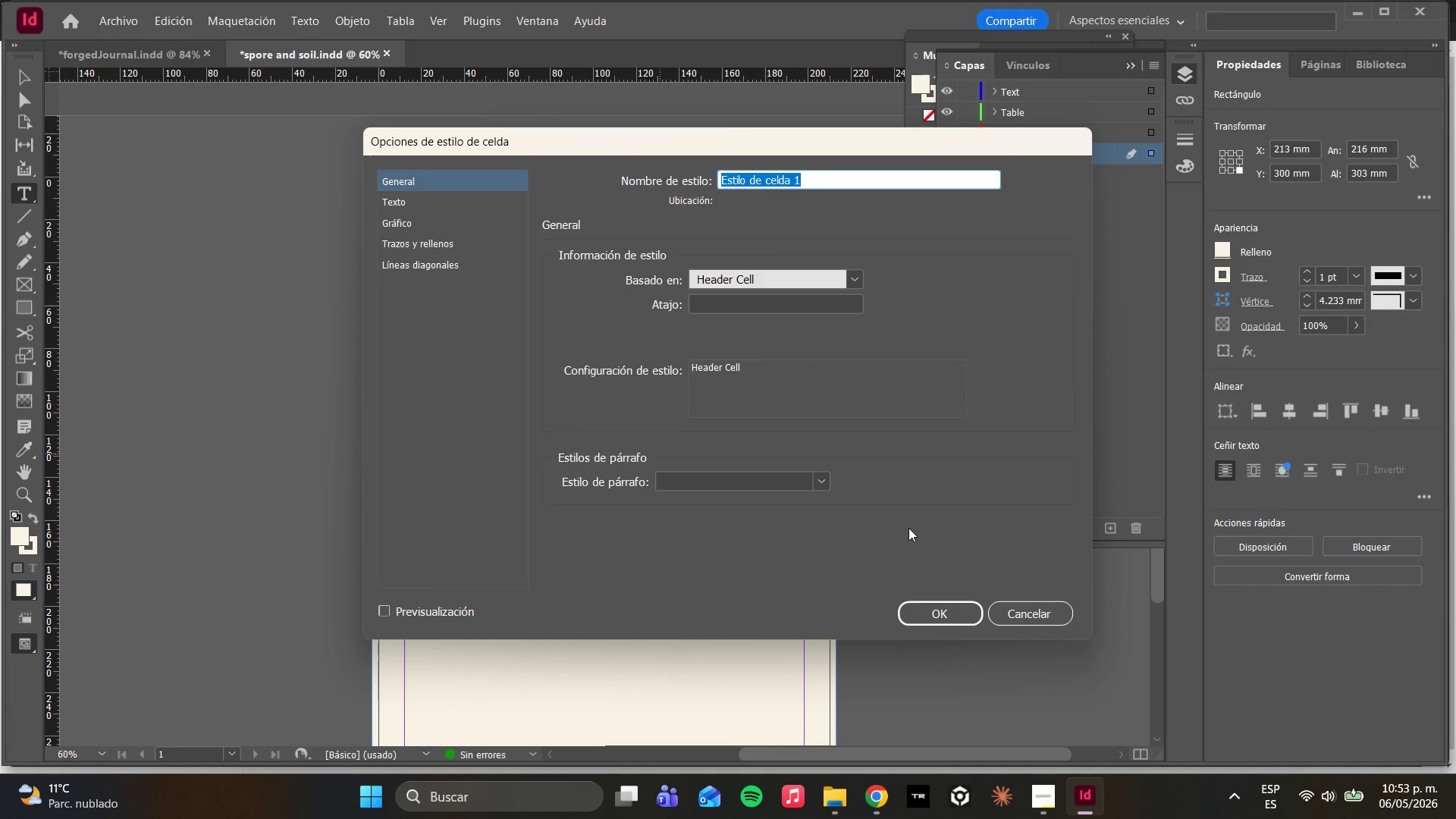 
double_click([673, 451])
 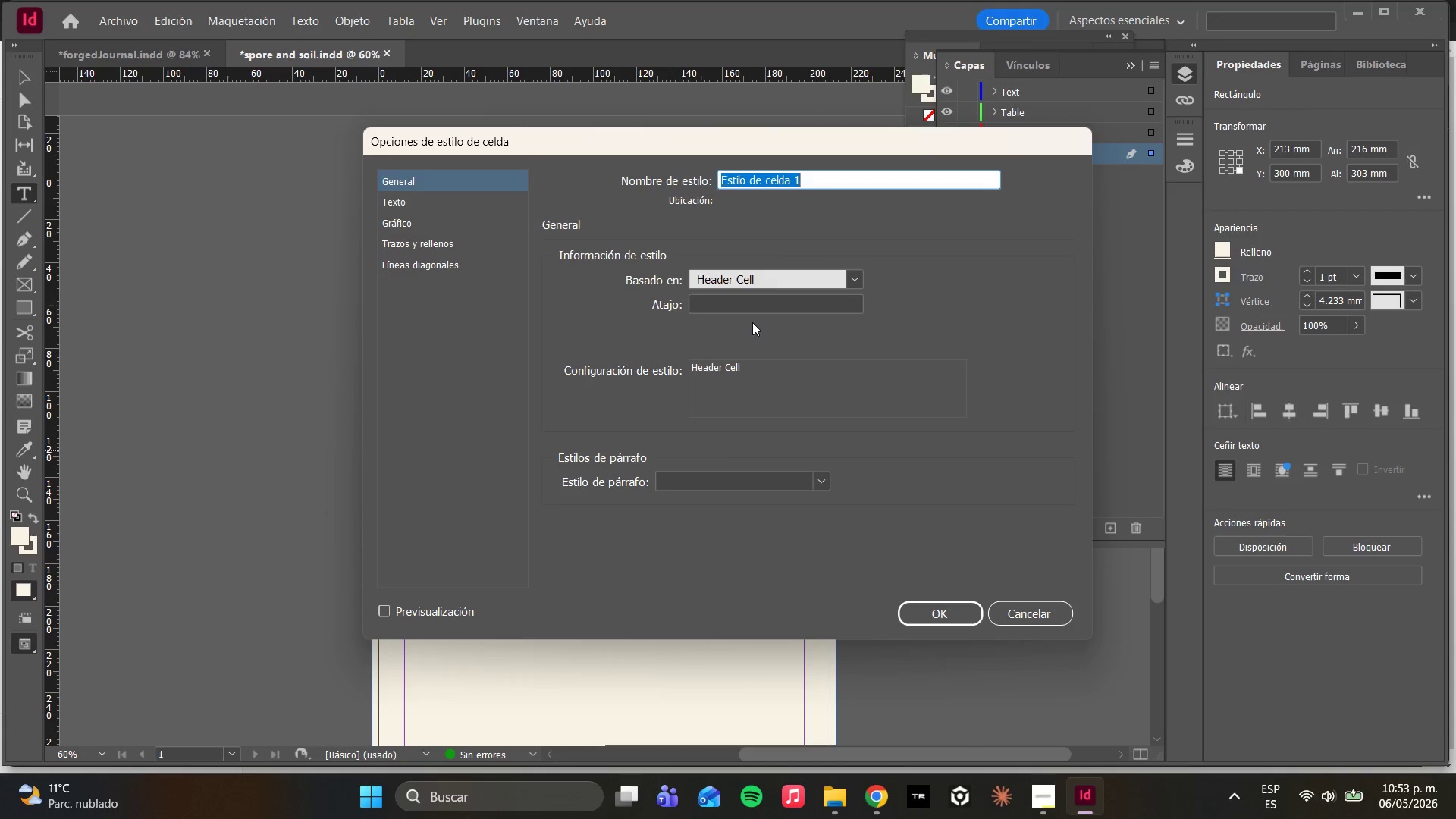 
wait(6.34)
 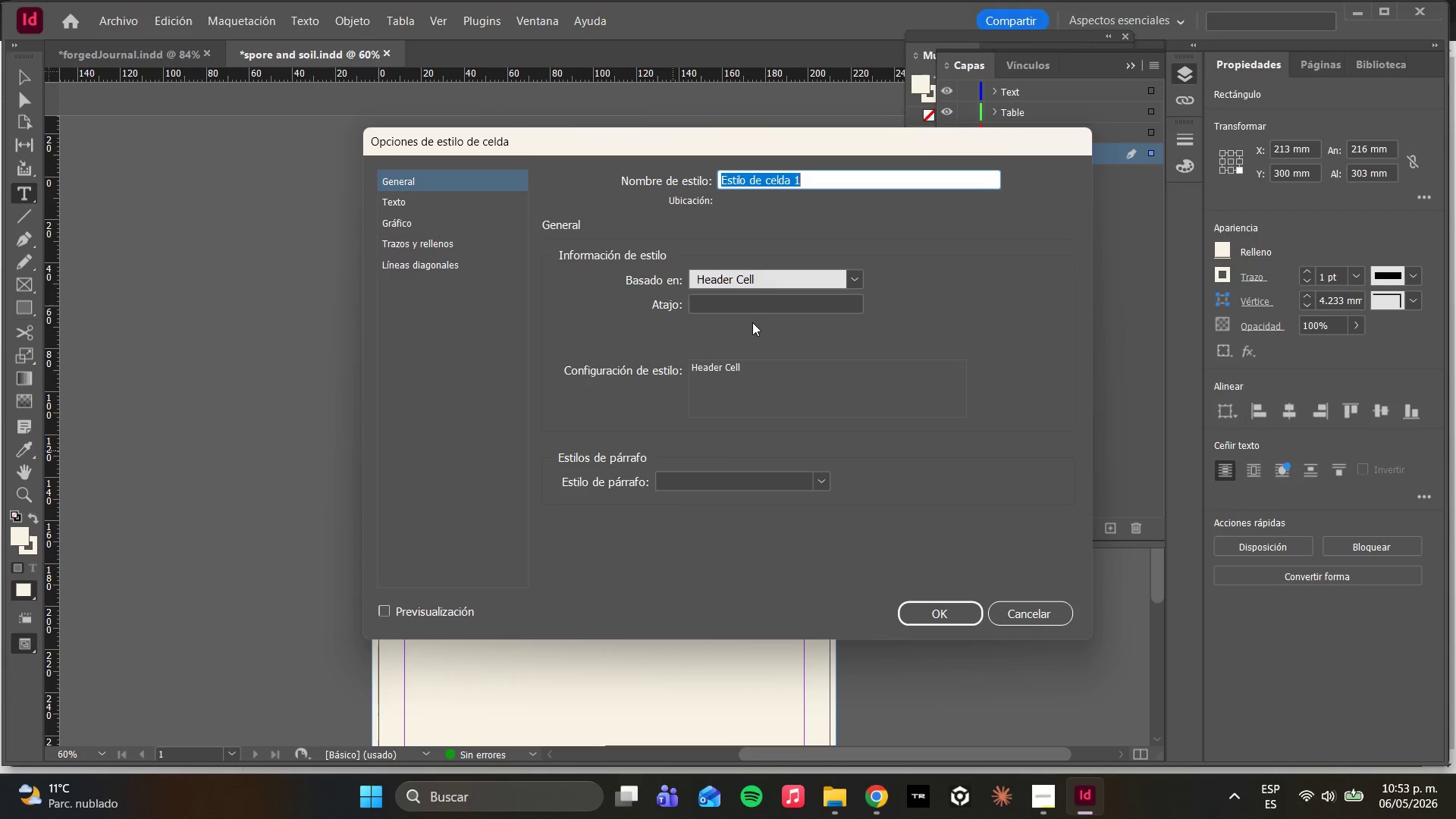 
type(Body cell)
 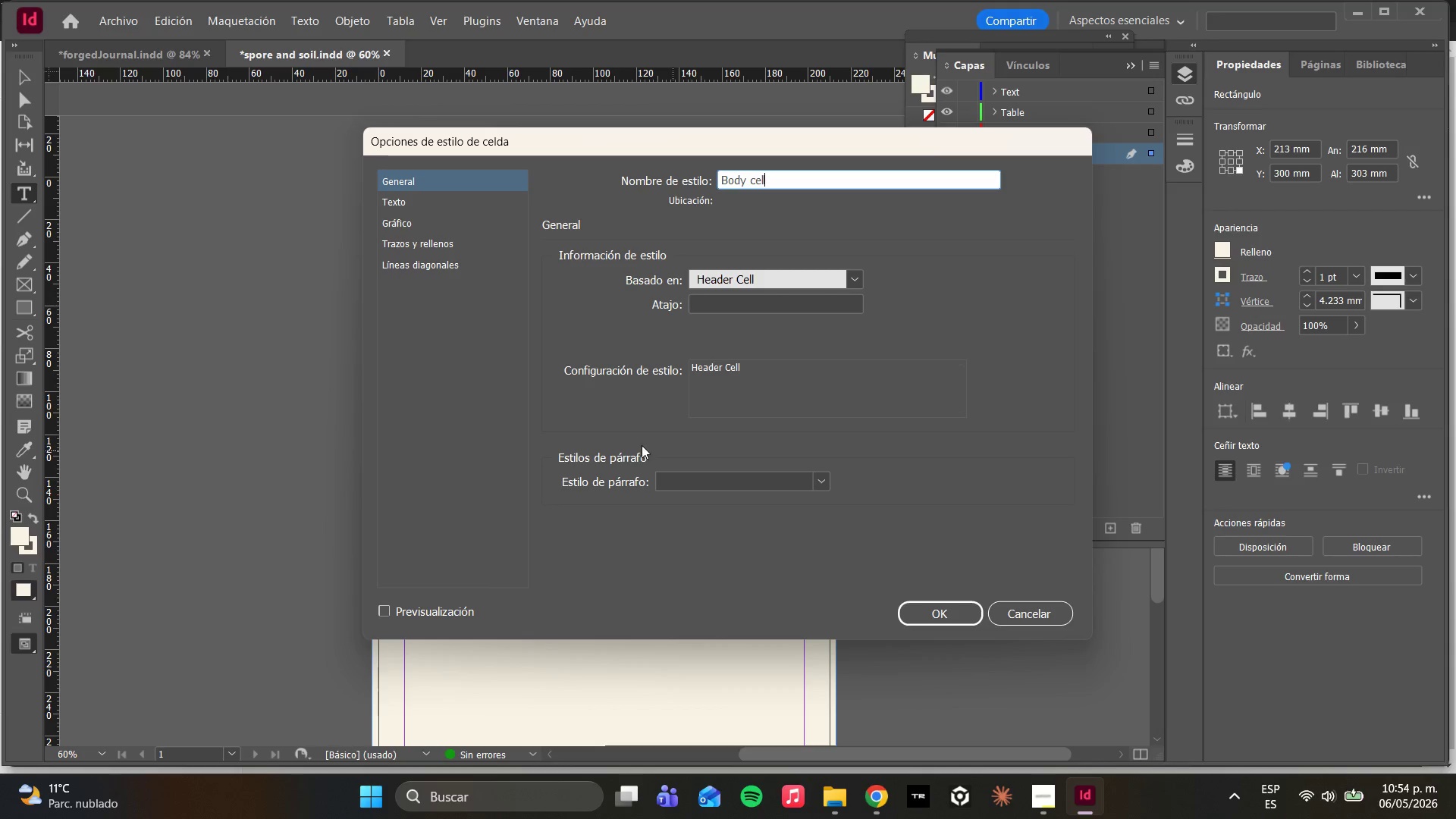 
left_click([817, 482])
 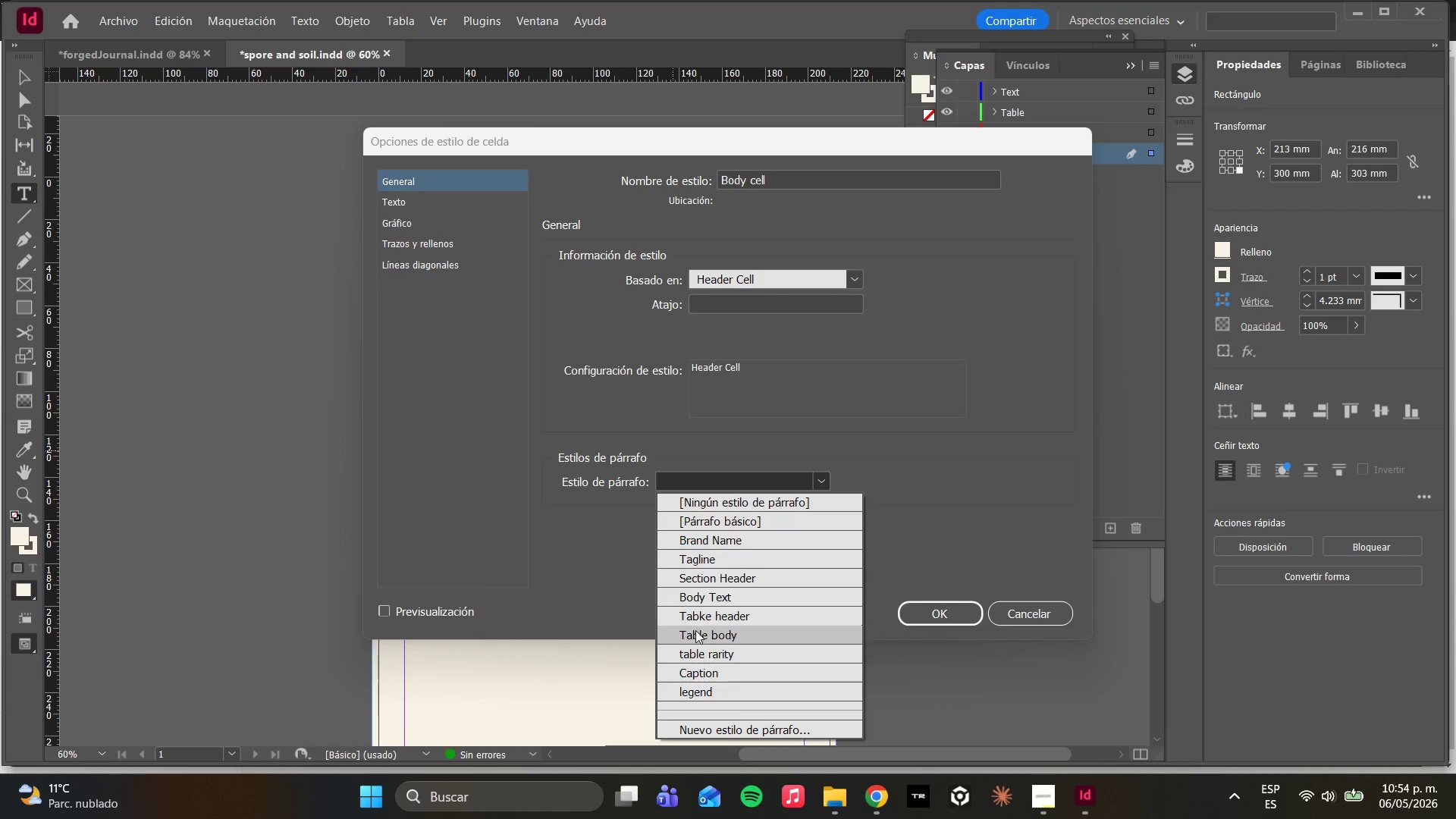 
left_click([695, 626])
 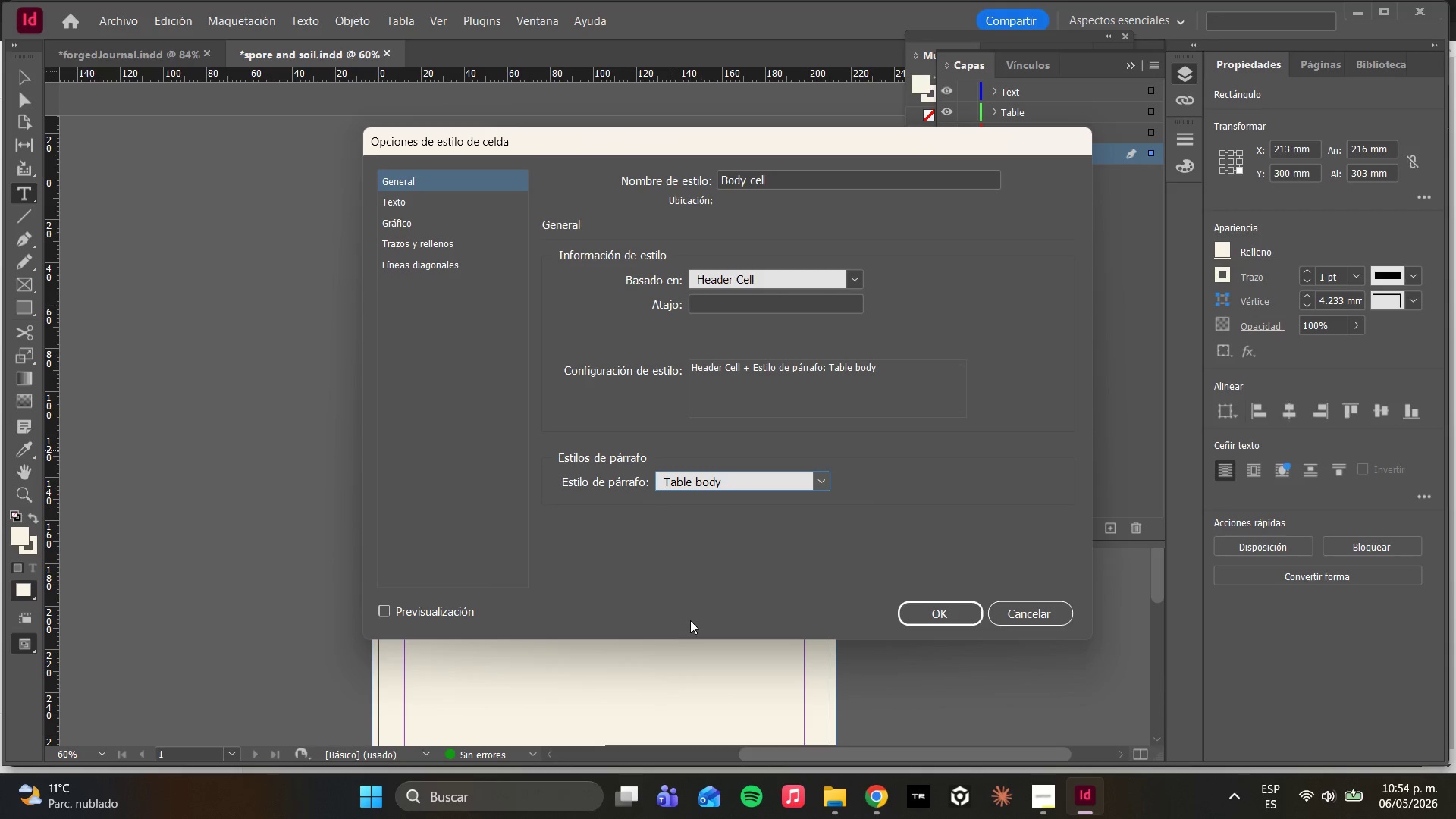 
wait(7.08)
 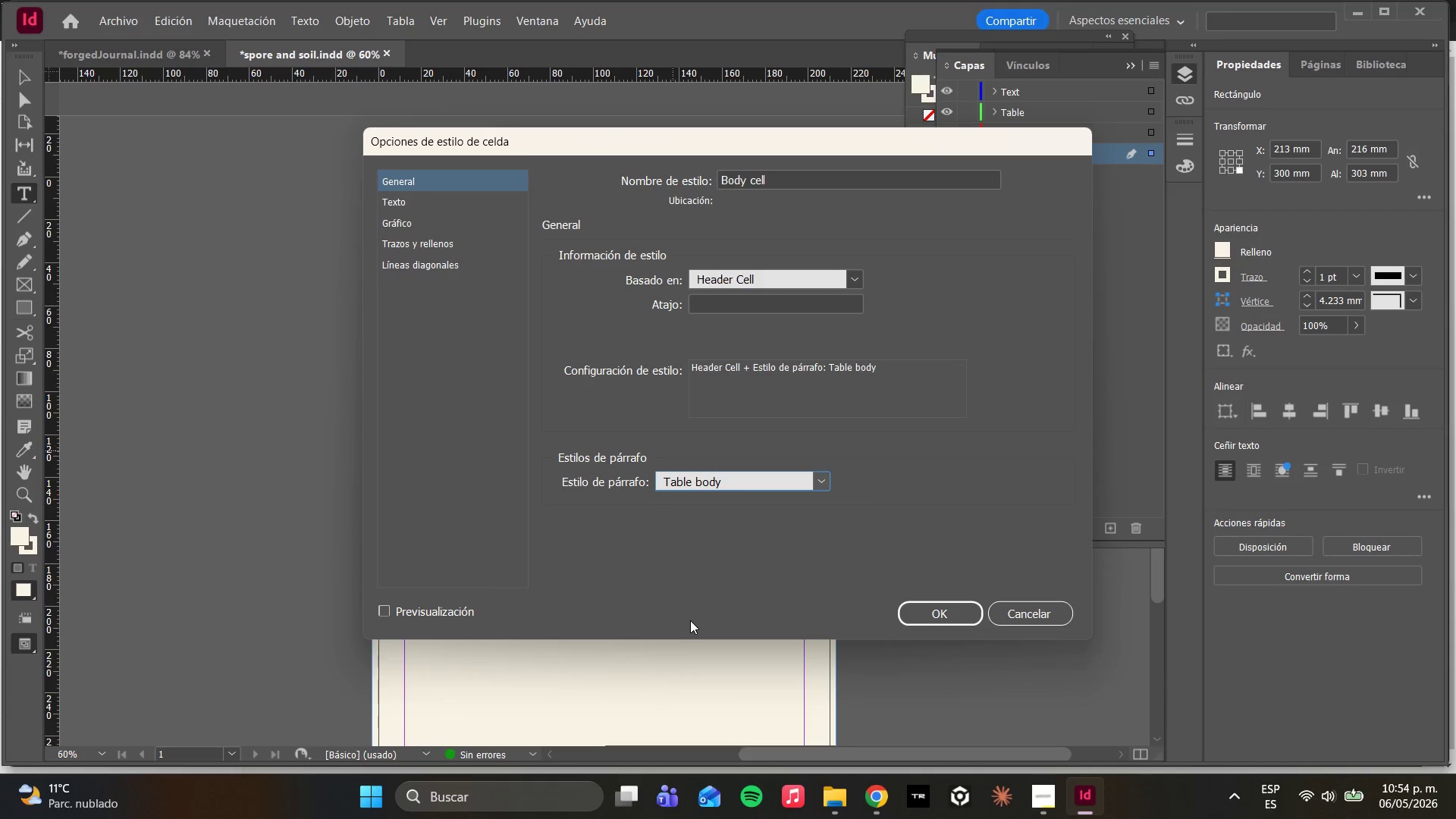 
left_click([423, 206])
 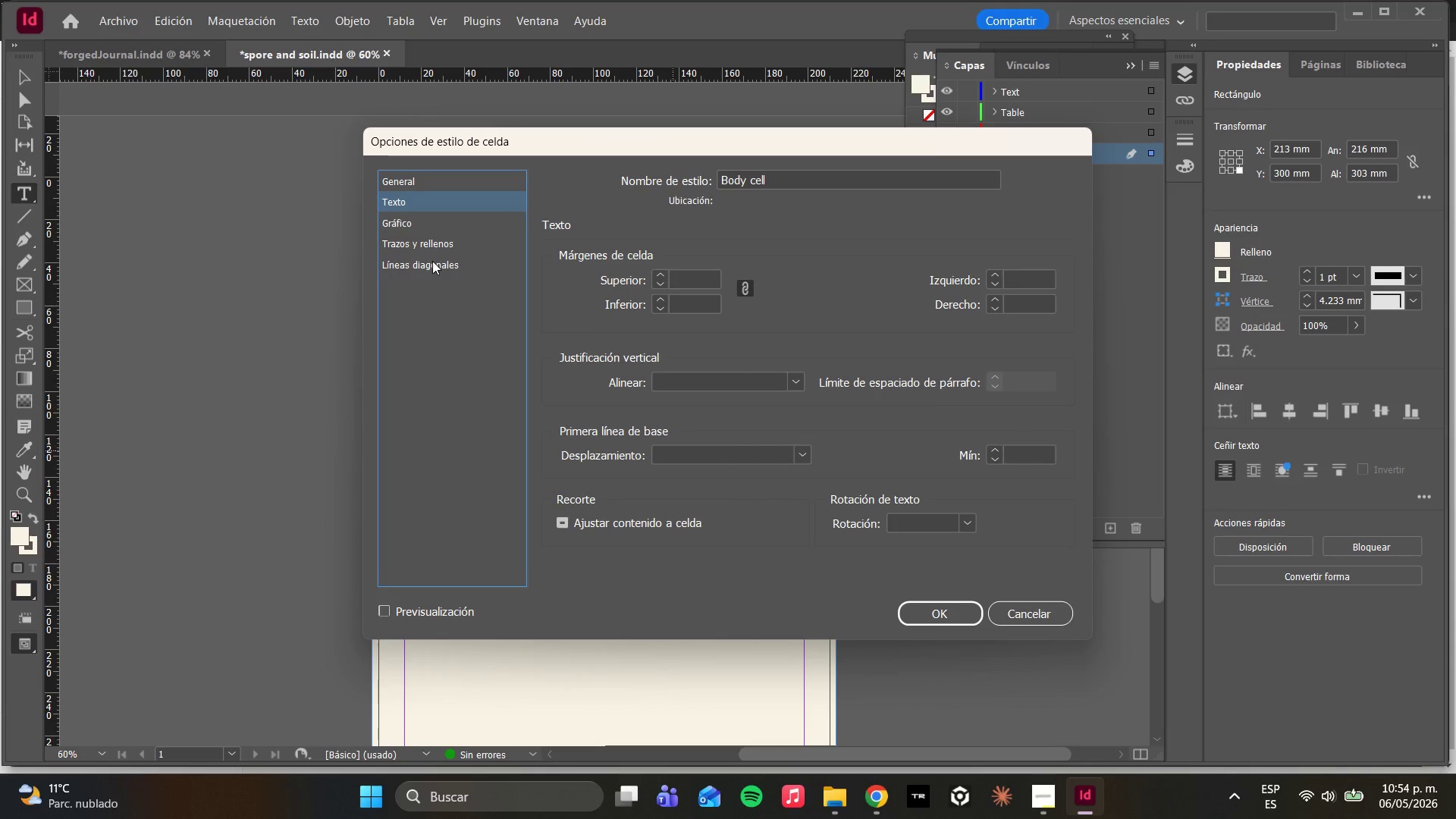 
left_click([432, 261])
 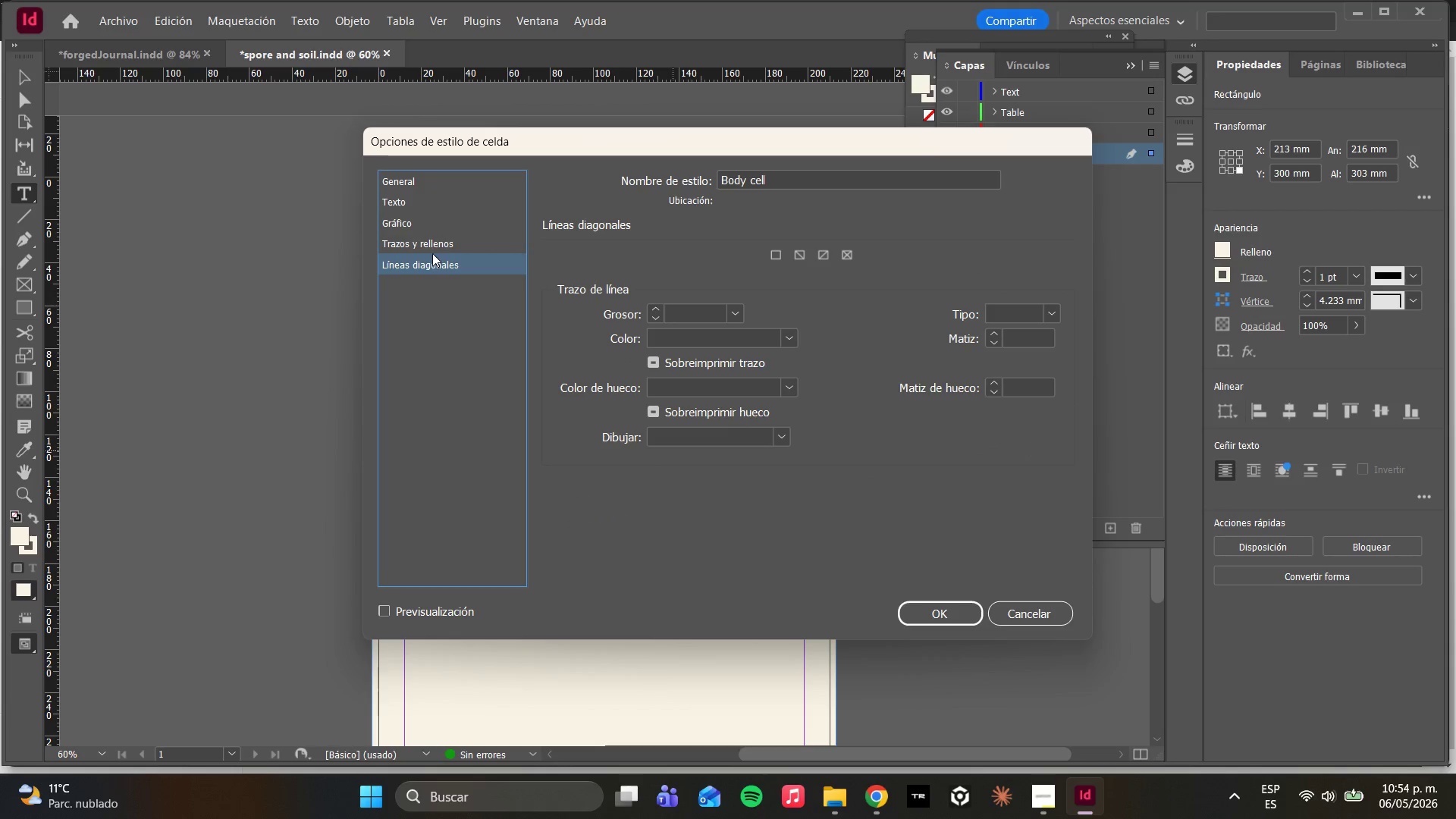 
left_click([428, 243])
 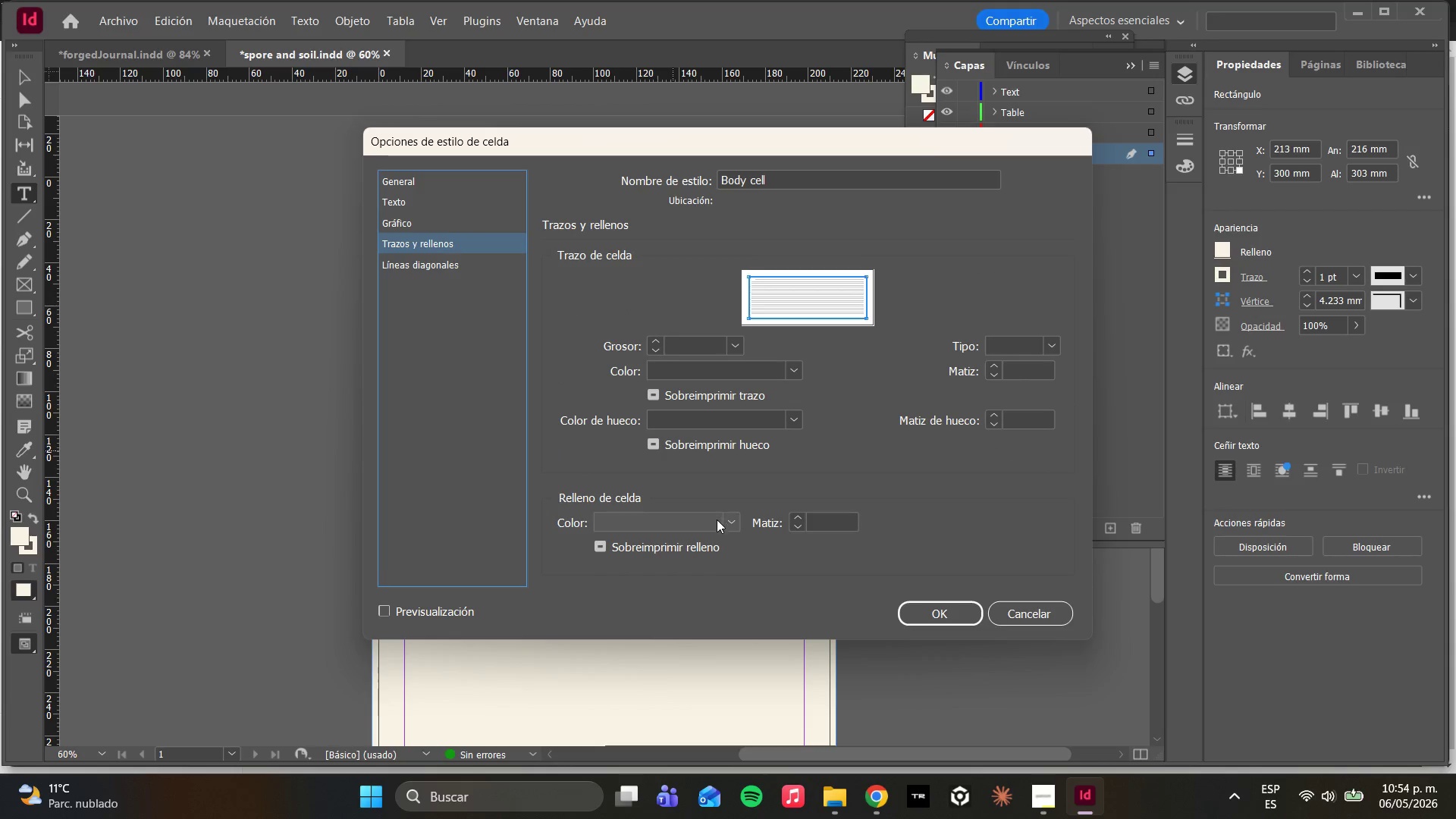 
left_click([730, 523])
 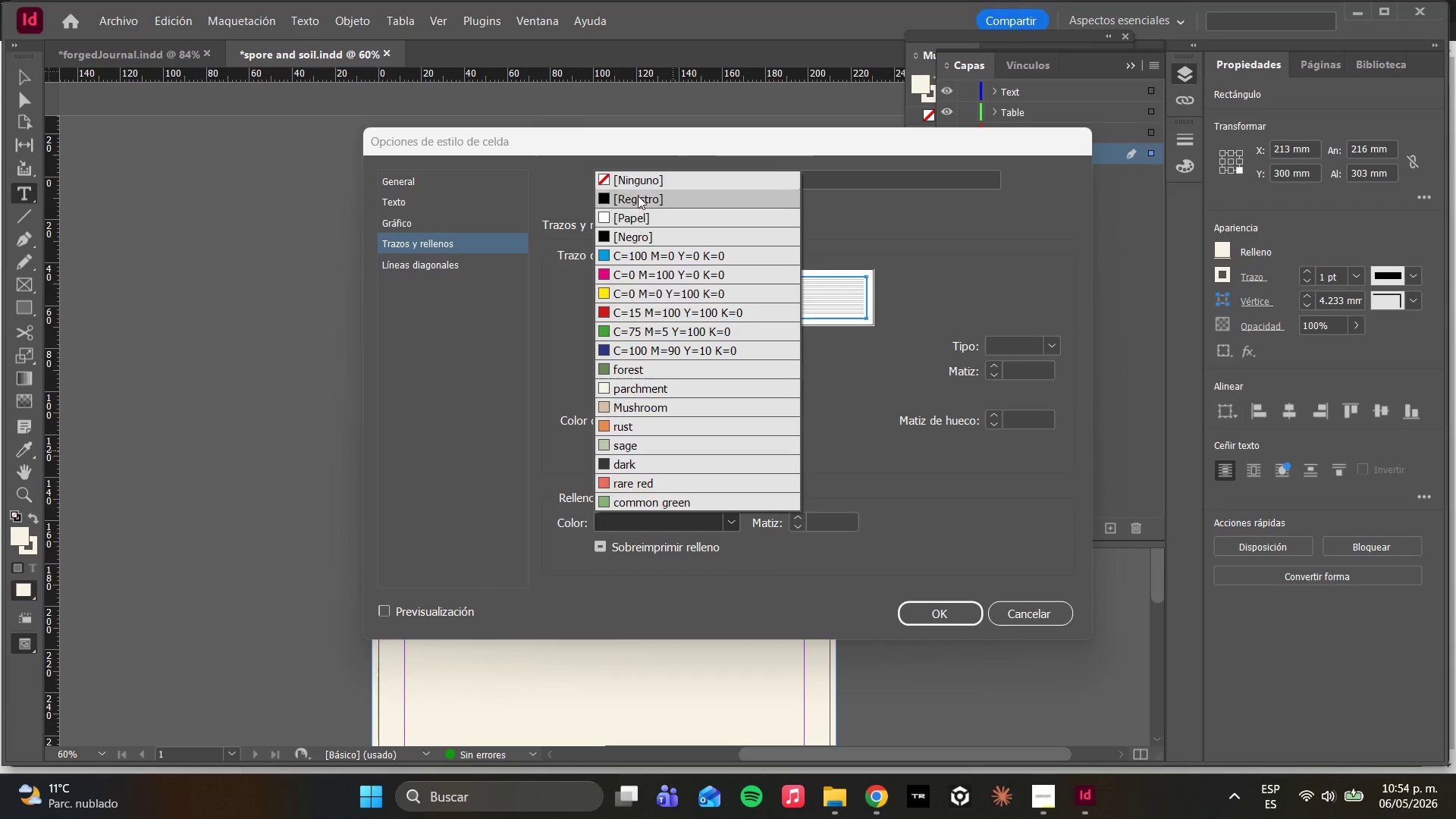 
left_click([637, 182])
 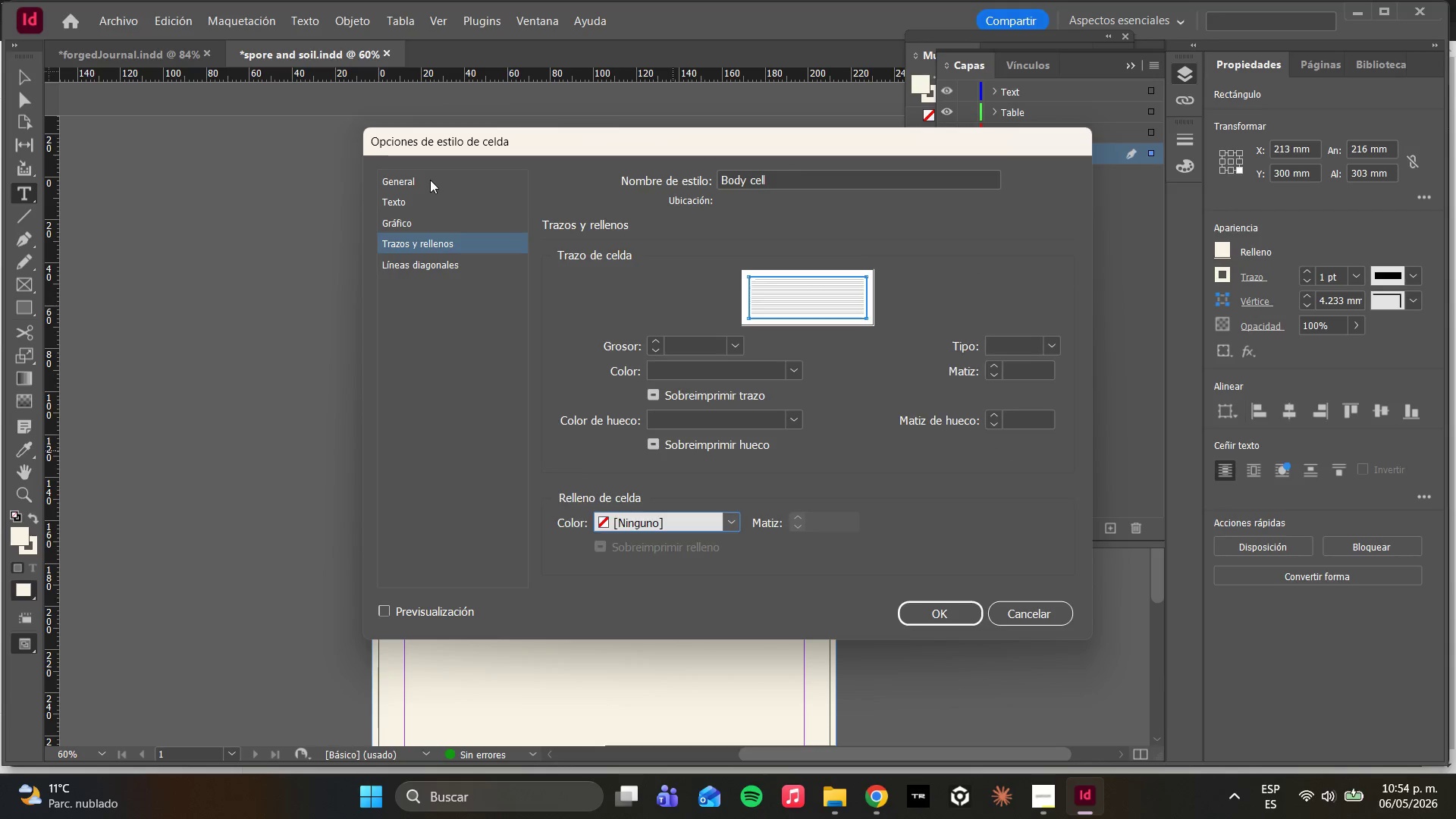 
double_click([428, 207])
 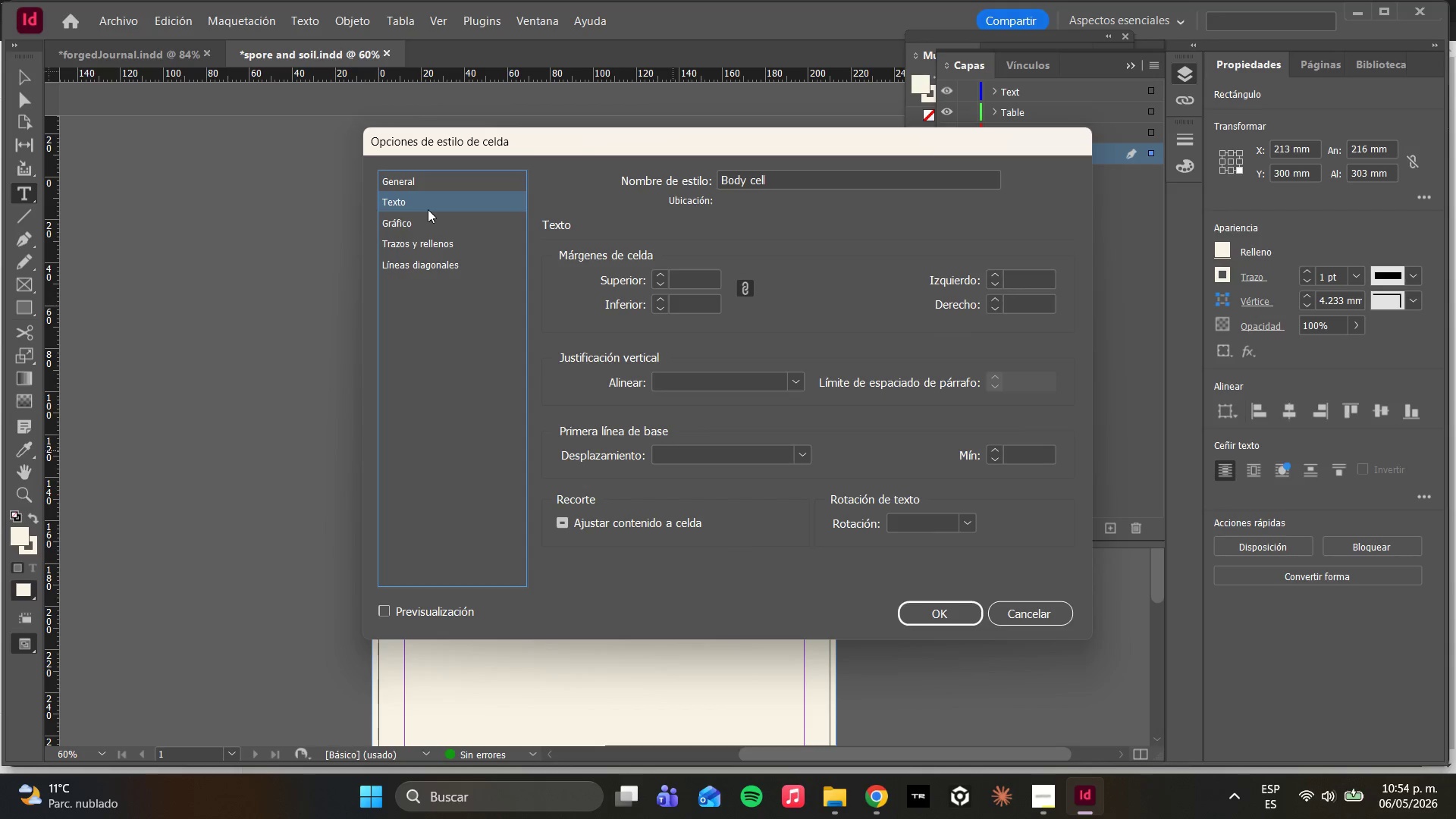 
wait(10.39)
 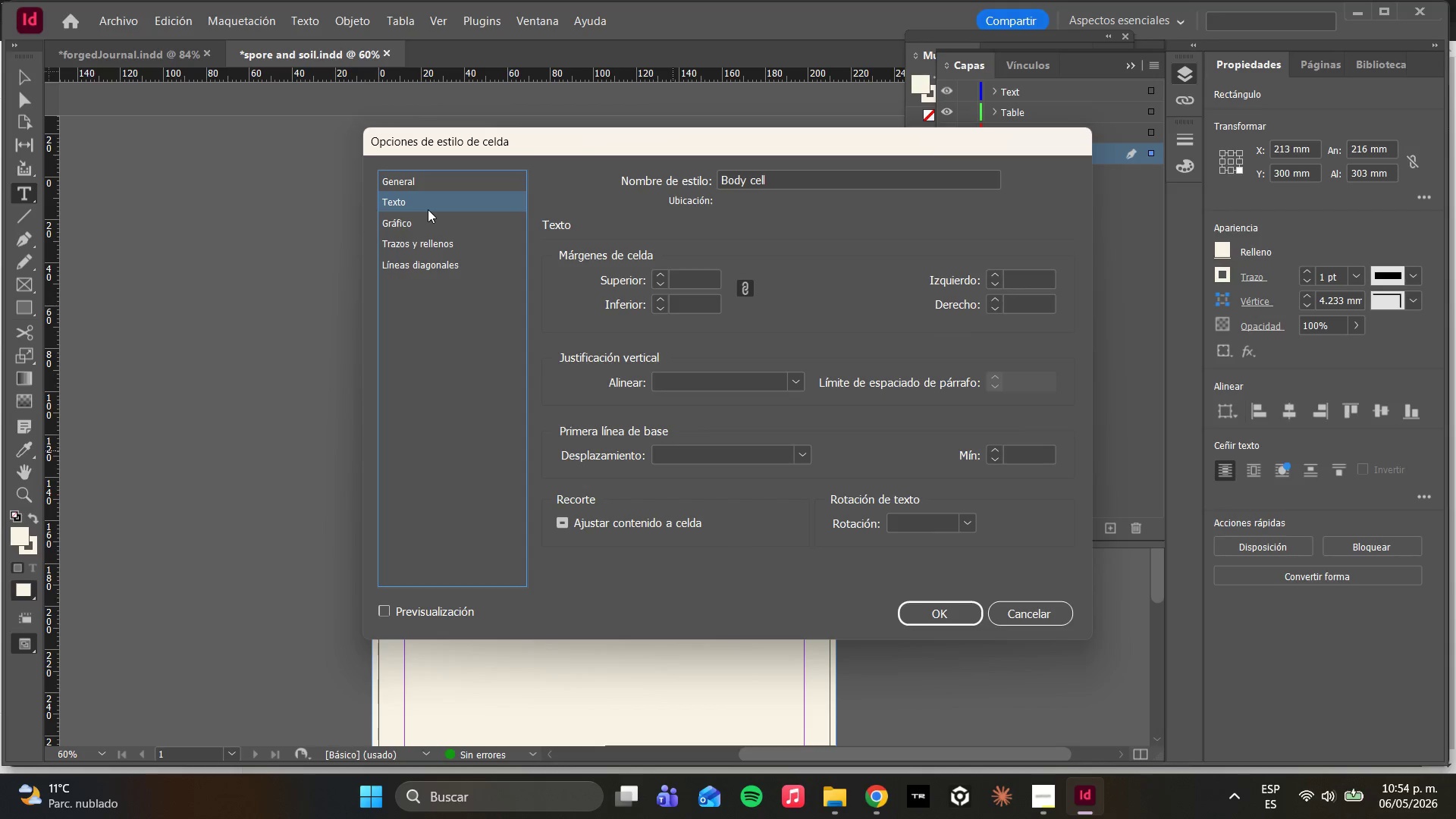 
left_click([703, 279])
 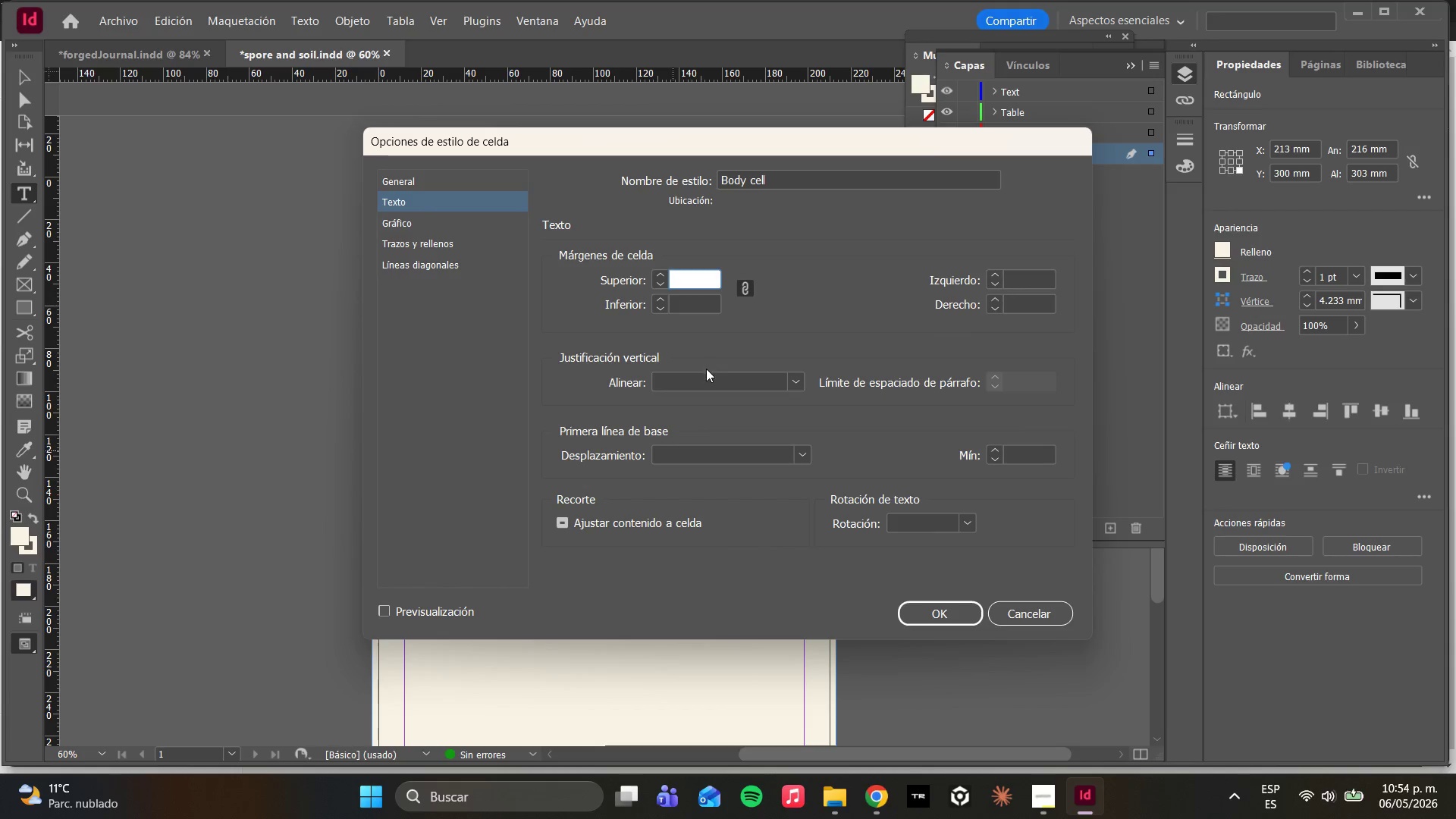 
key(2)
 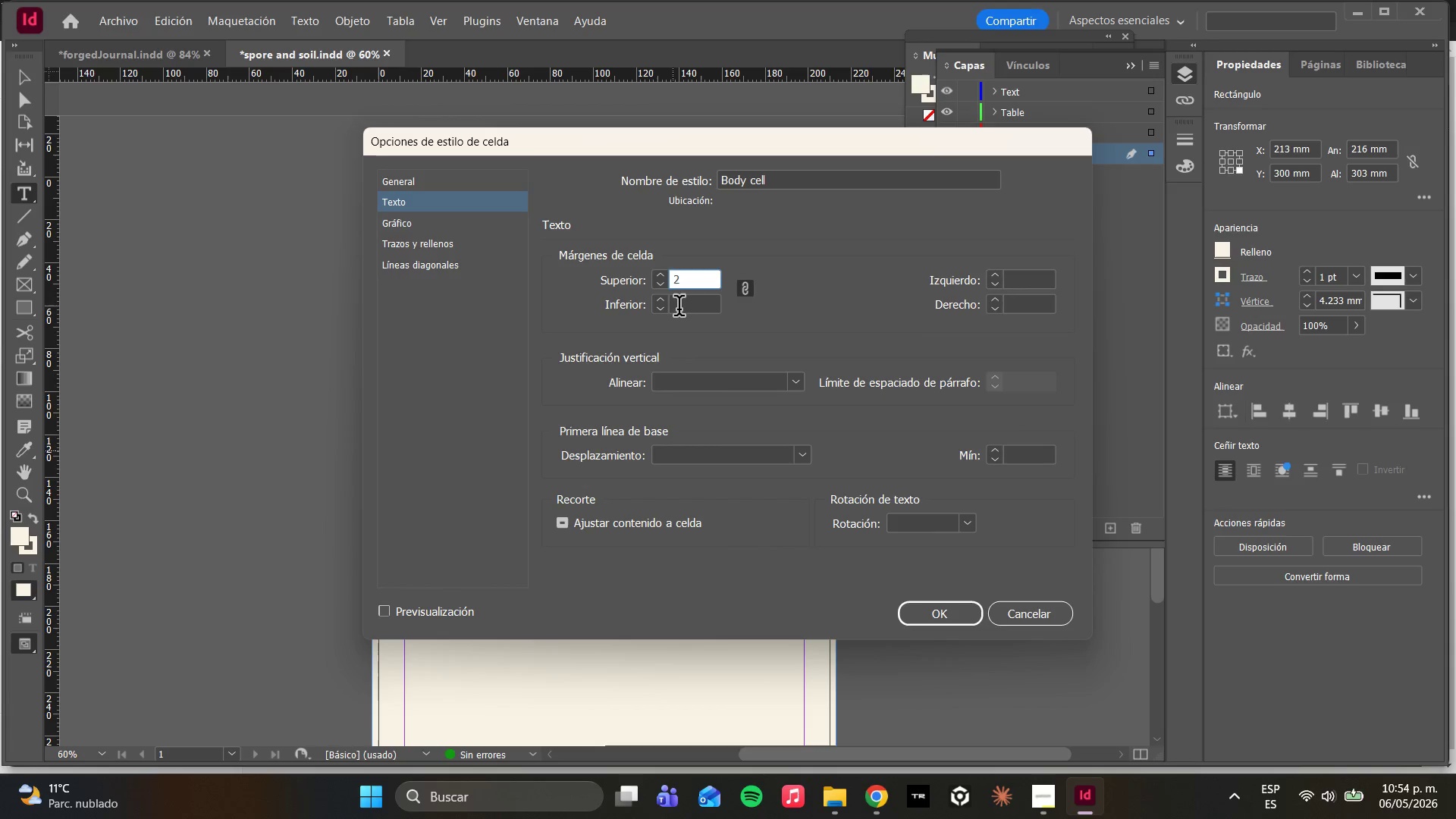 
left_click([682, 308])
 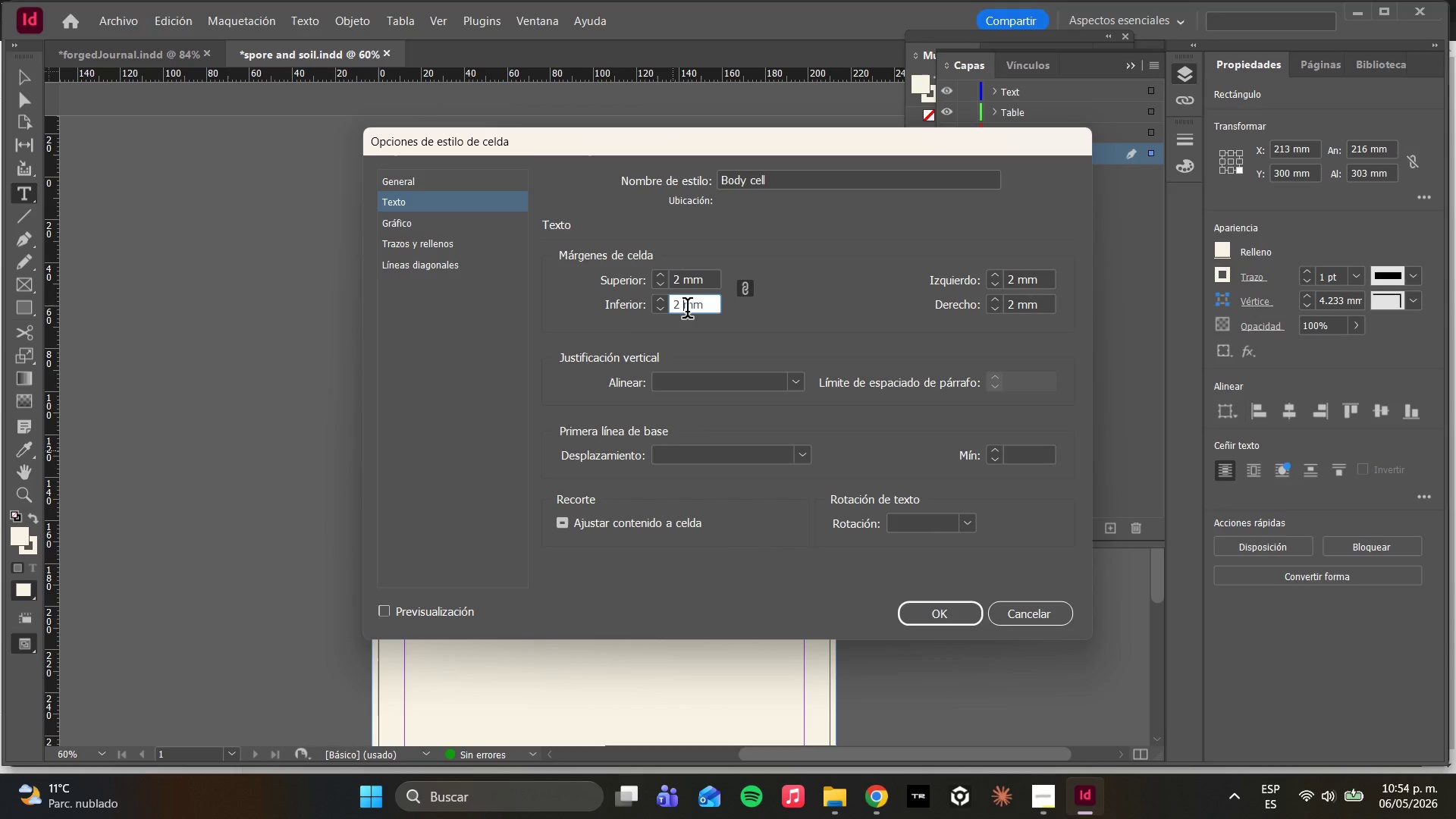 
key(2)
 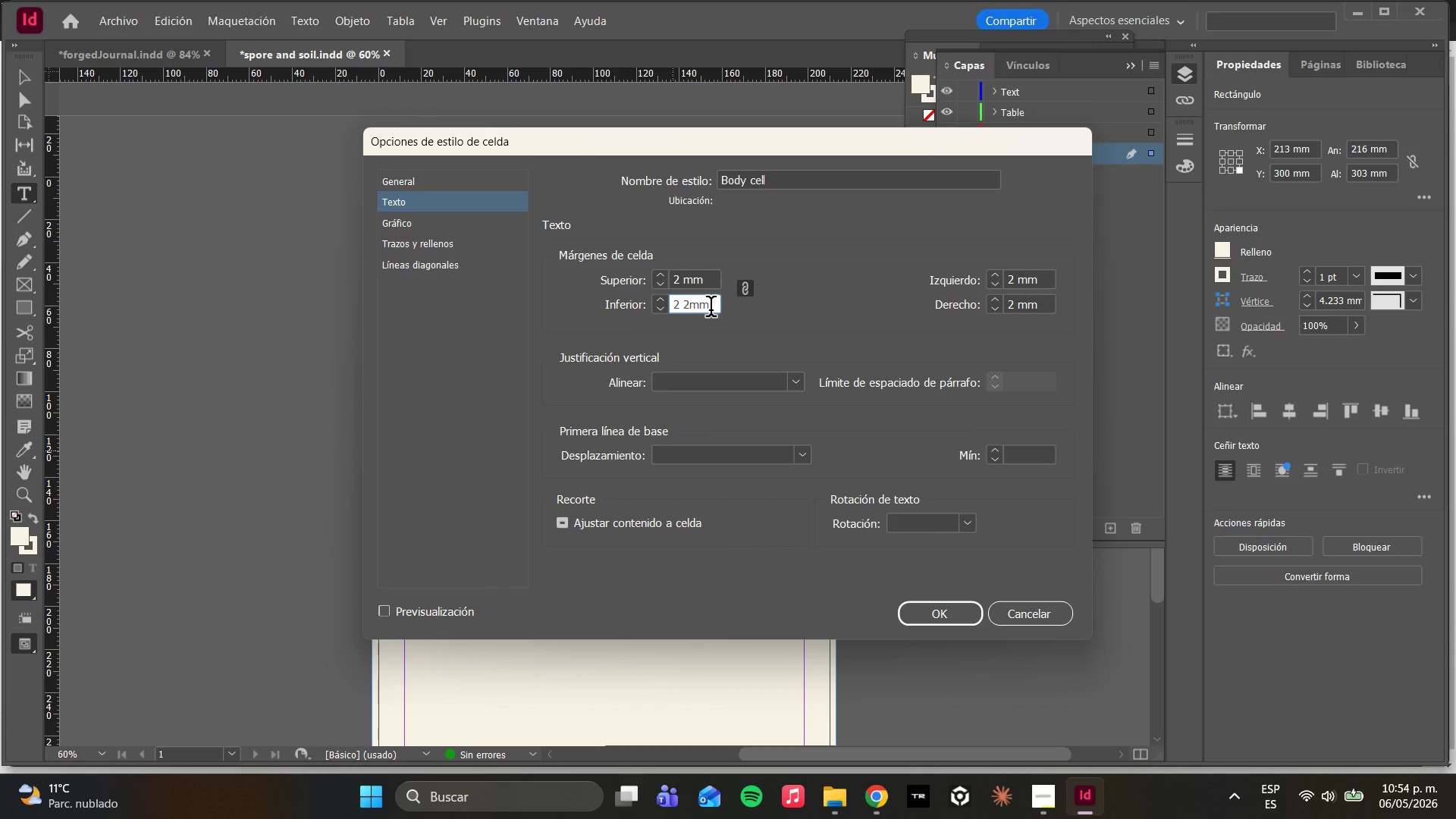 
key(Backspace)
 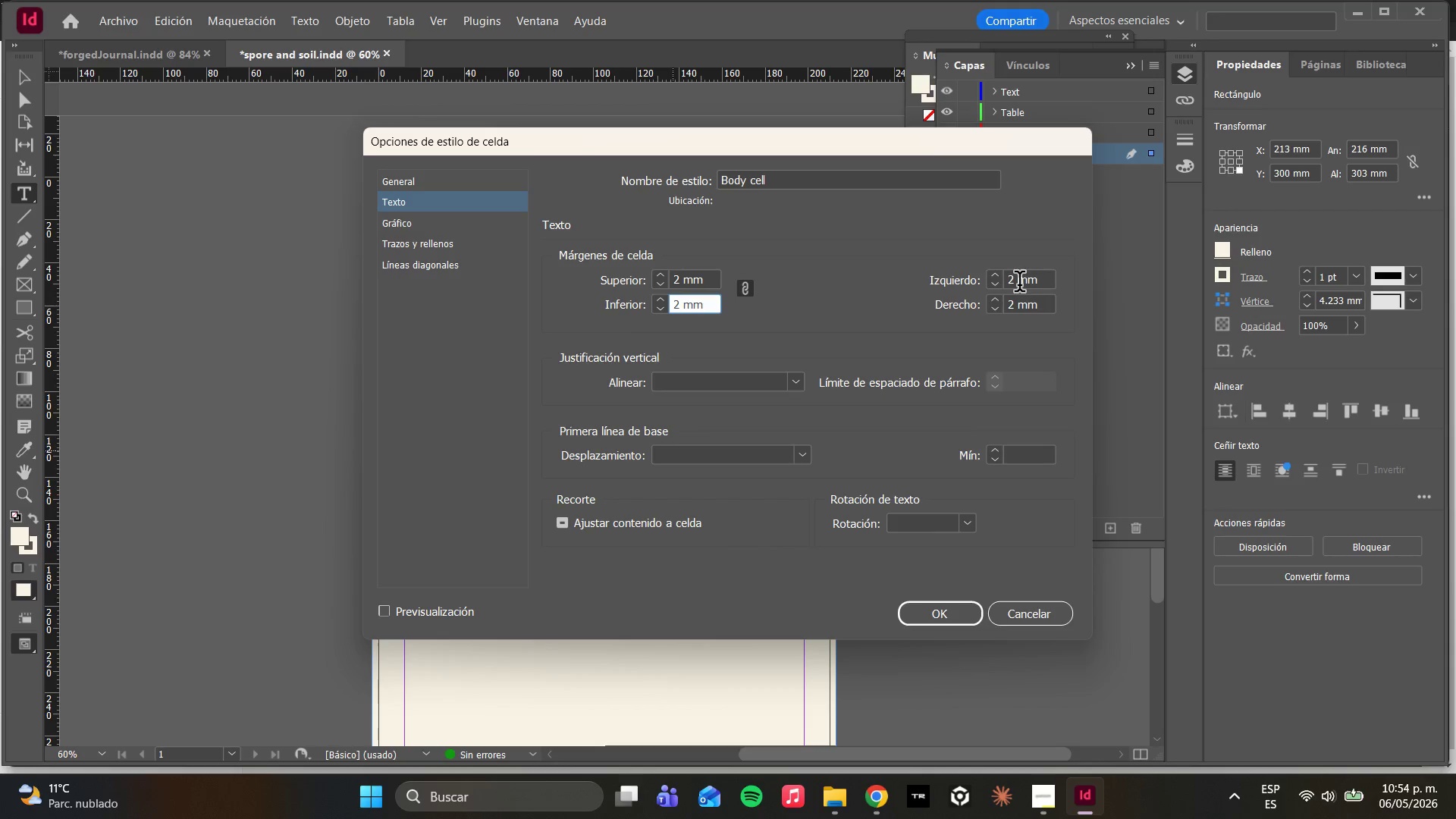 
left_click([1018, 284])
 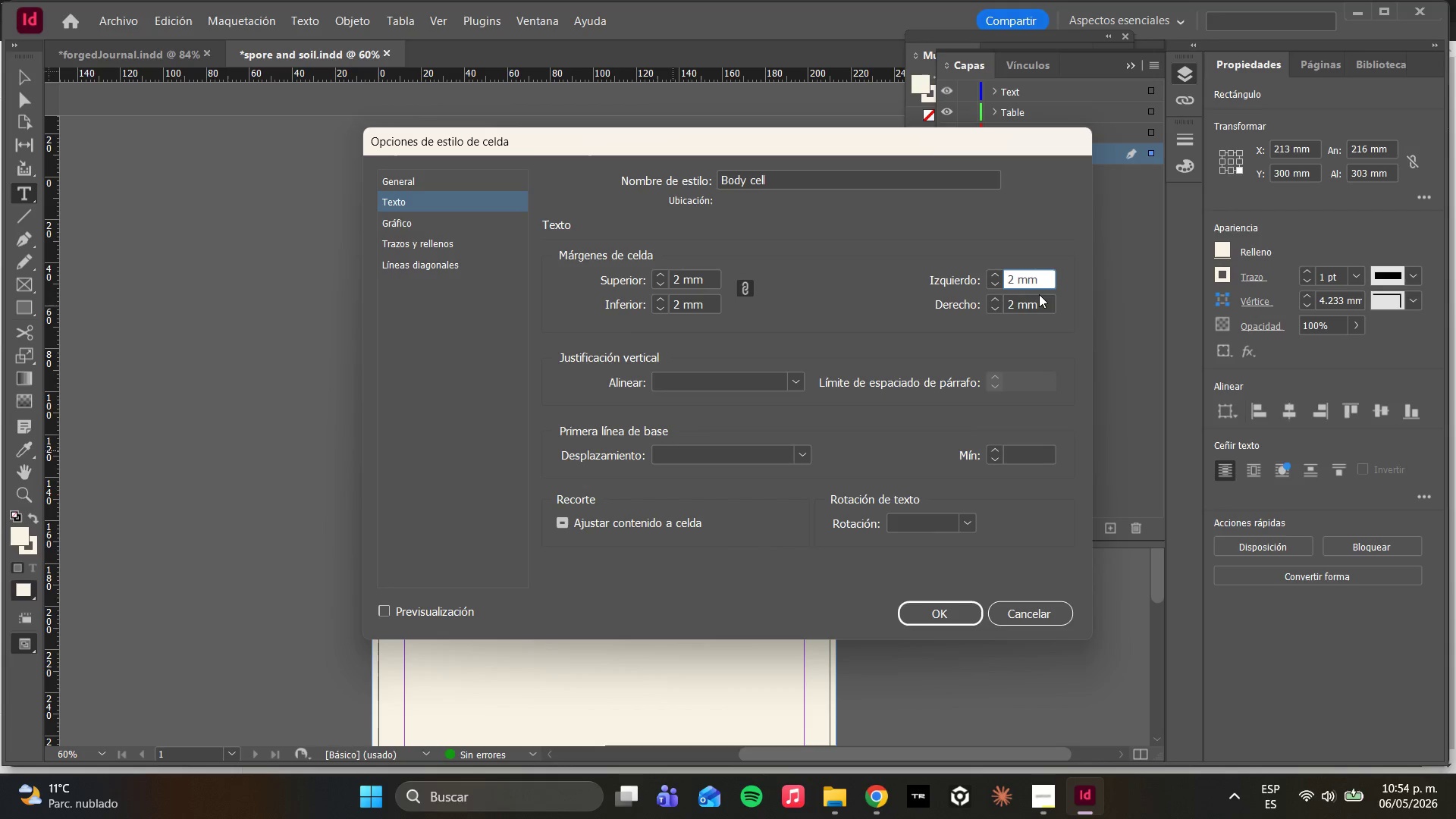 
key(Backspace)
 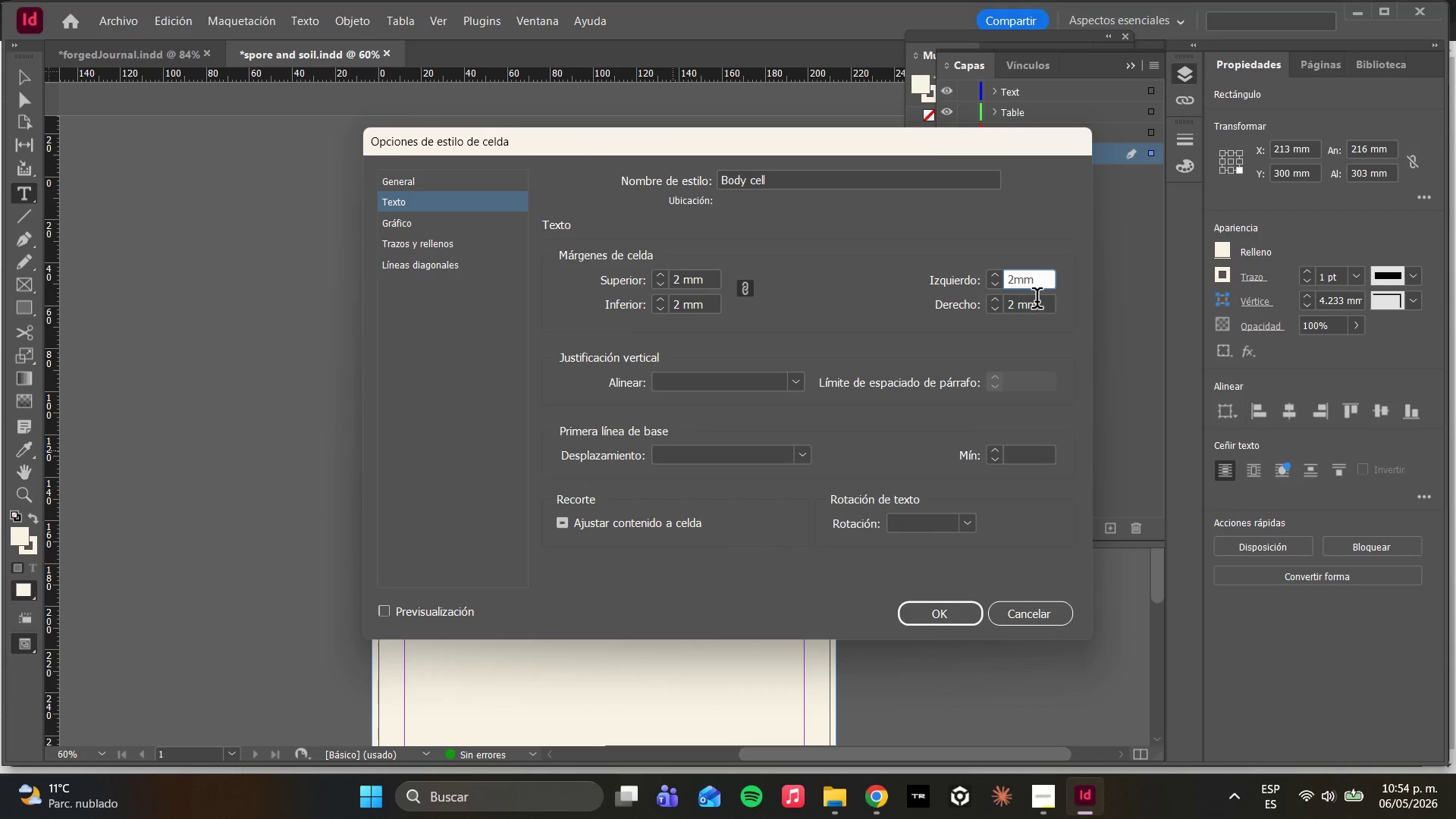 
key(4)
 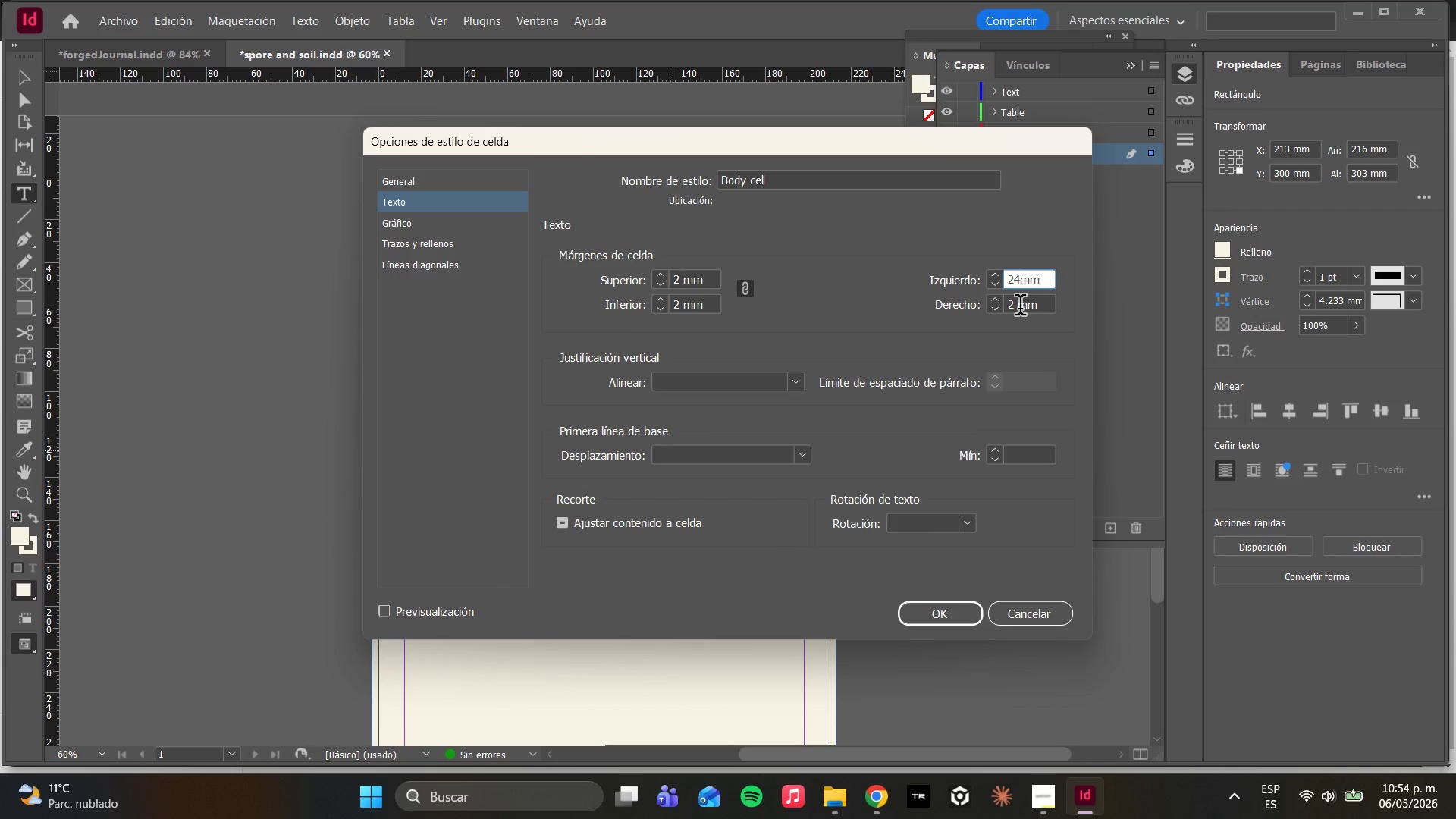 
key(ArrowLeft)
 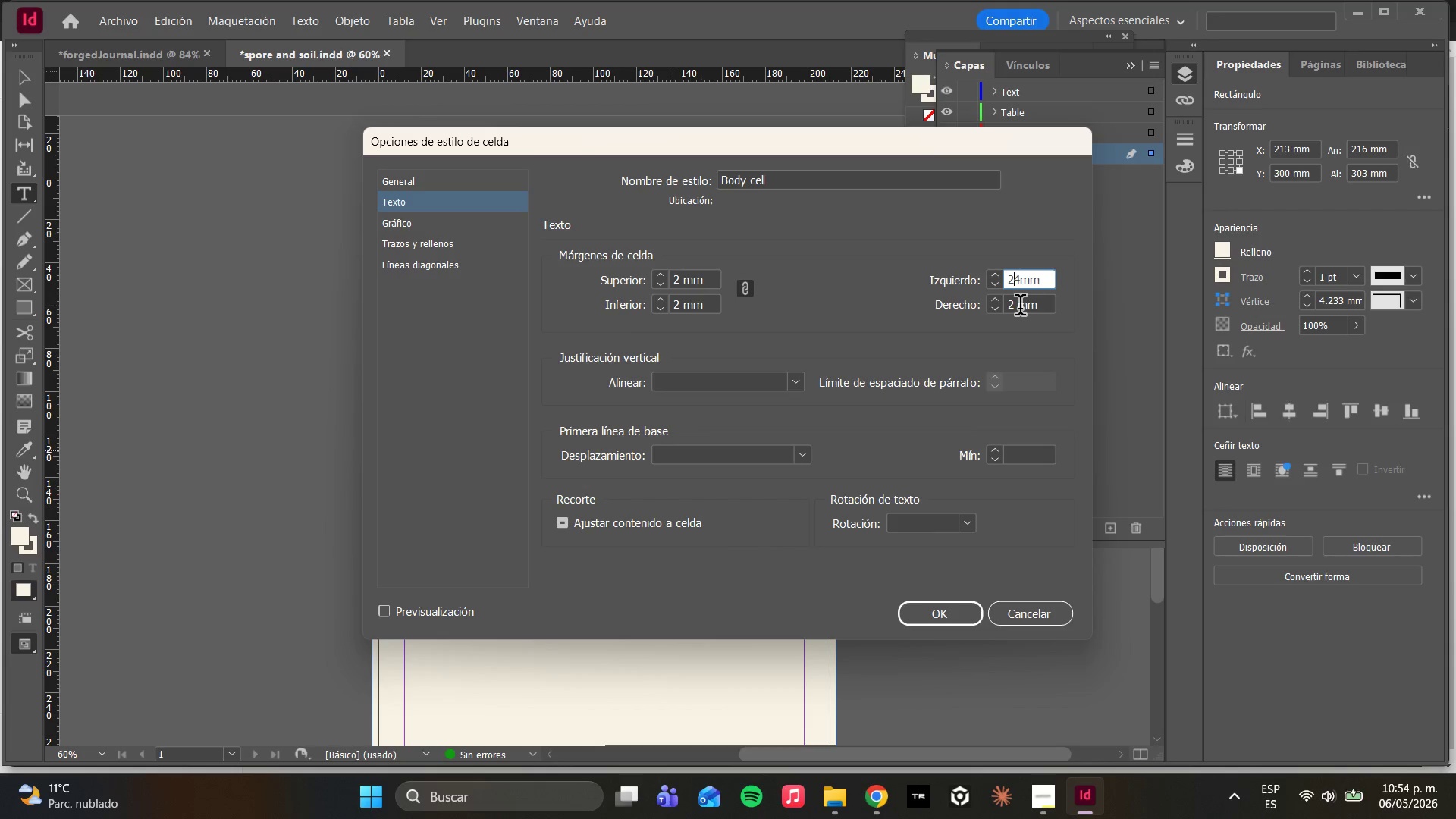 
key(Backspace)
 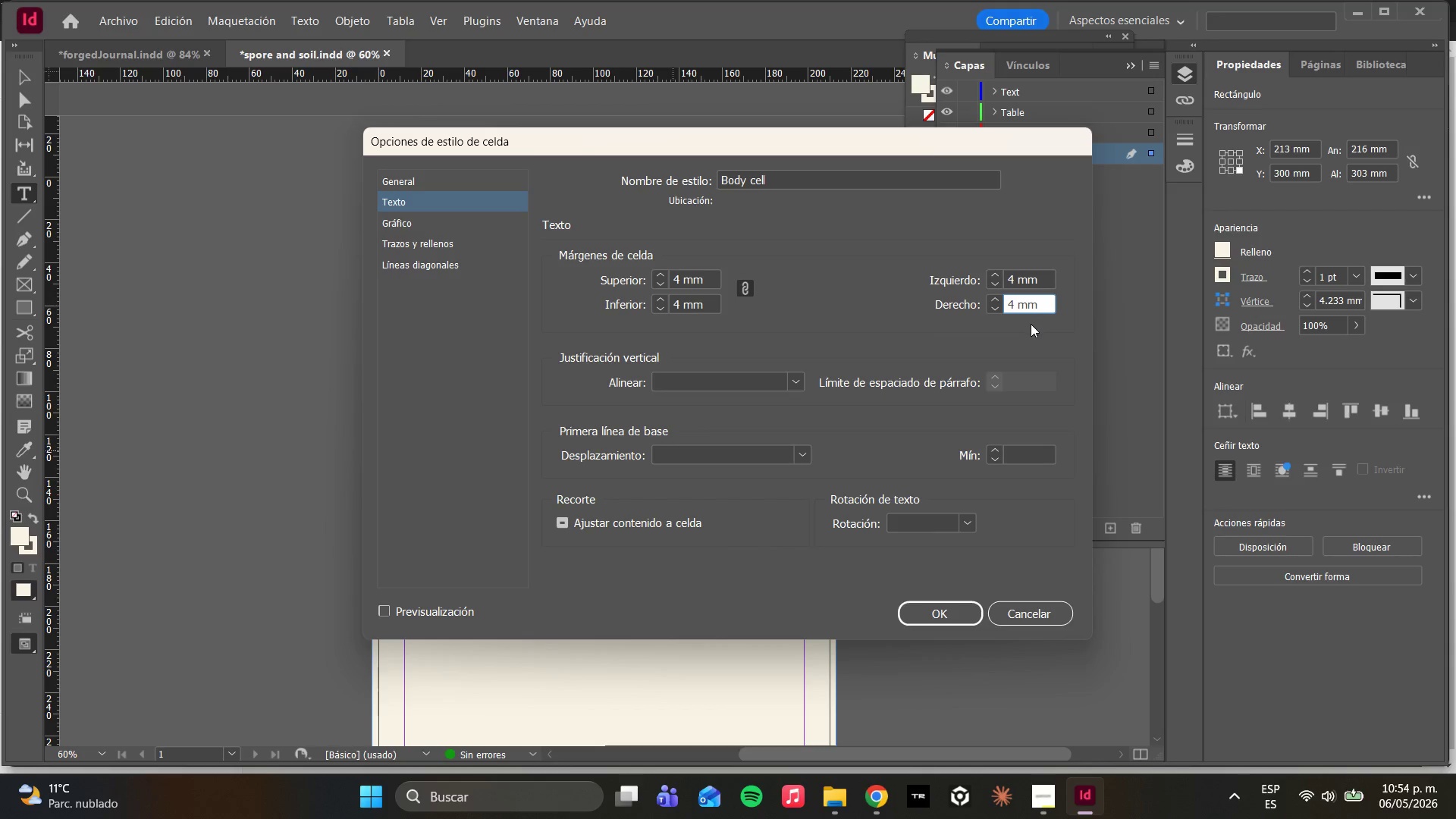 
wait(5.14)
 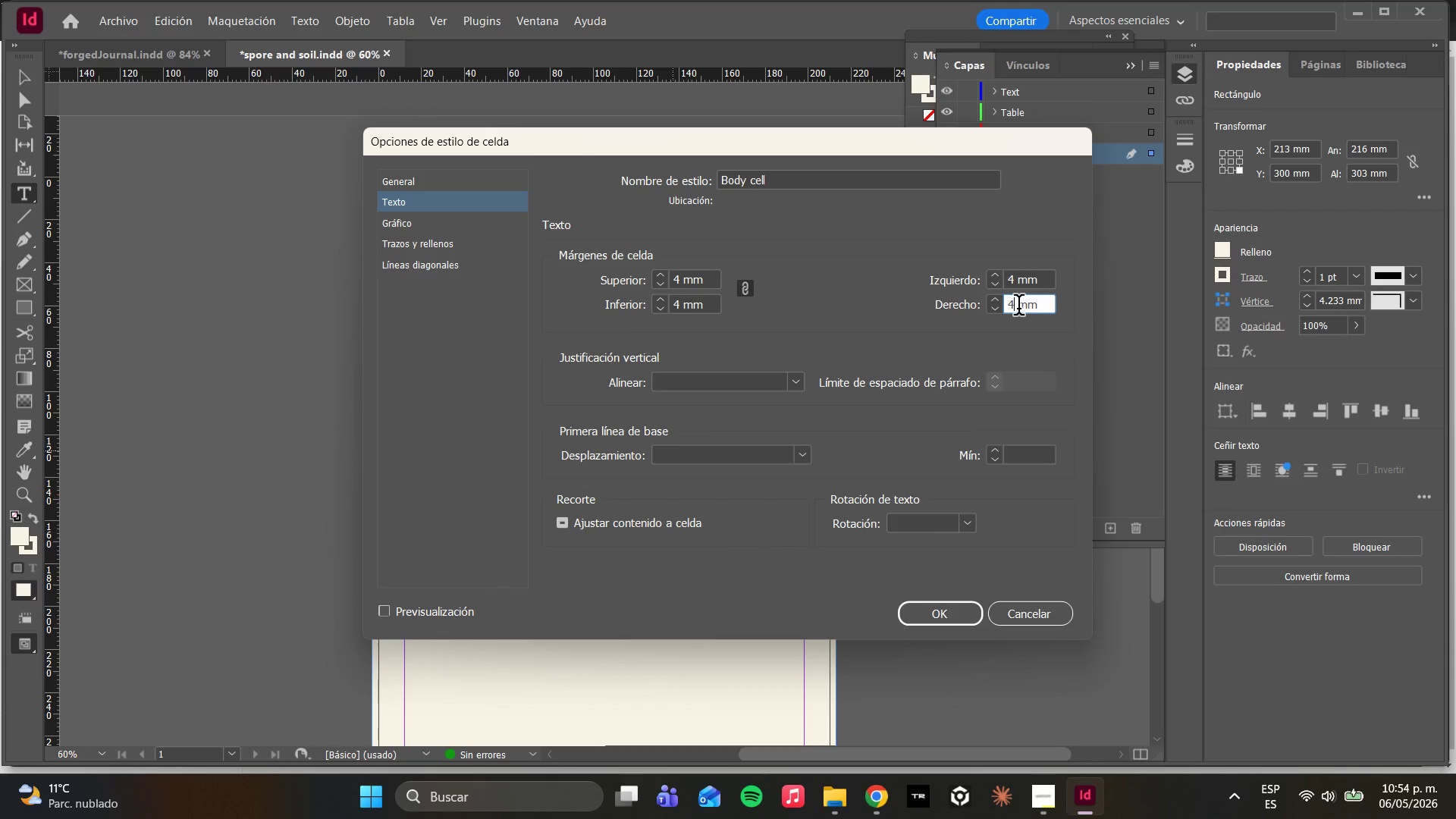 
left_click([745, 290])
 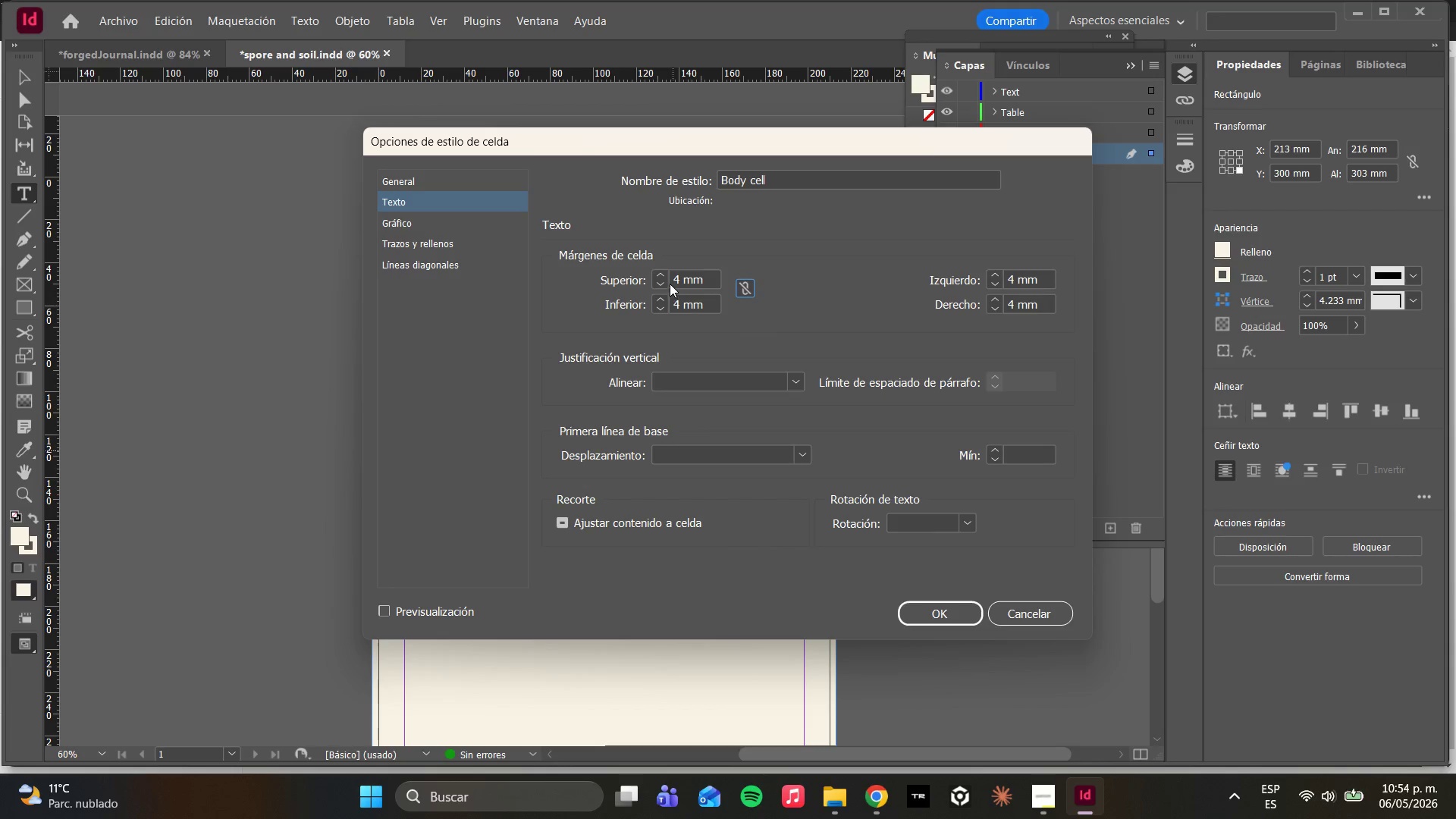 
left_click_drag(start_coordinate=[678, 284], to_coordinate=[670, 284])
 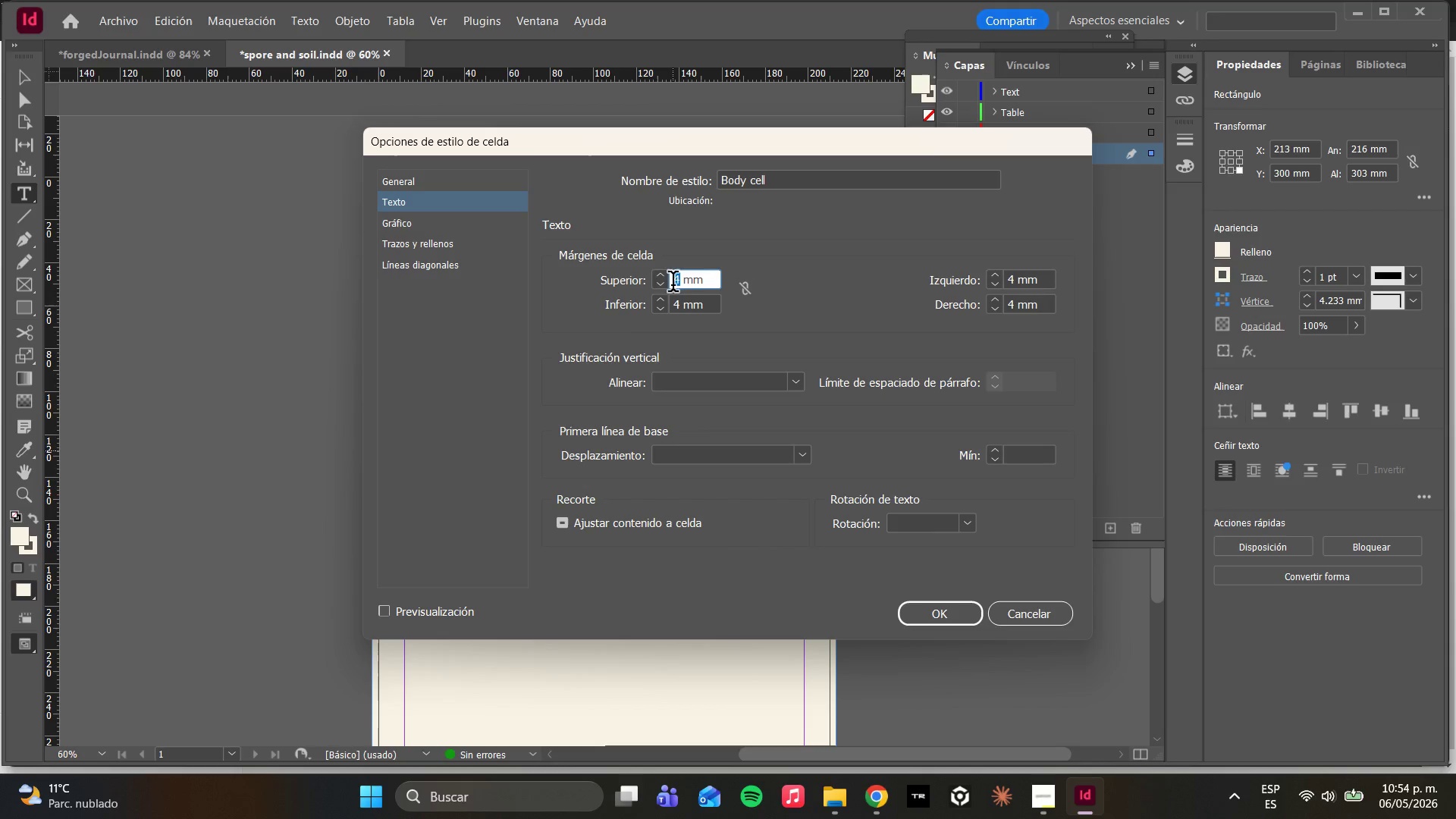 
key(2)
 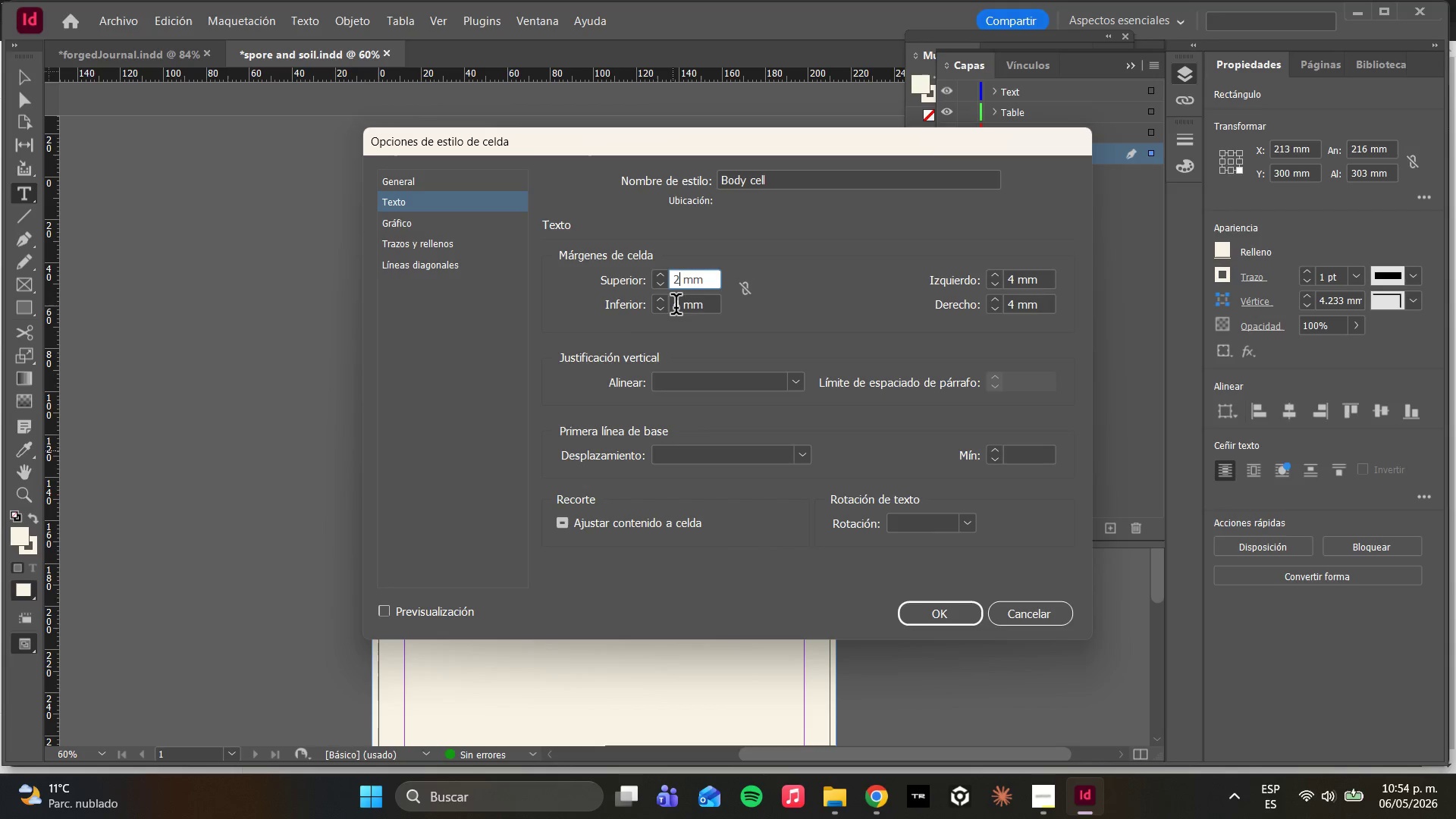 
left_click_drag(start_coordinate=[676, 307], to_coordinate=[672, 307])
 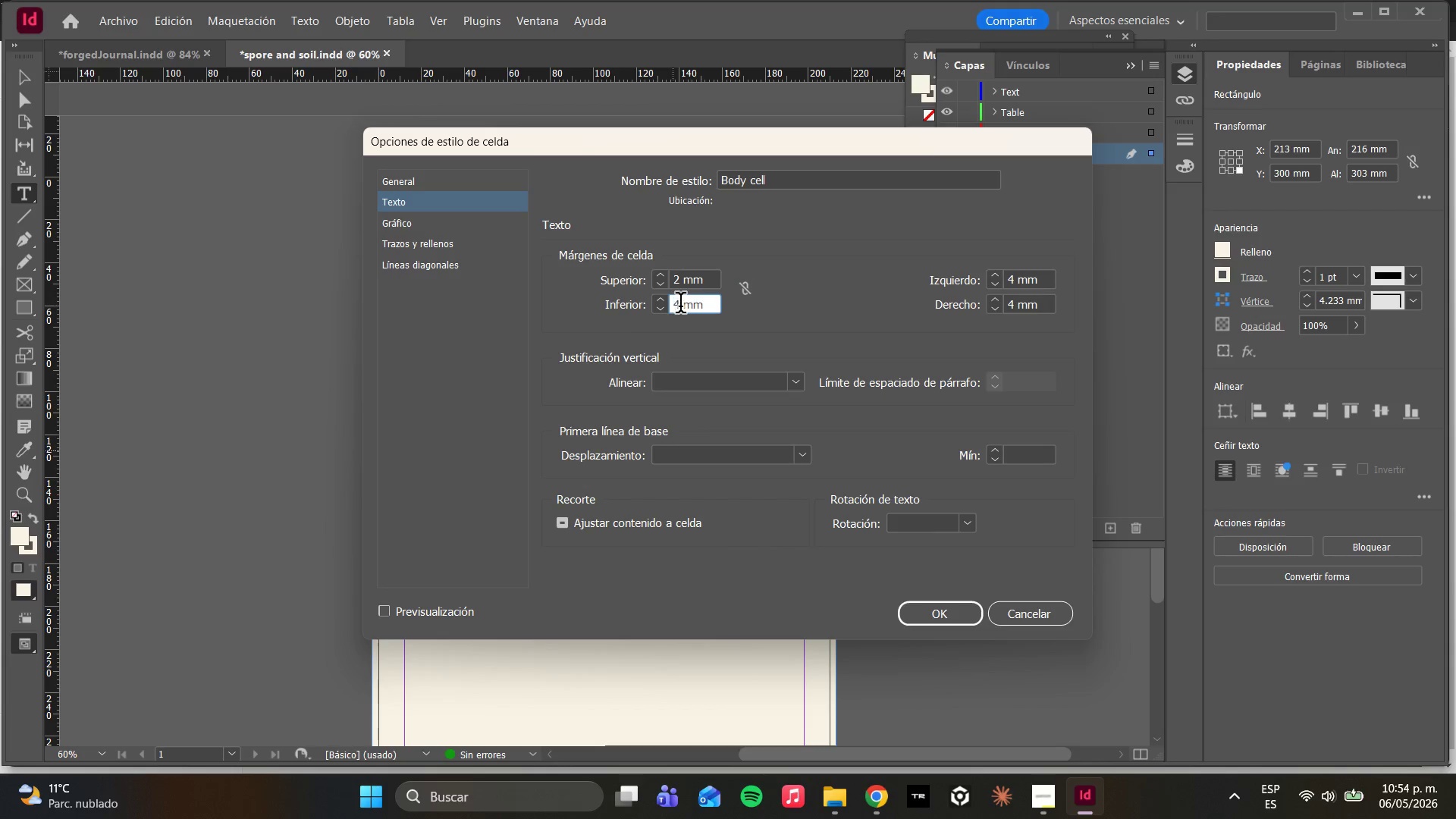 
left_click_drag(start_coordinate=[682, 305], to_coordinate=[670, 304])
 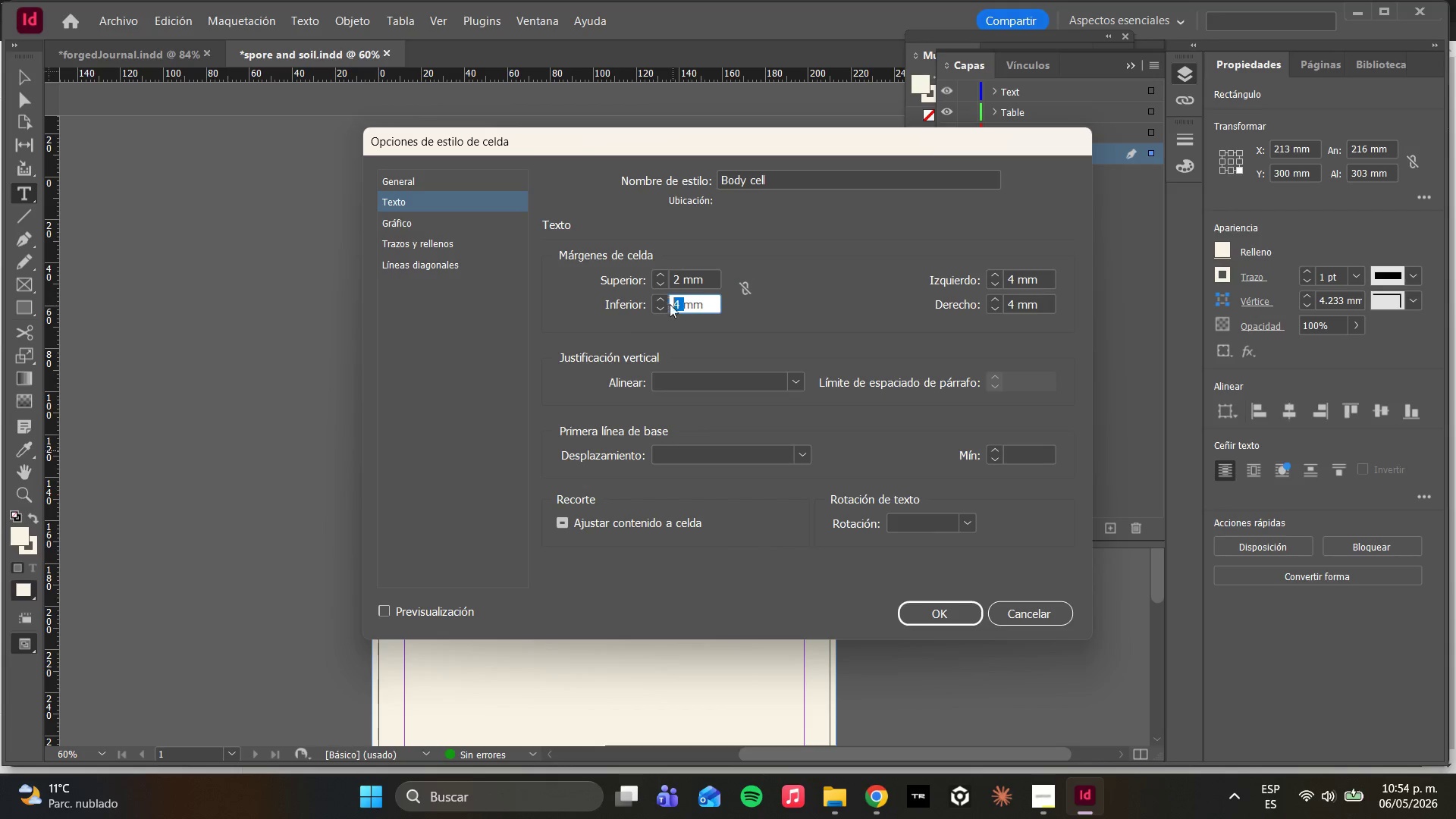 
key(2)
 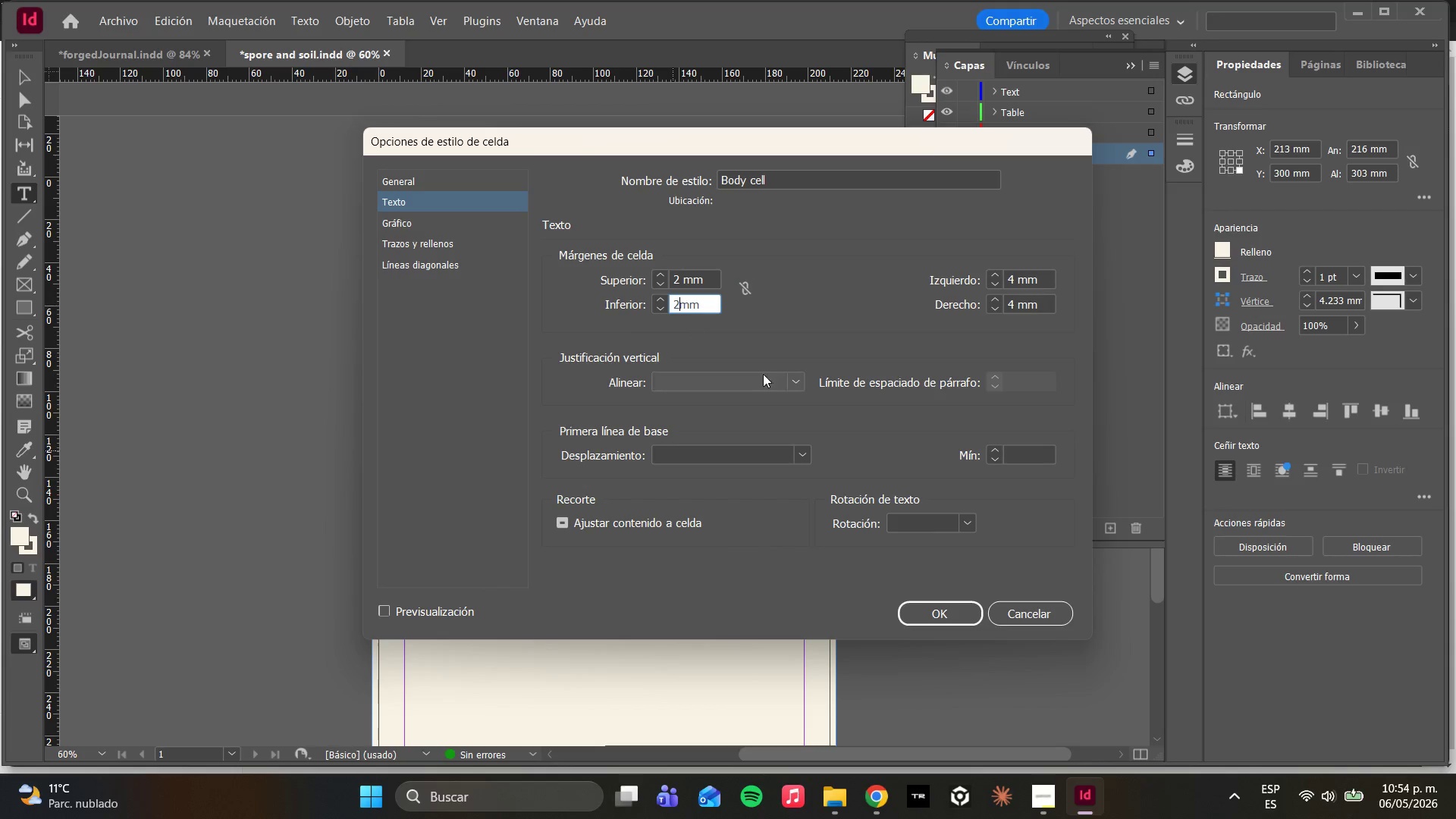 
left_click([820, 279])
 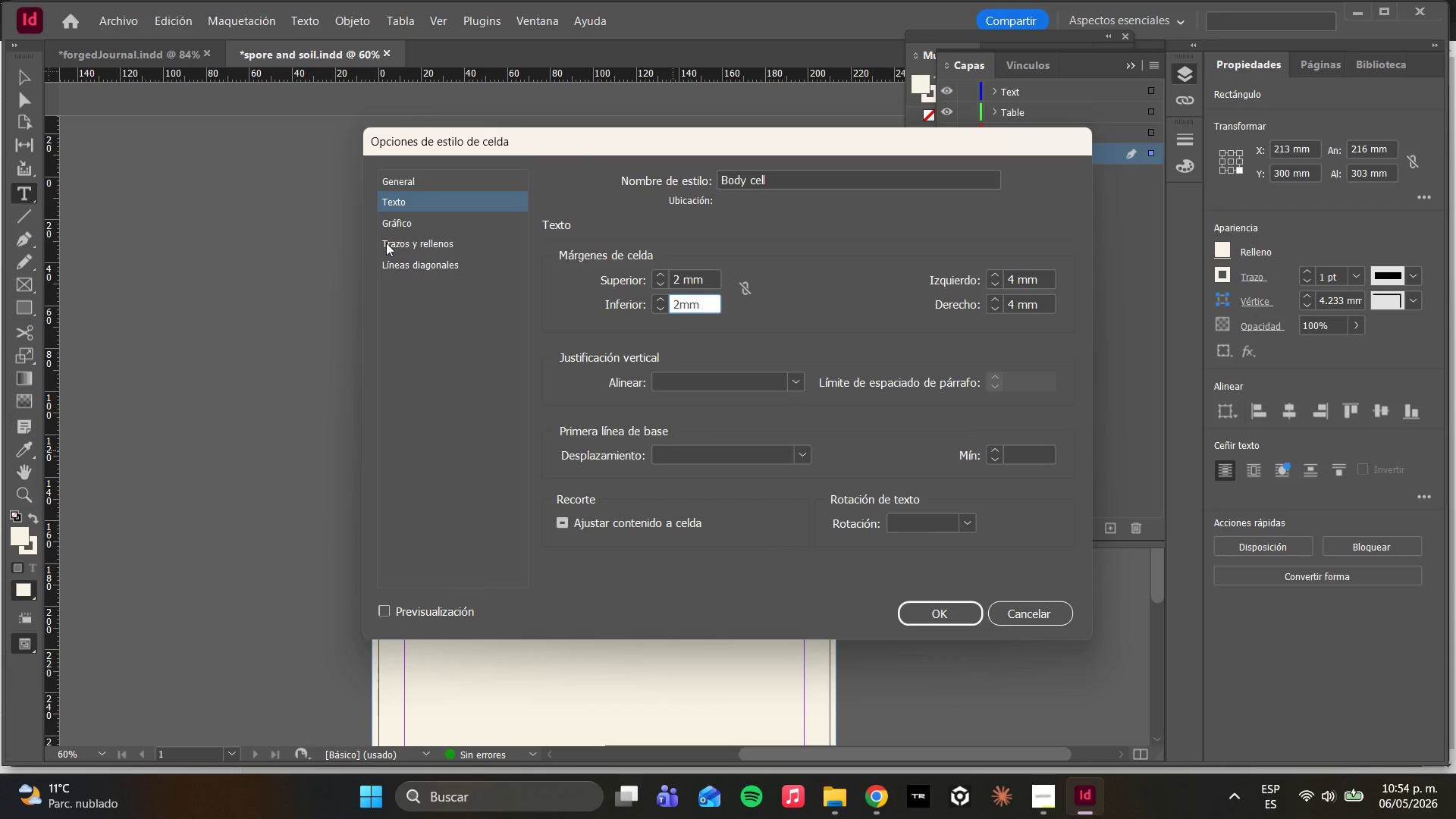 
wait(5.86)
 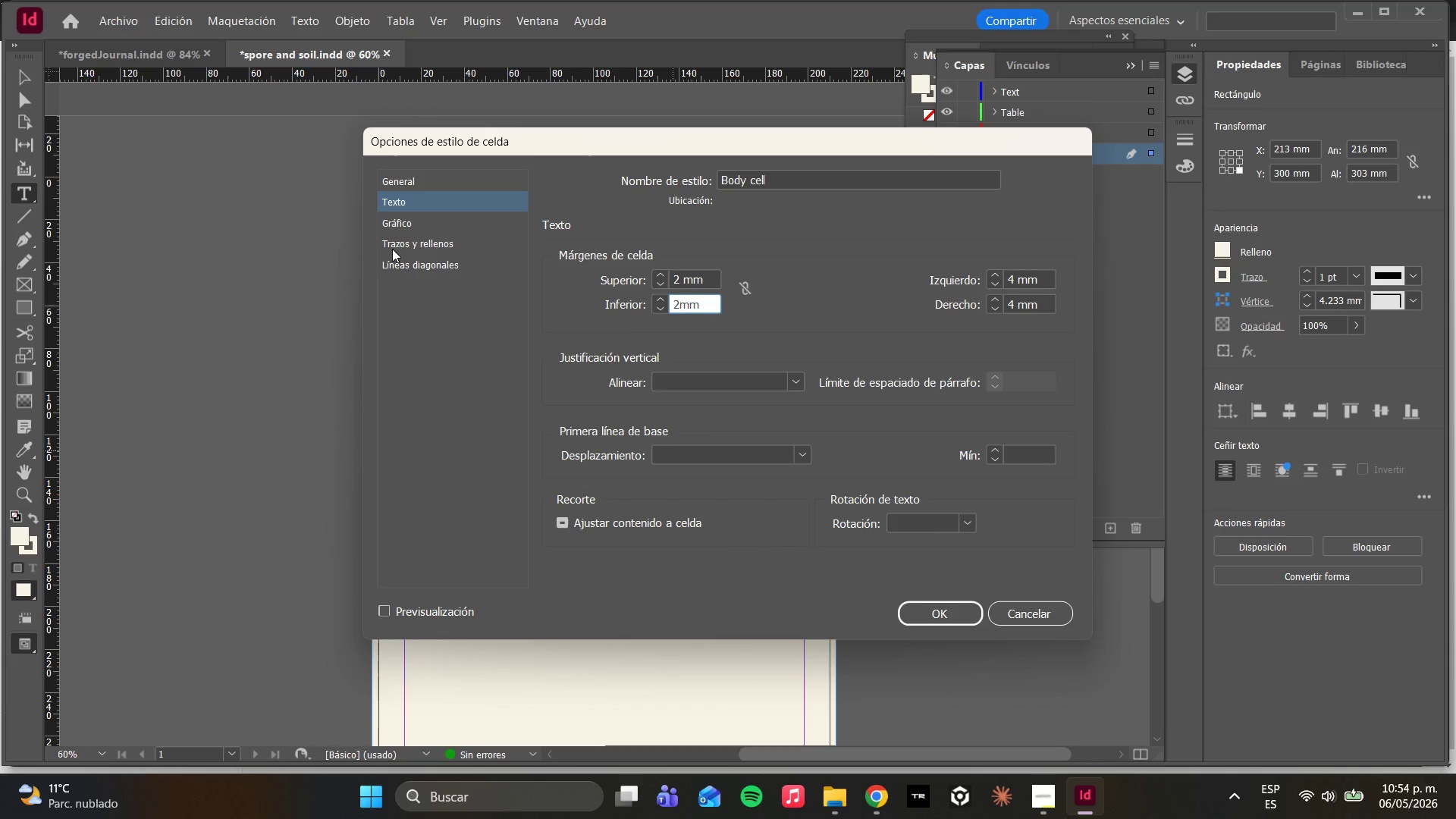 
left_click([796, 375])
 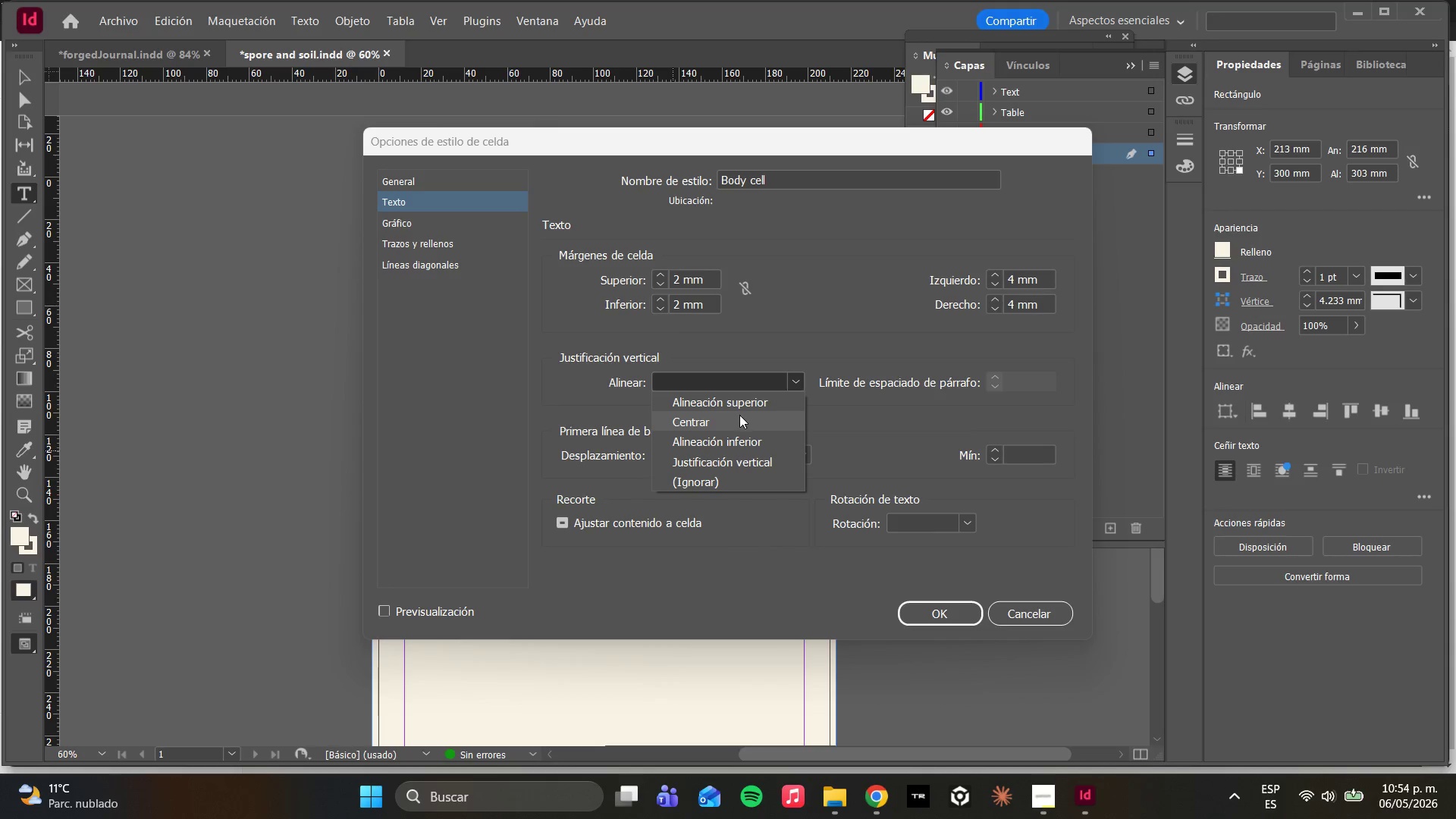 
left_click([736, 416])
 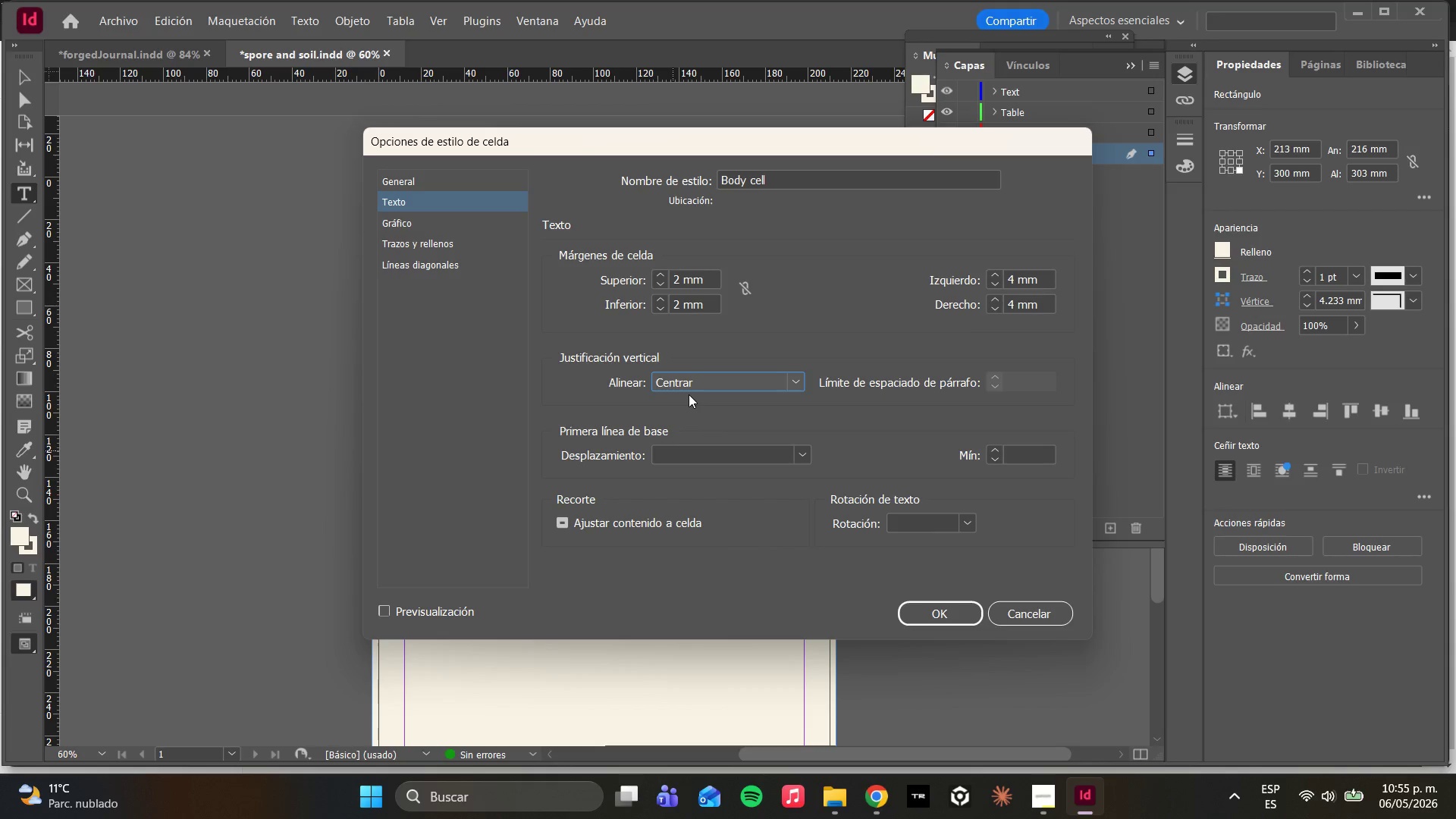 
wait(29.03)
 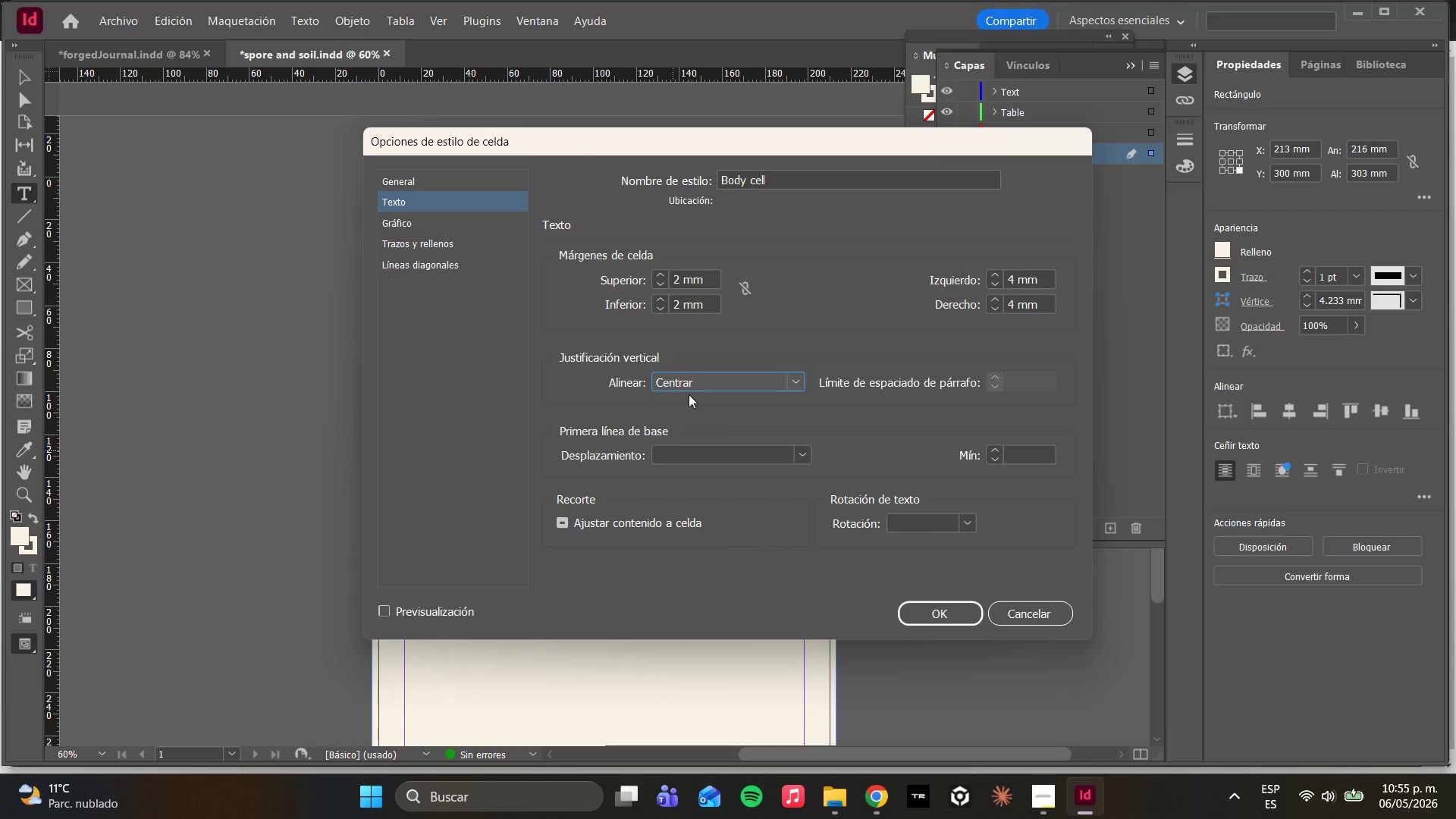 
left_click([943, 605])
 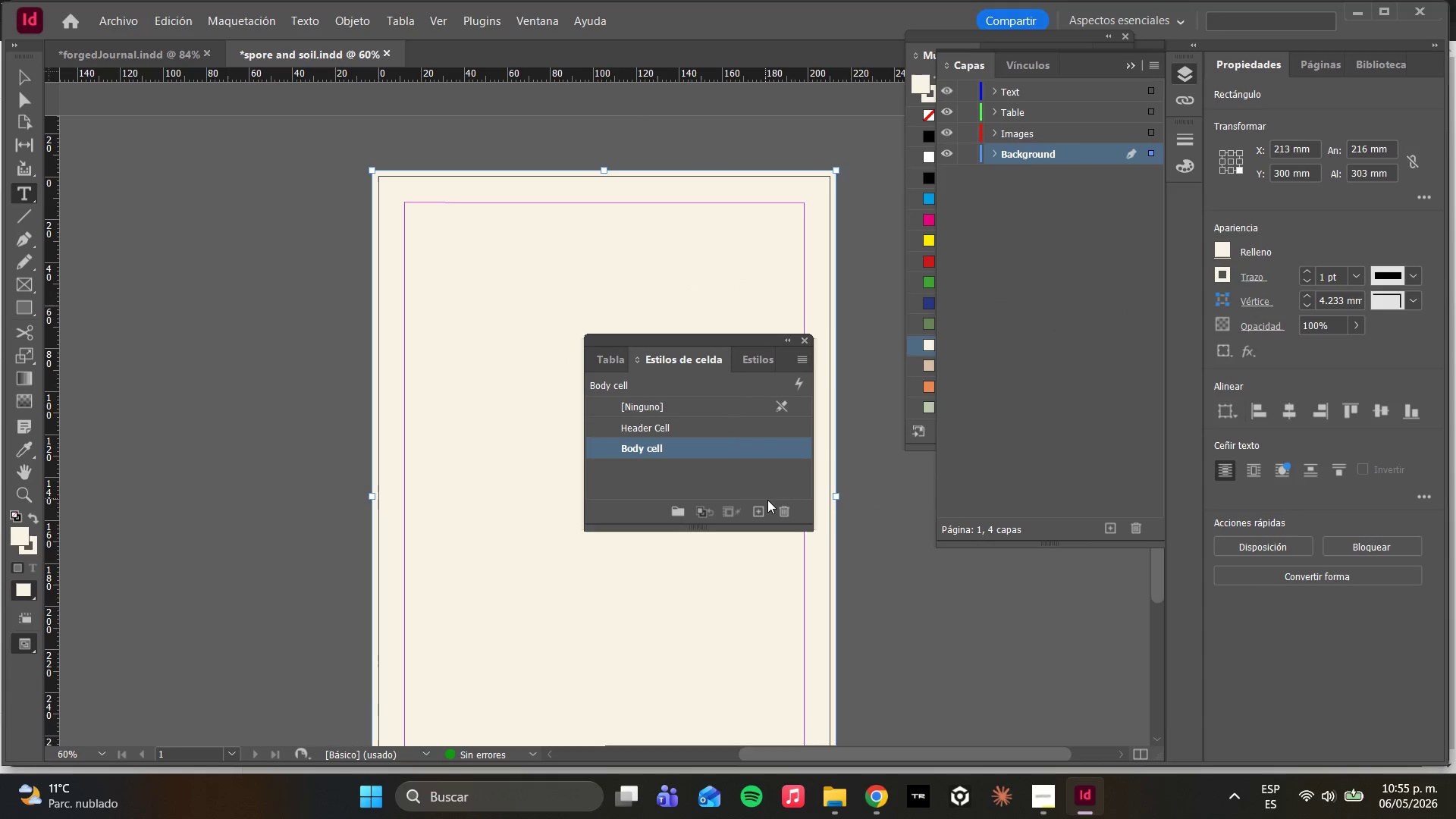 
left_click([760, 507])
 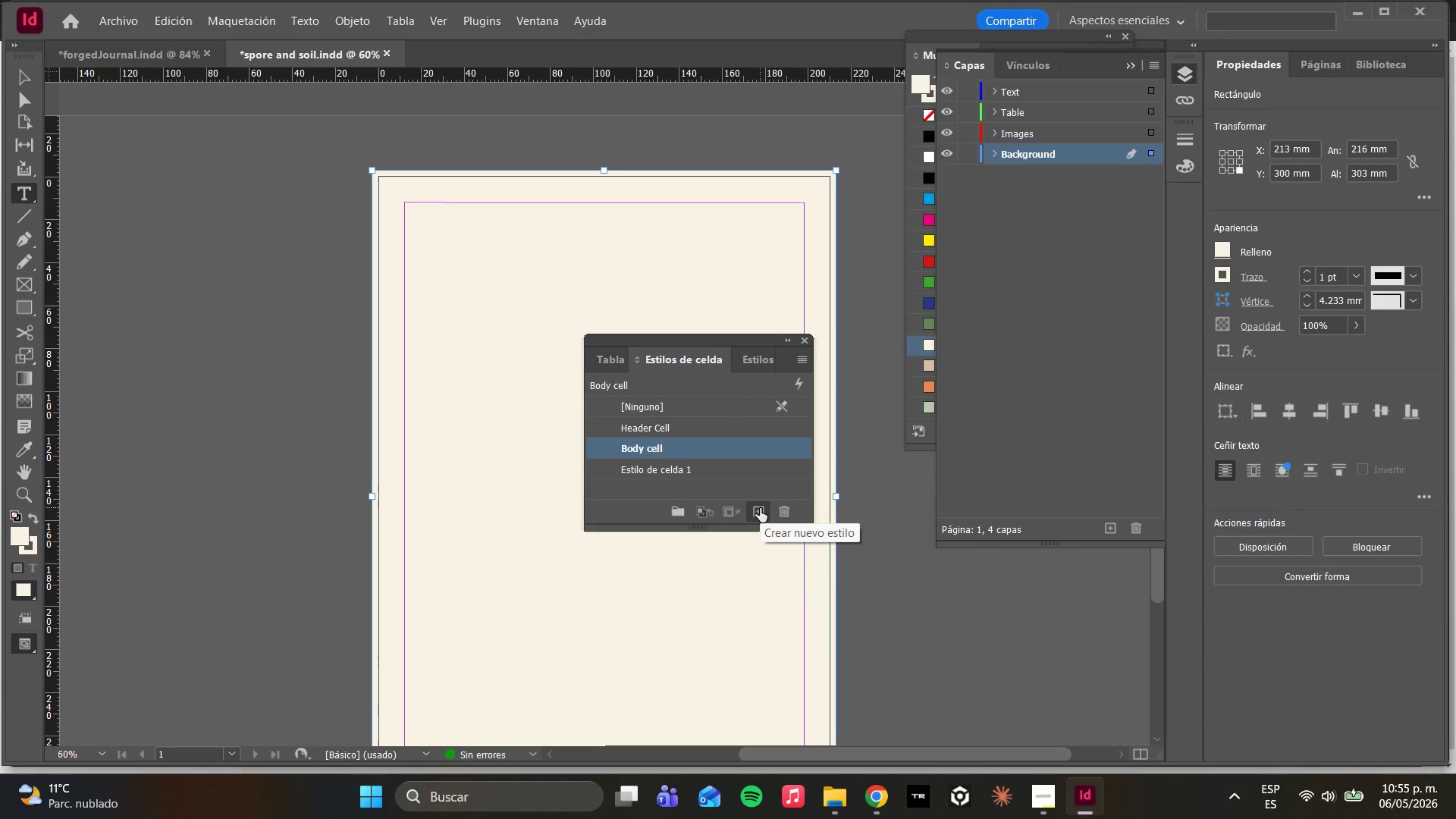 
left_click([760, 508])
 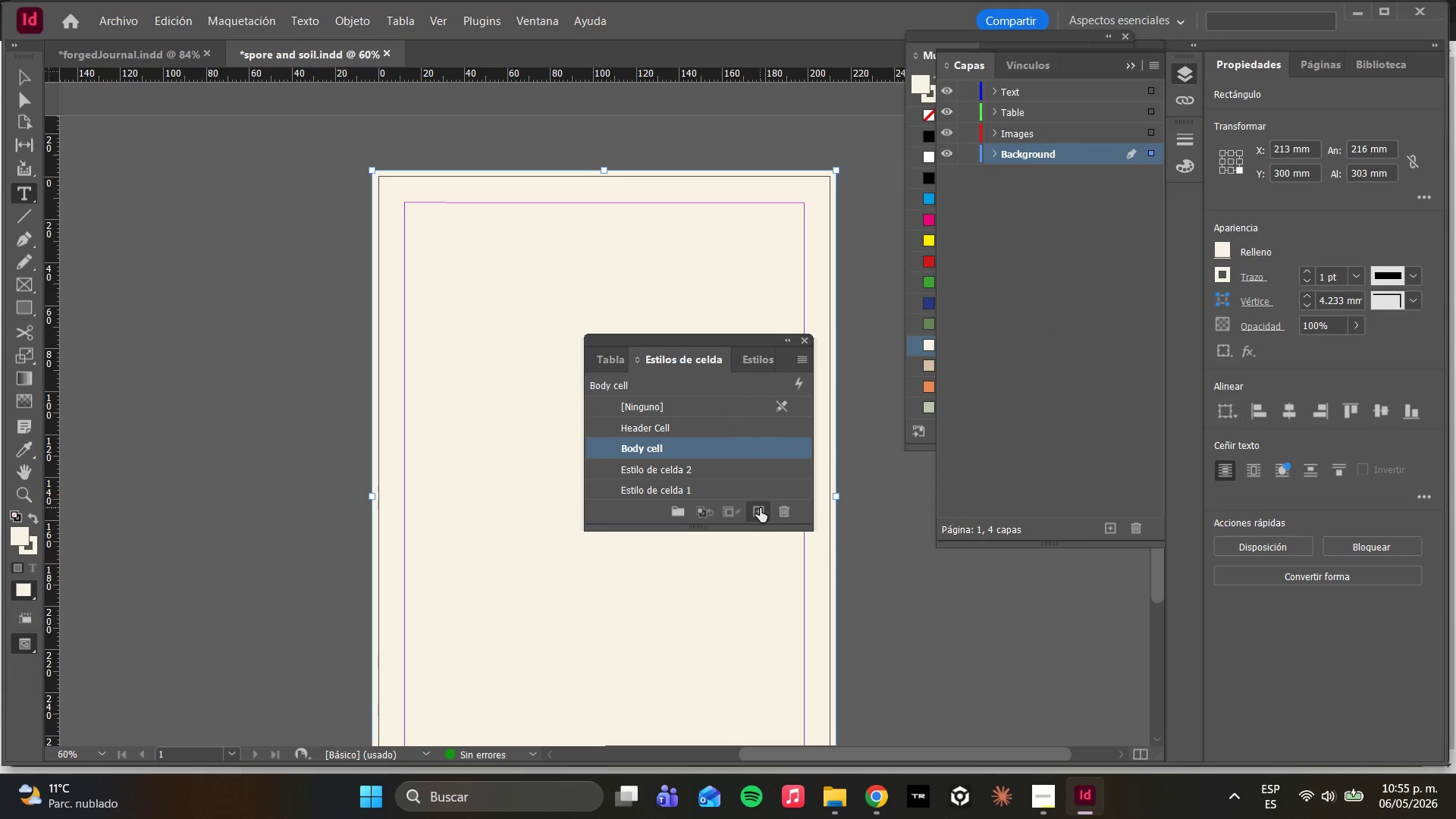 
left_click([760, 508])
 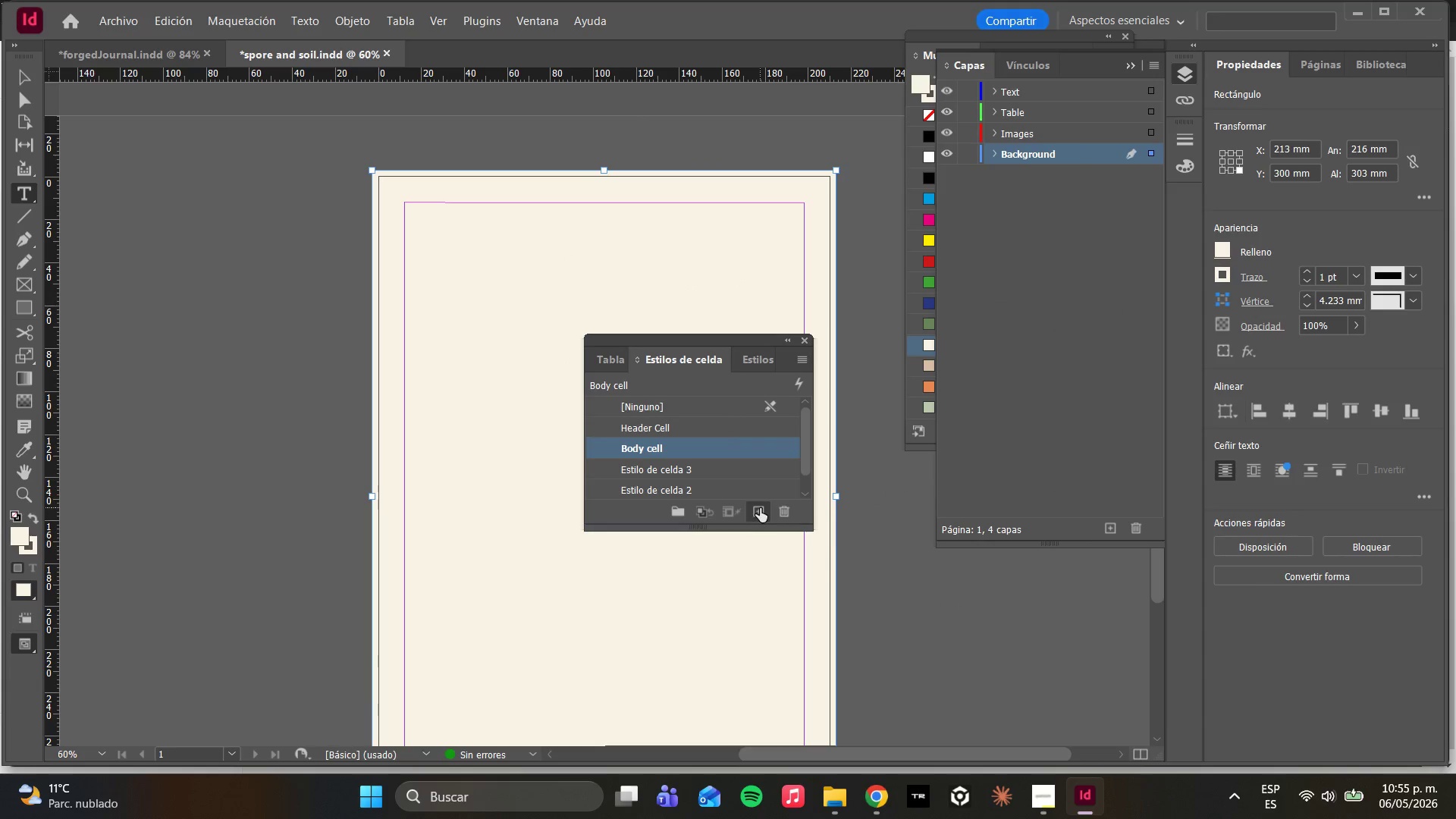 
left_click([760, 508])
 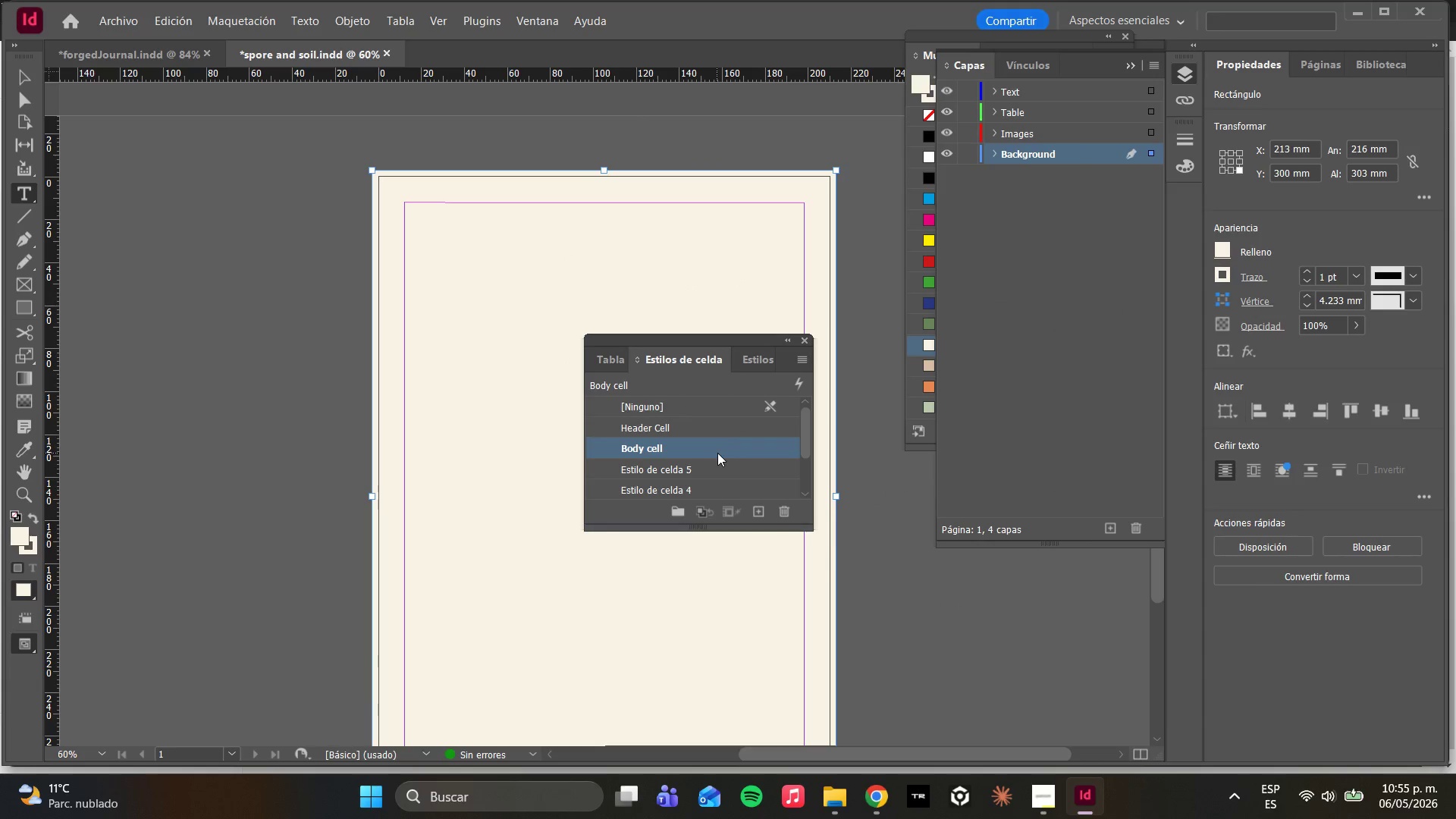 
double_click([699, 469])
 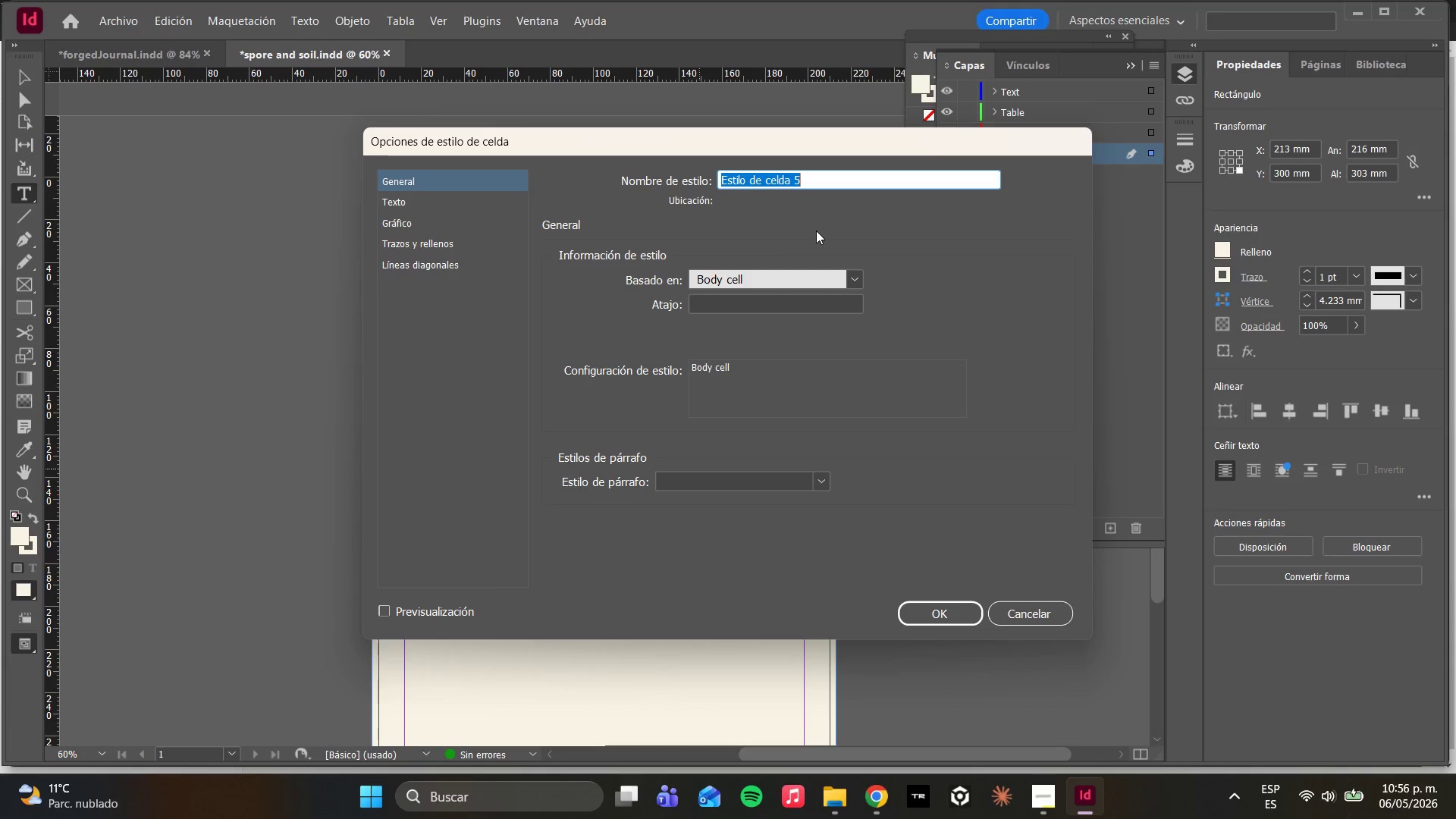 
wait(38.36)
 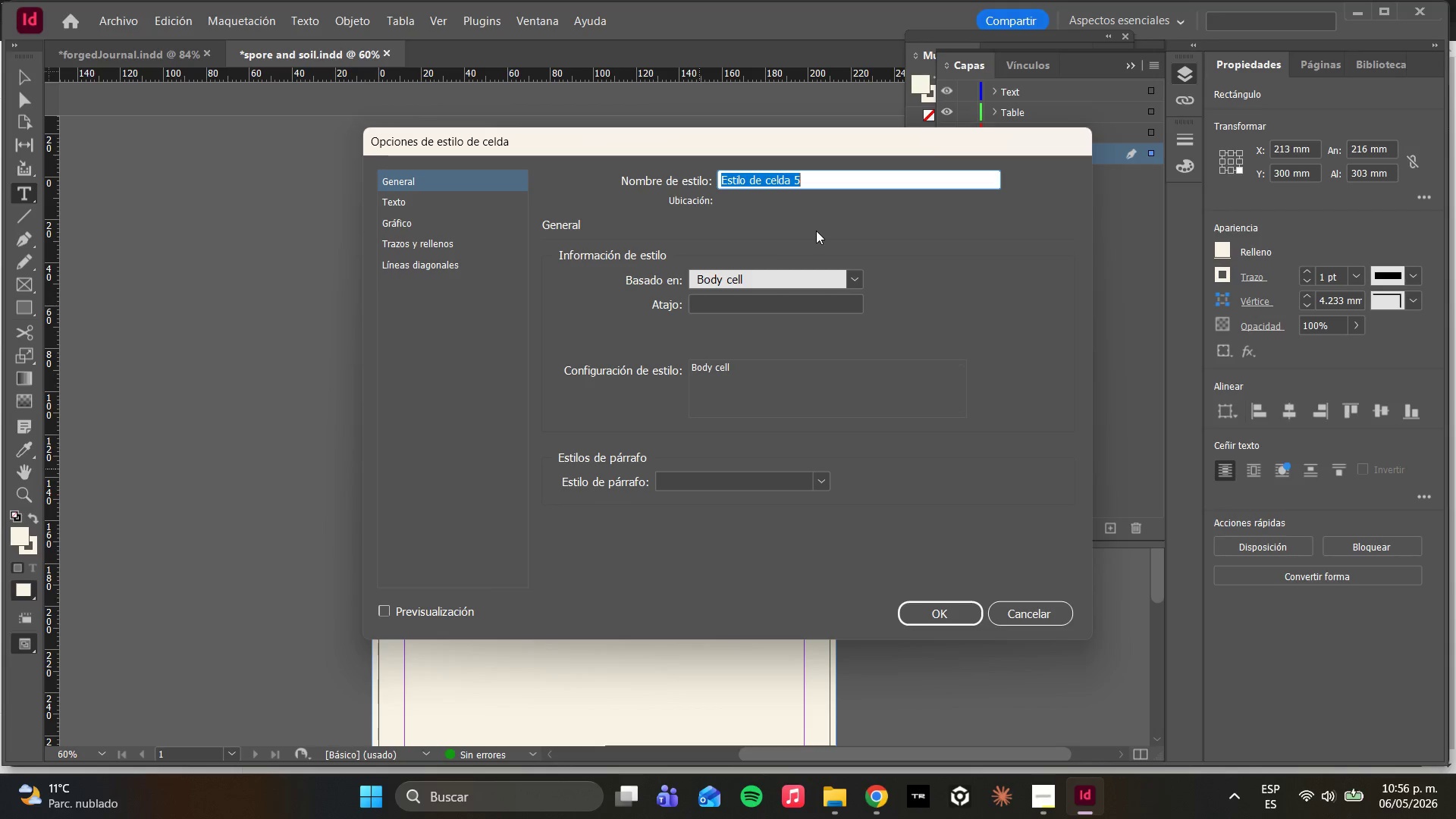 
type(Rarity Rare)
 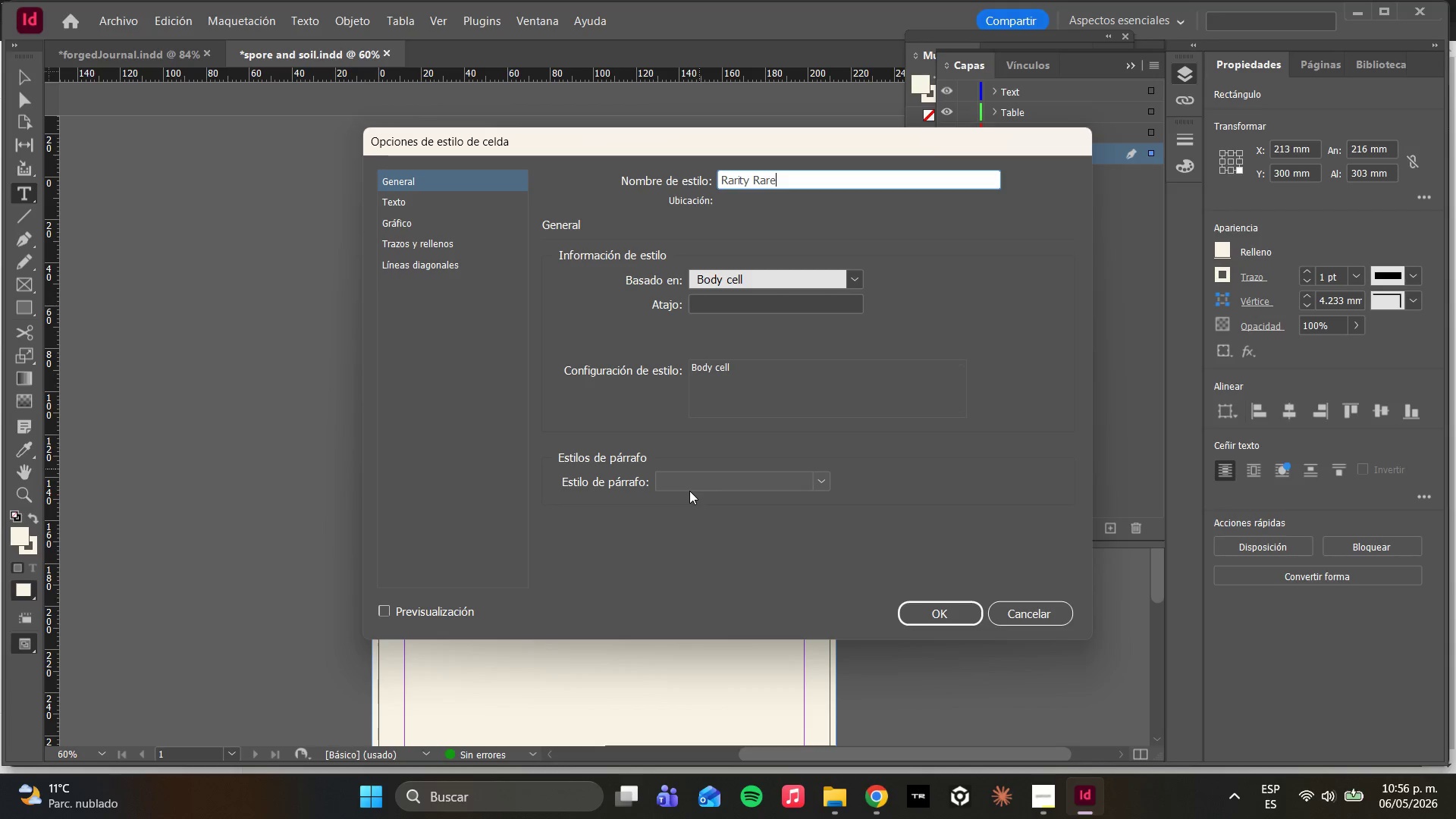 
wait(23.8)
 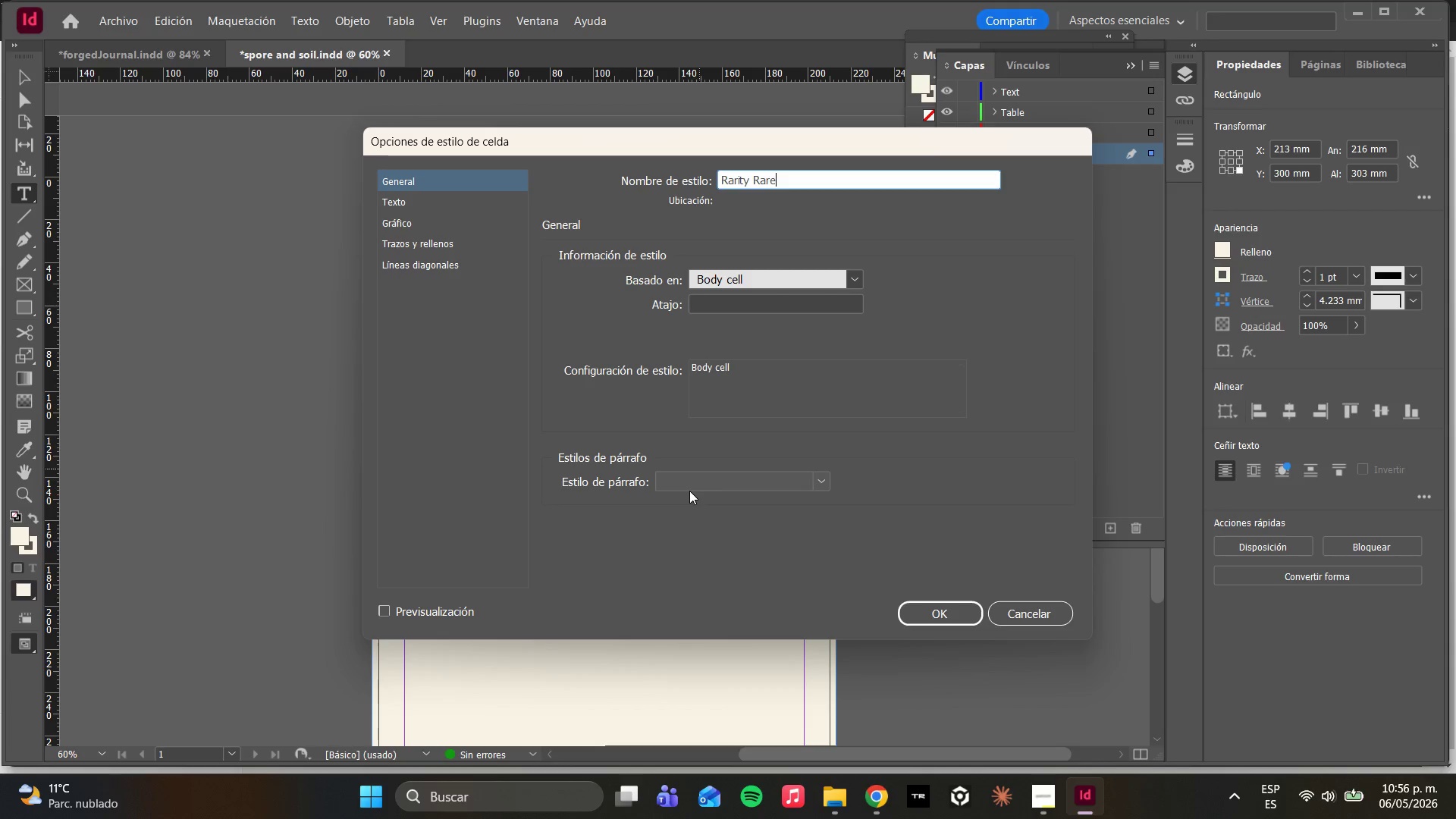 
left_click([821, 482])
 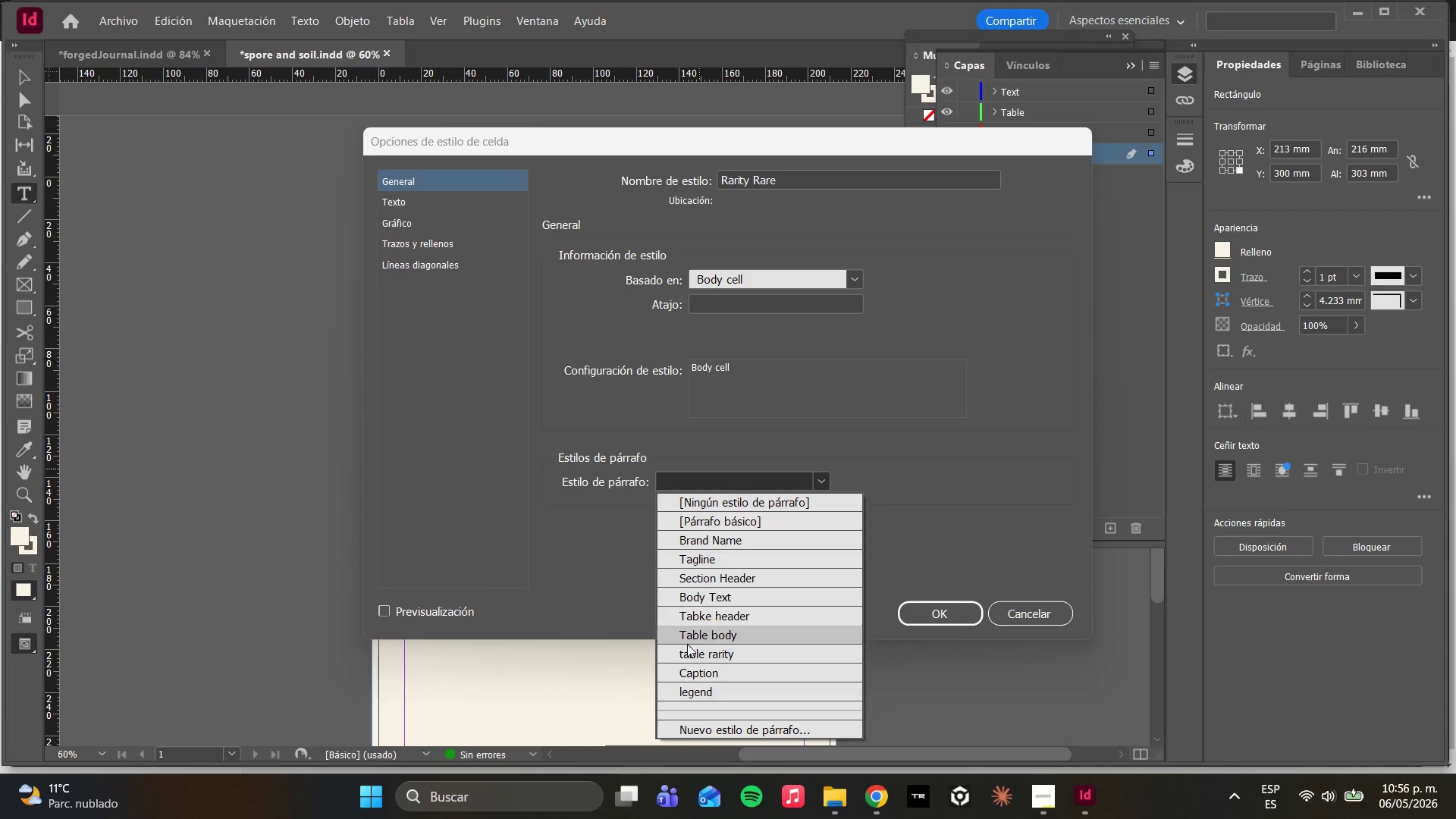 
left_click([689, 655])
 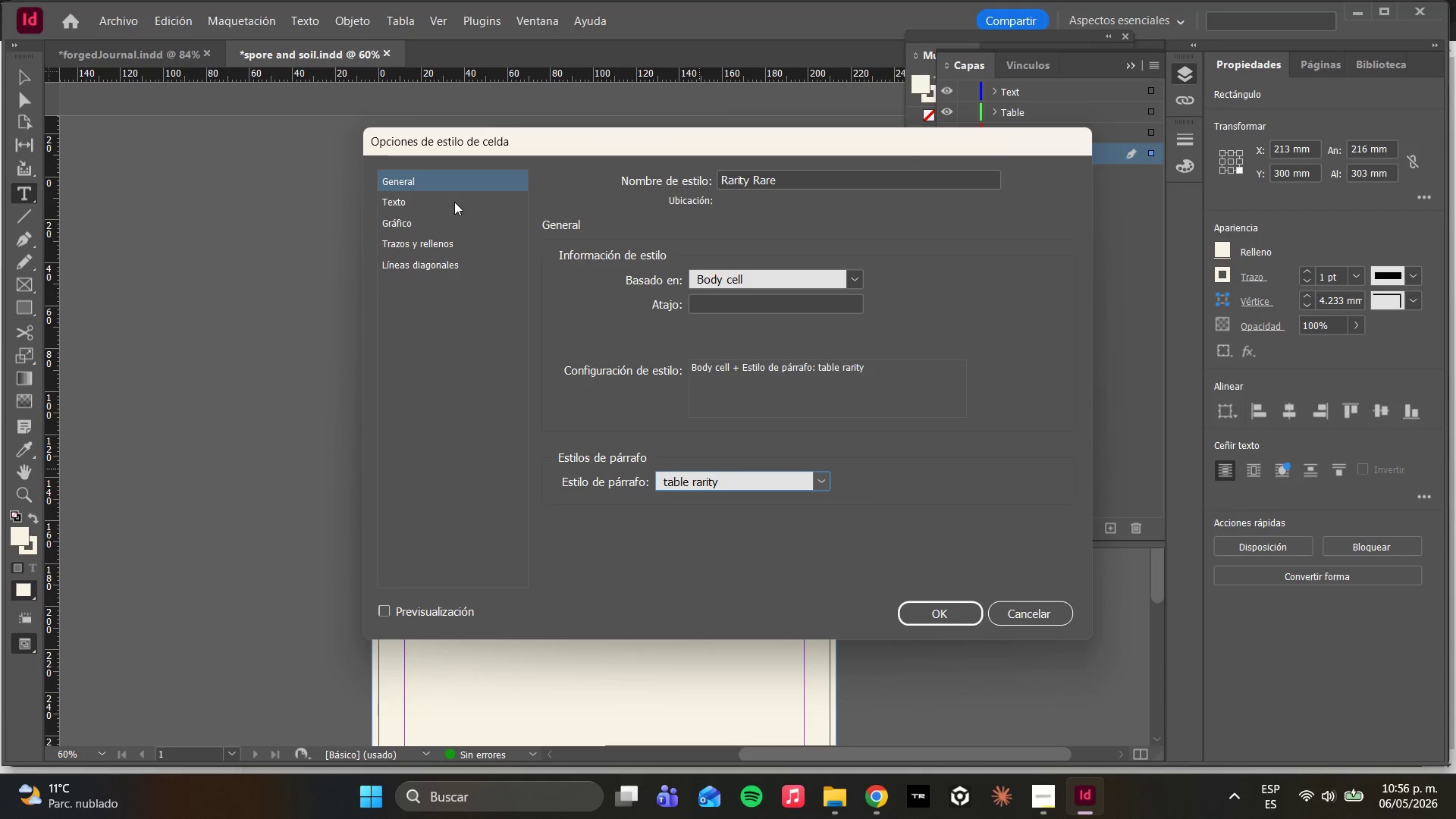 
wait(6.91)
 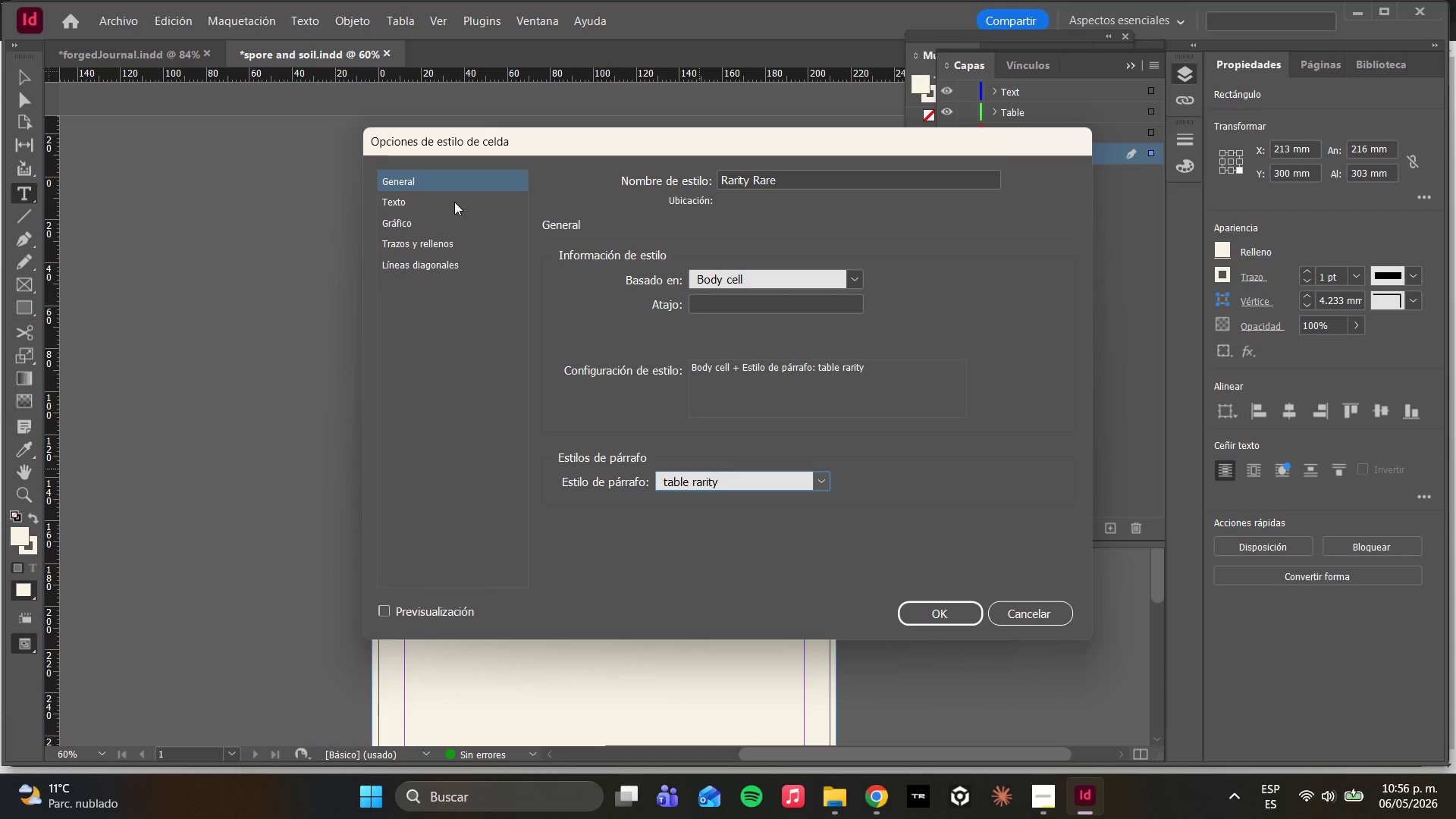 
left_click([410, 195])
 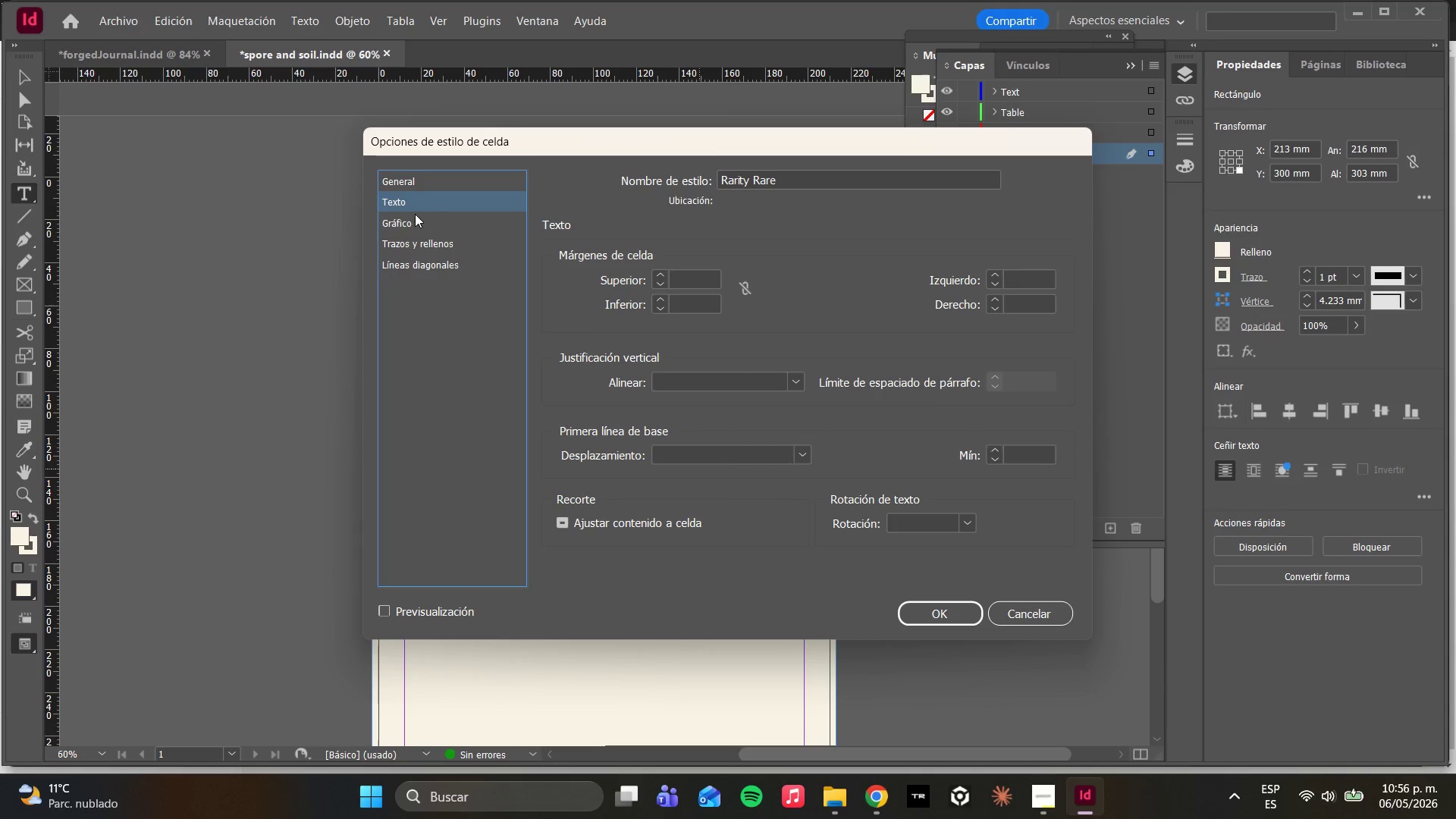 
left_click([415, 214])
 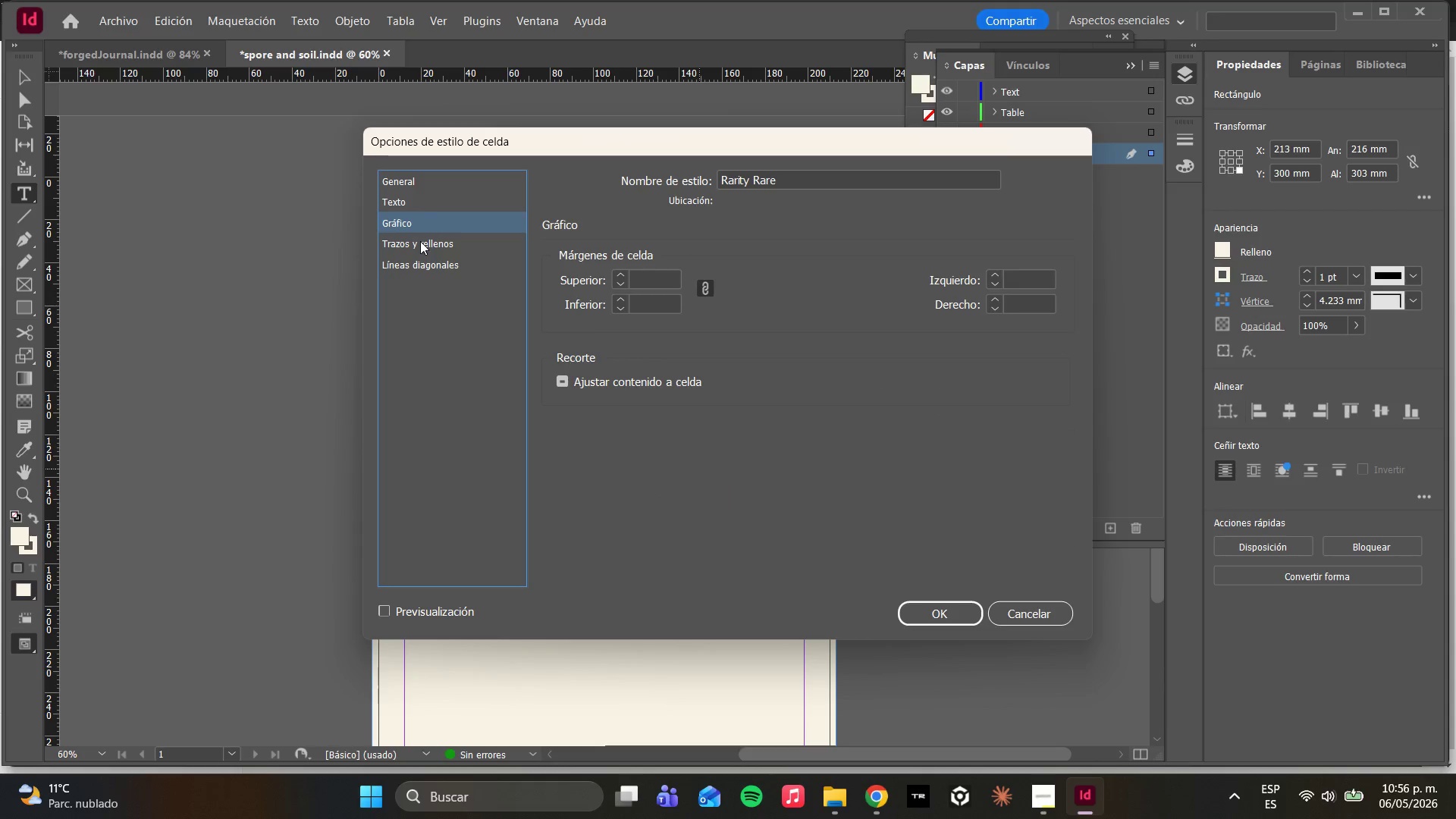 
left_click([420, 242])
 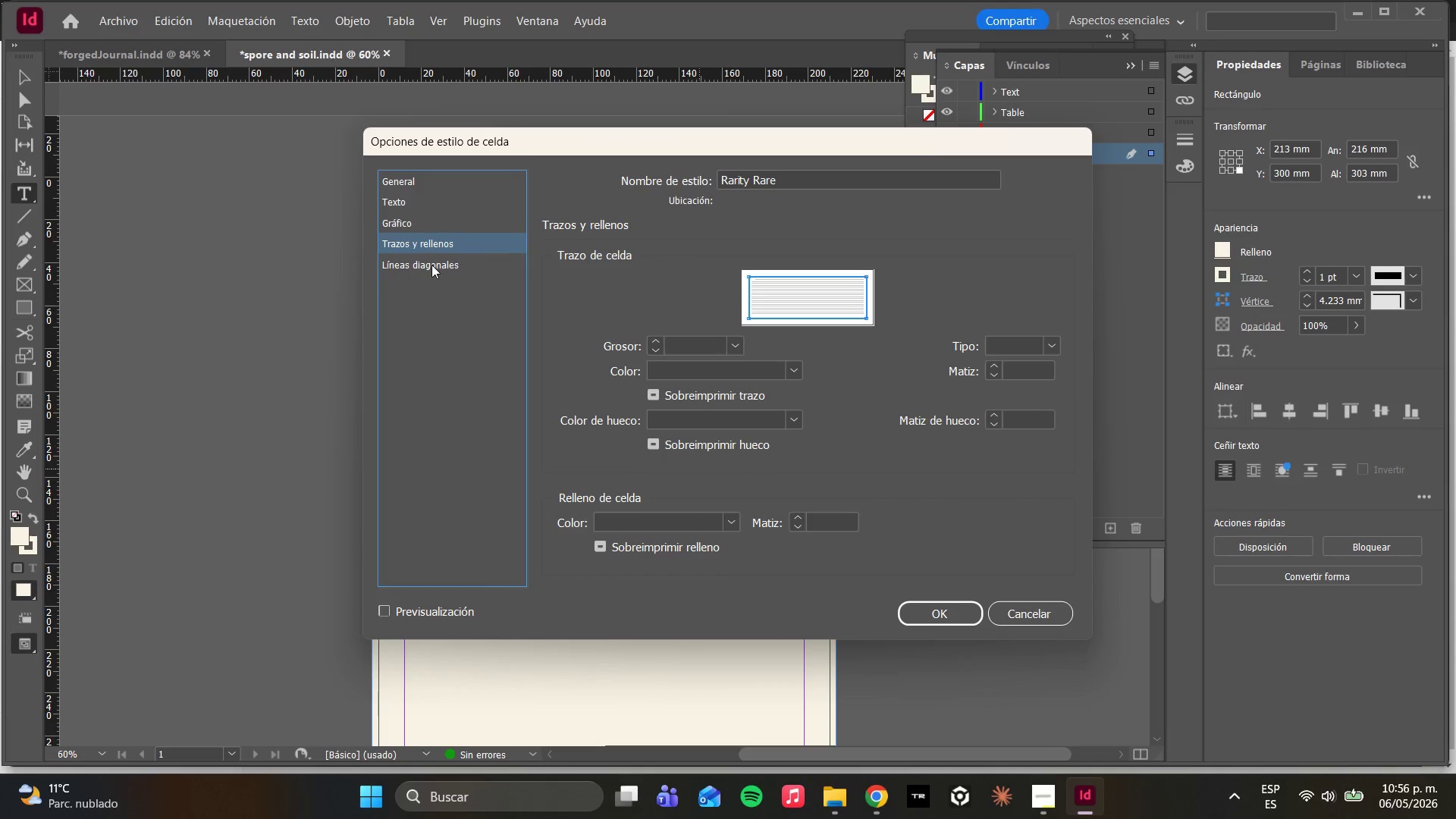 
left_click([433, 267])
 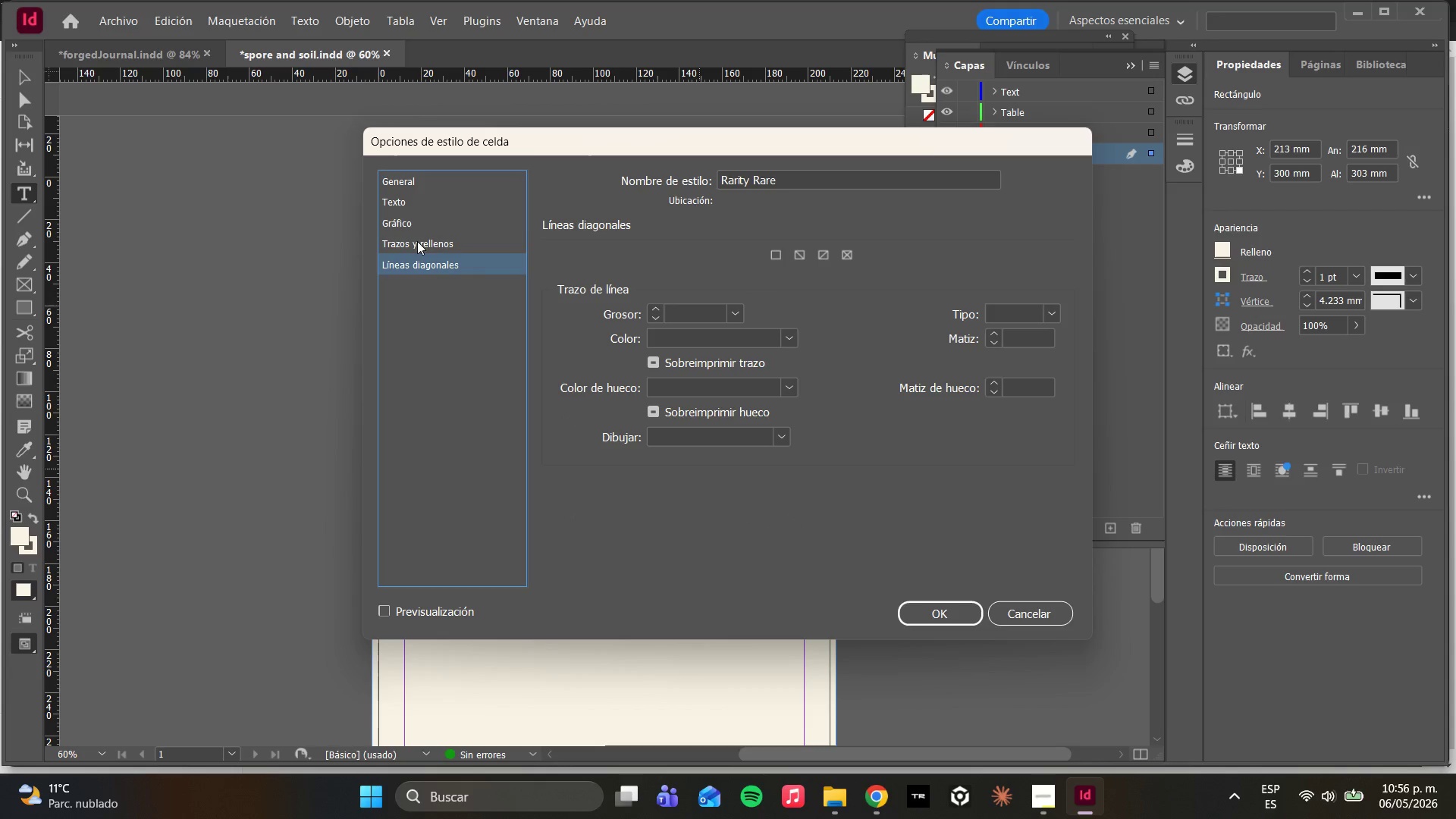 
left_click([394, 197])
 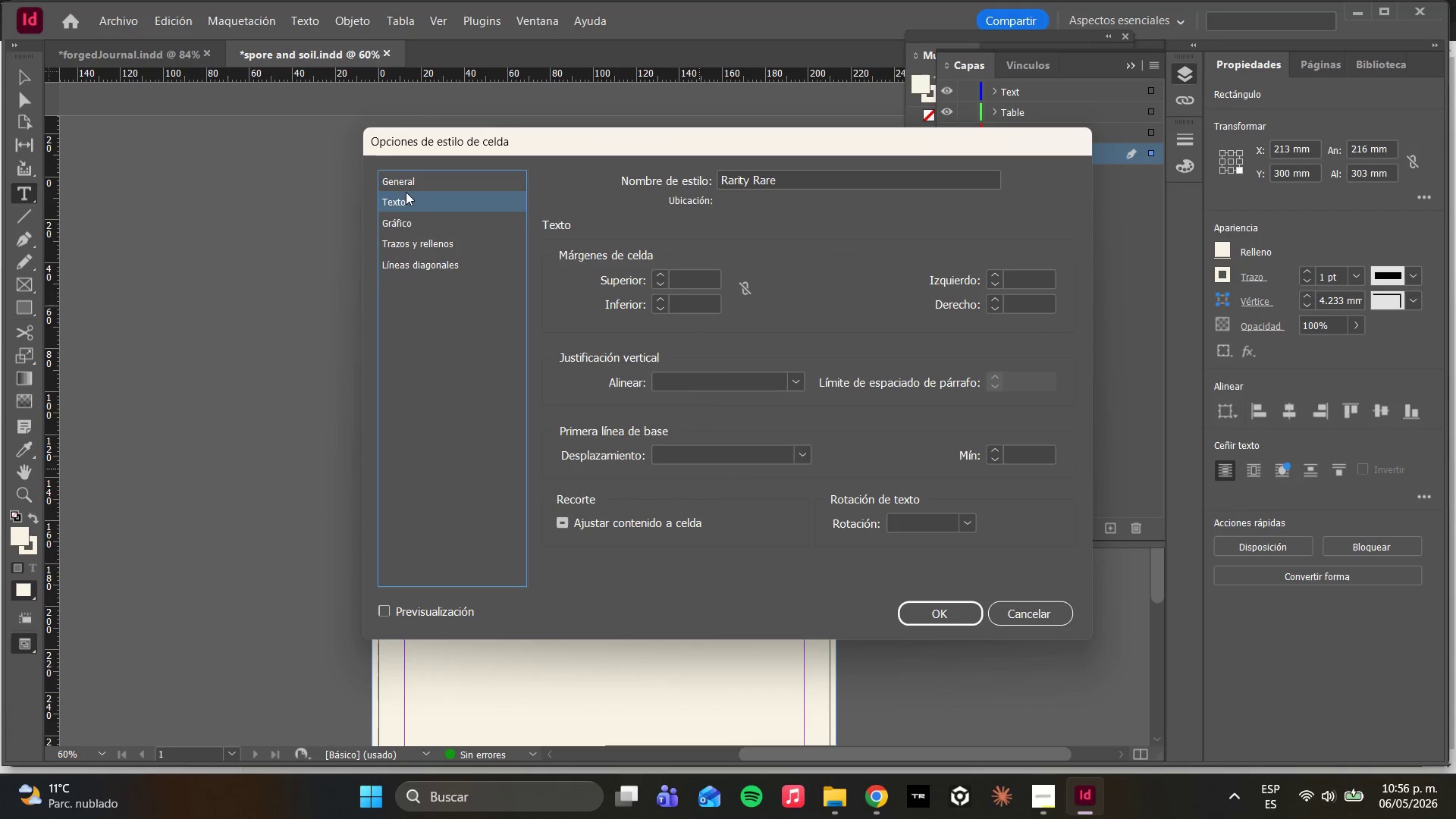 
left_click([407, 184])
 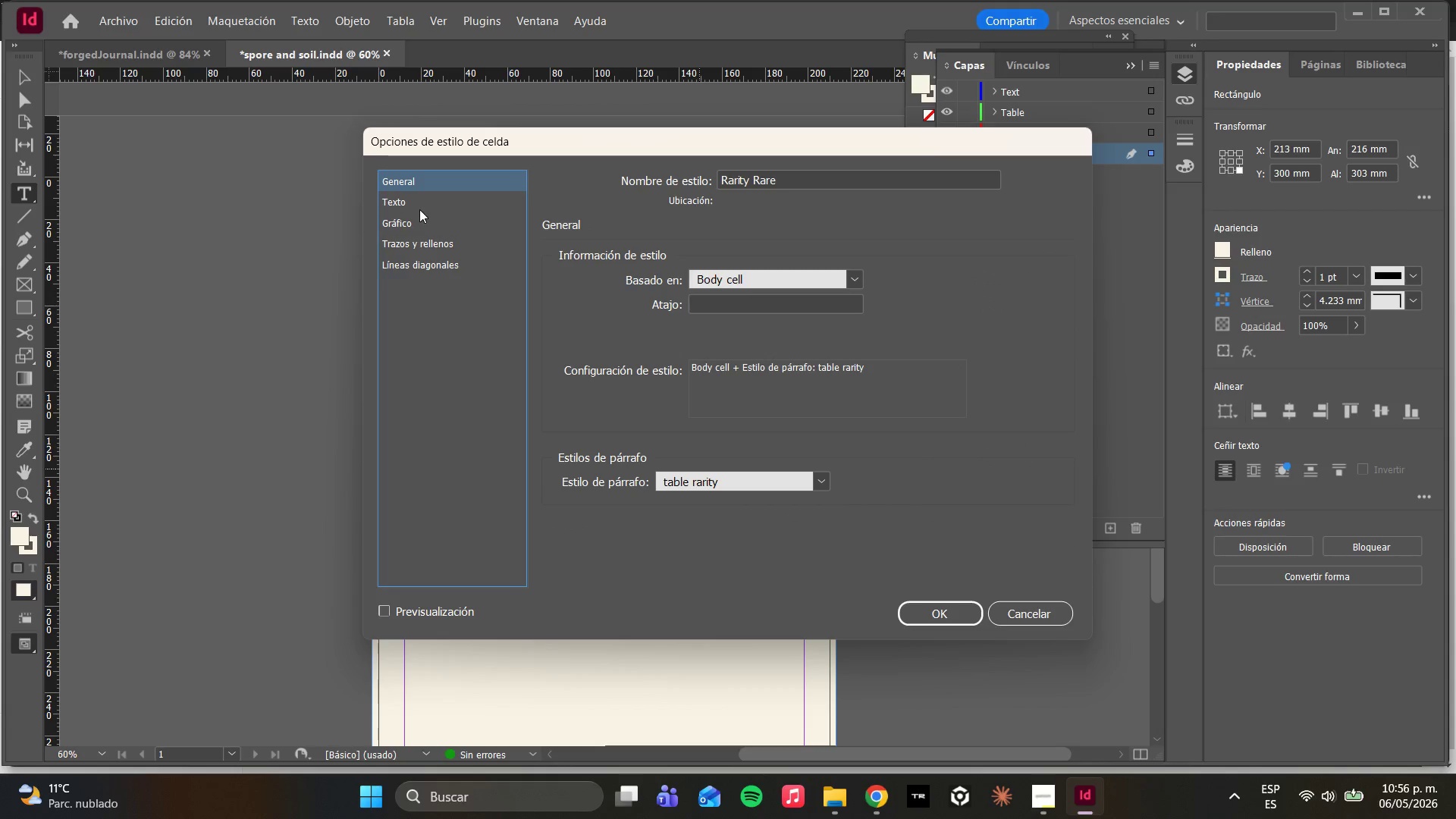 
left_click([417, 224])
 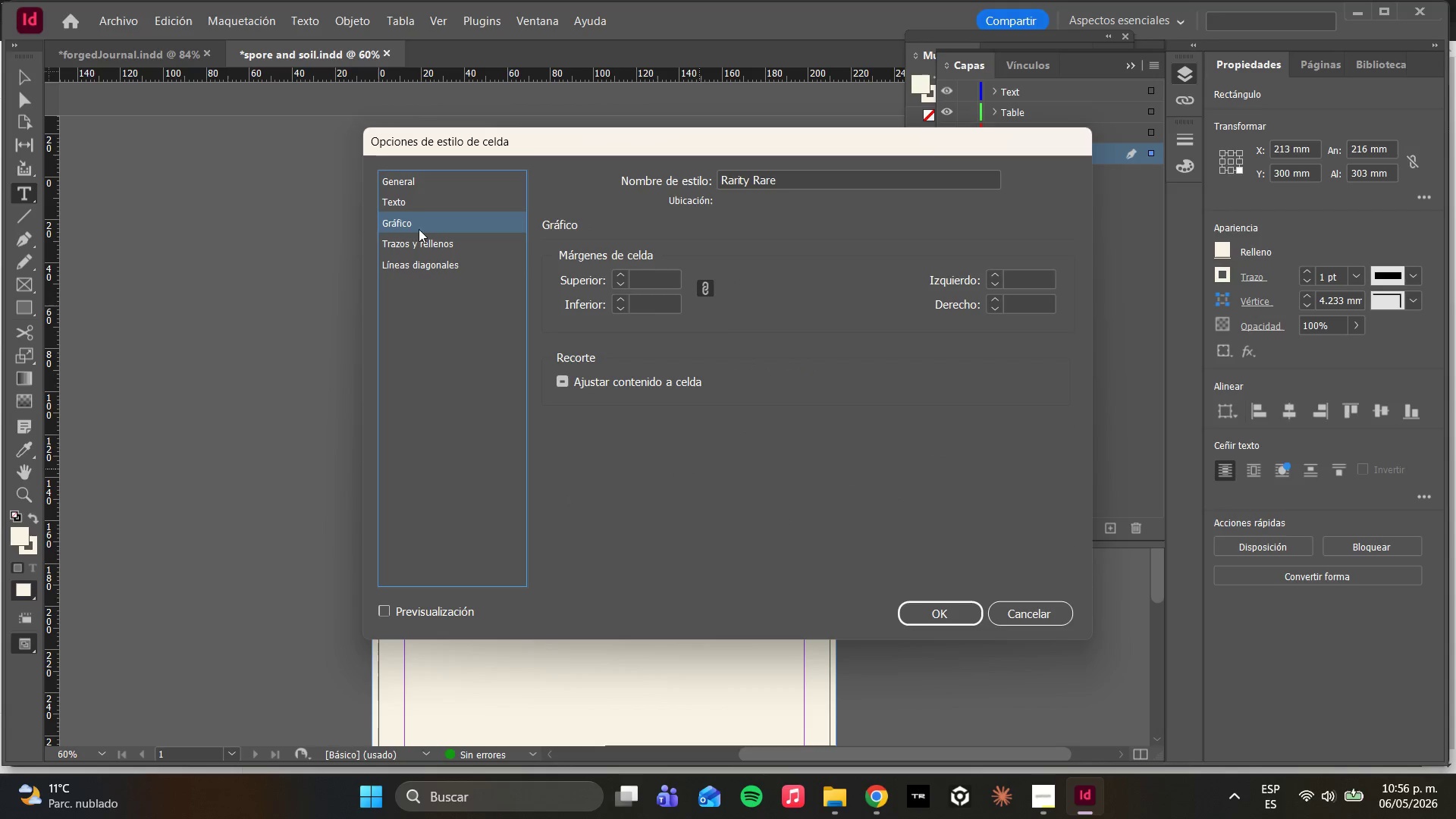 
left_click([424, 243])
 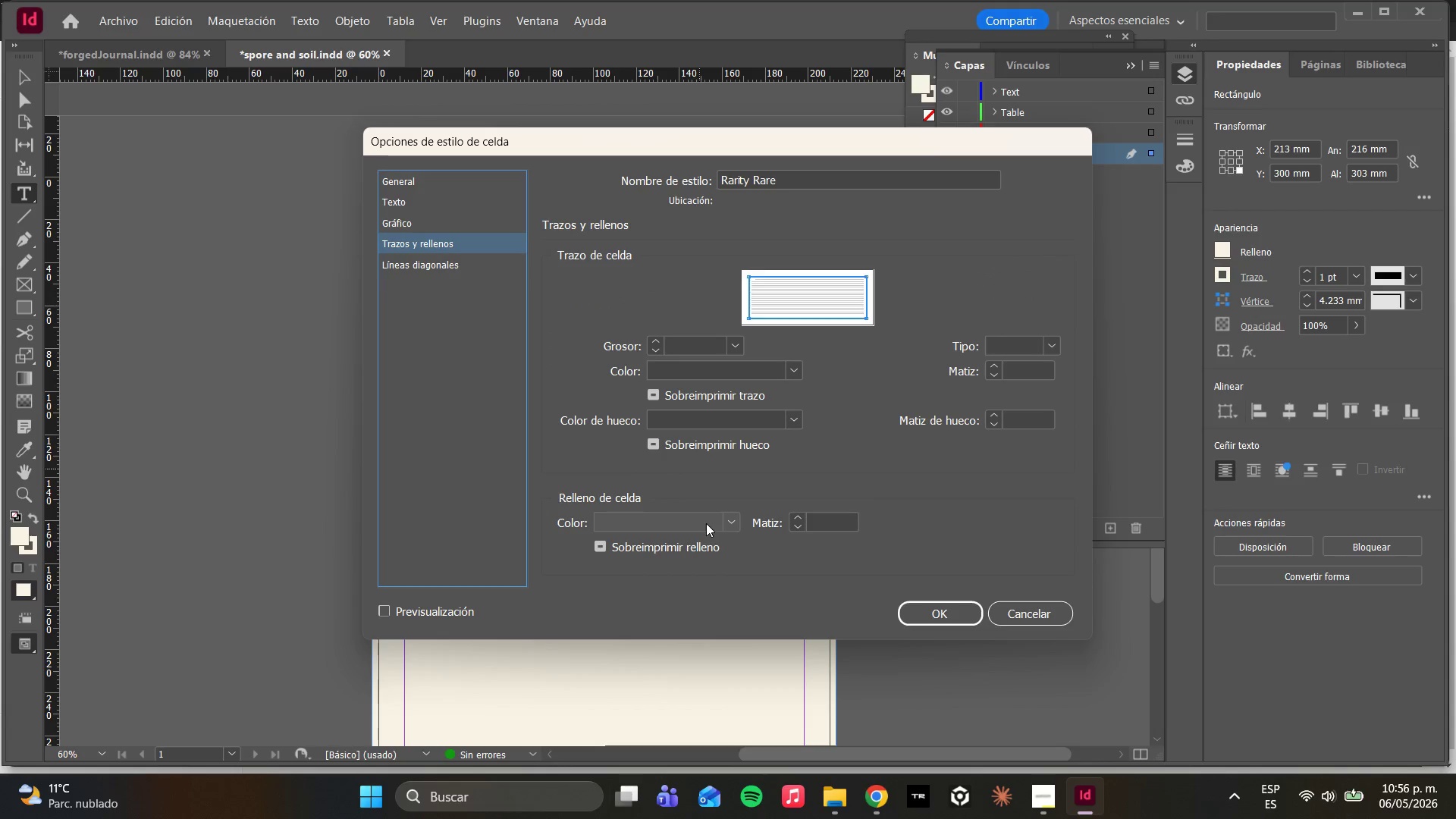 
left_click([729, 527])
 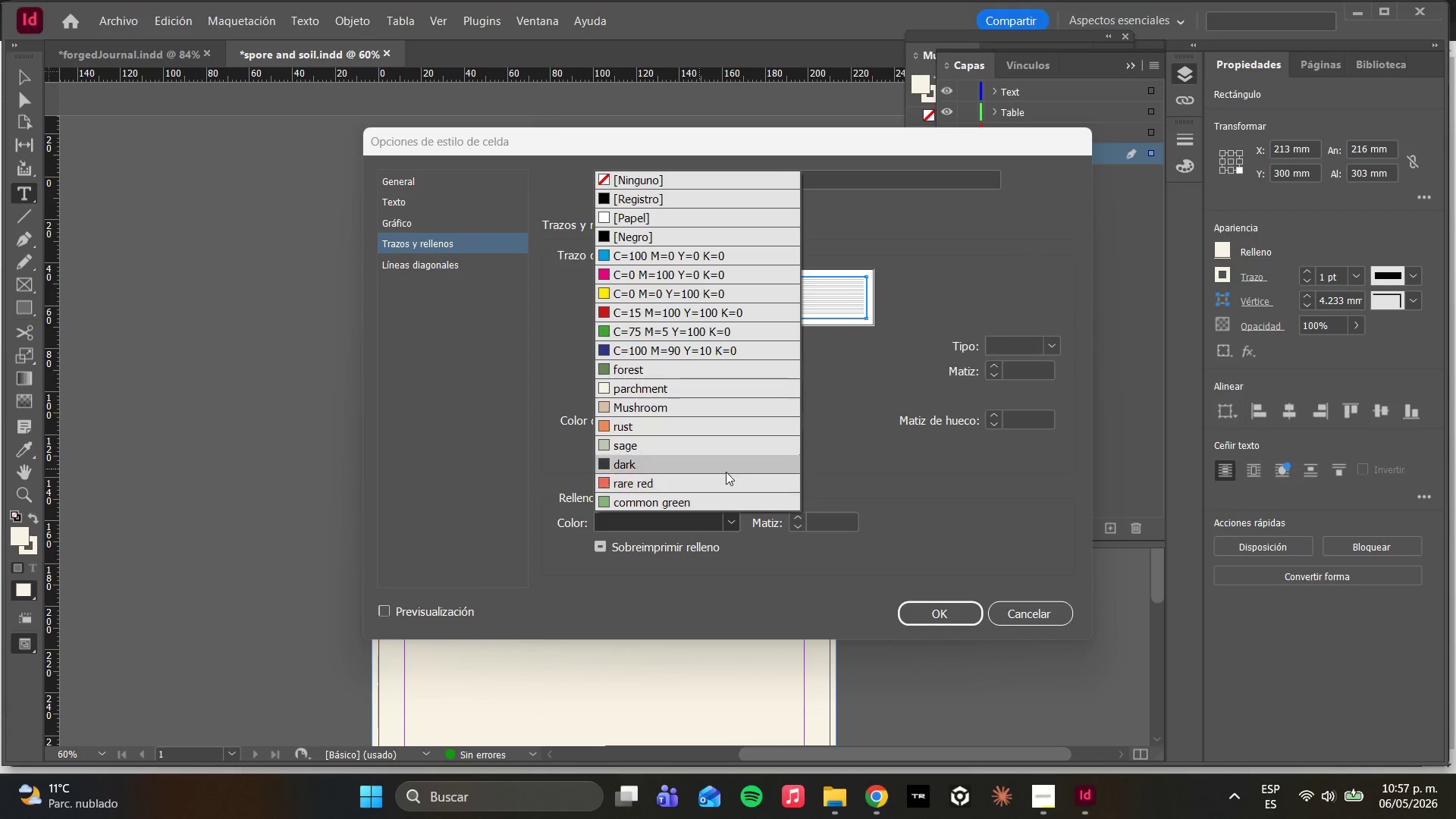 
left_click([652, 488])
 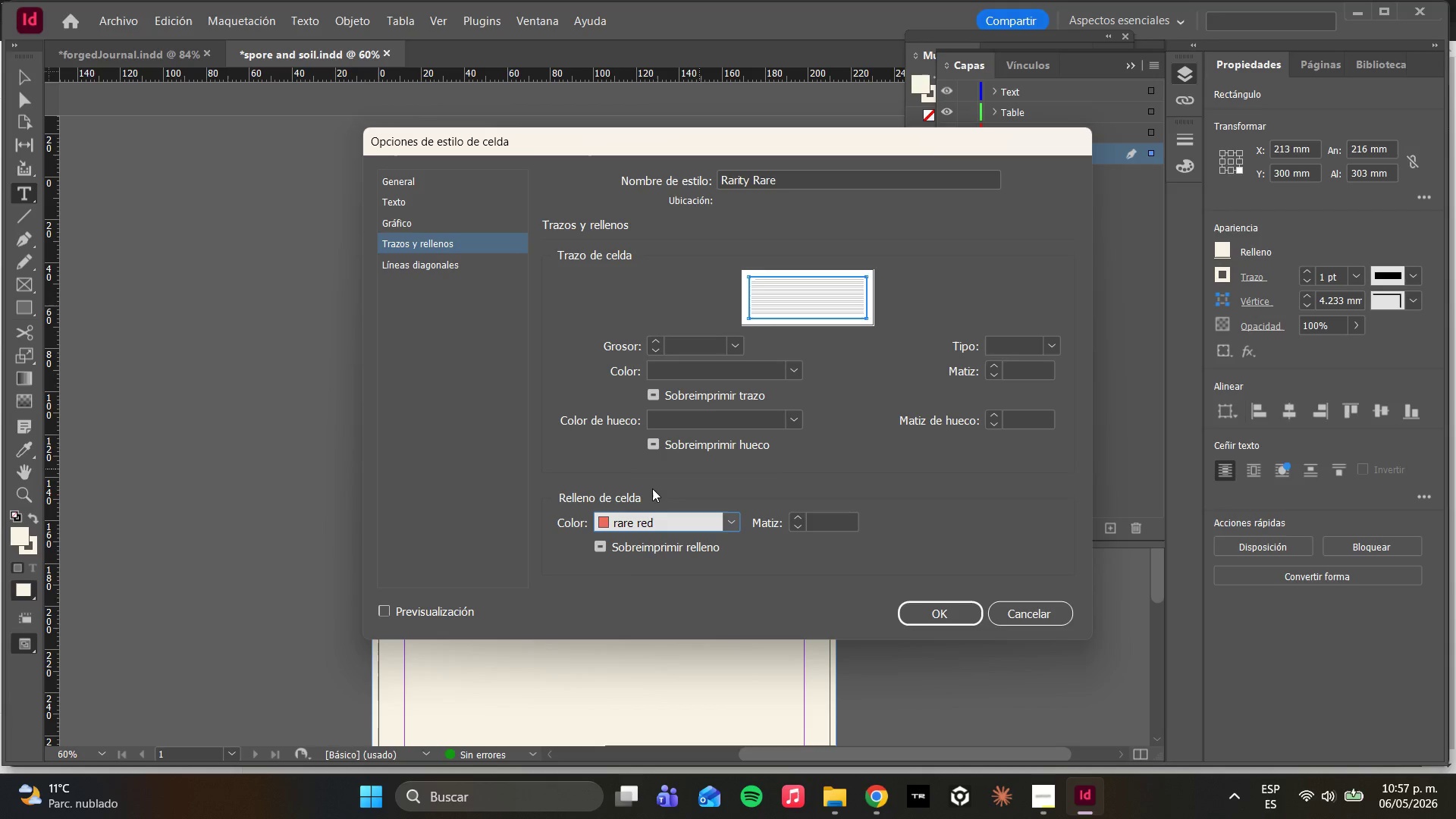 
wait(22.19)
 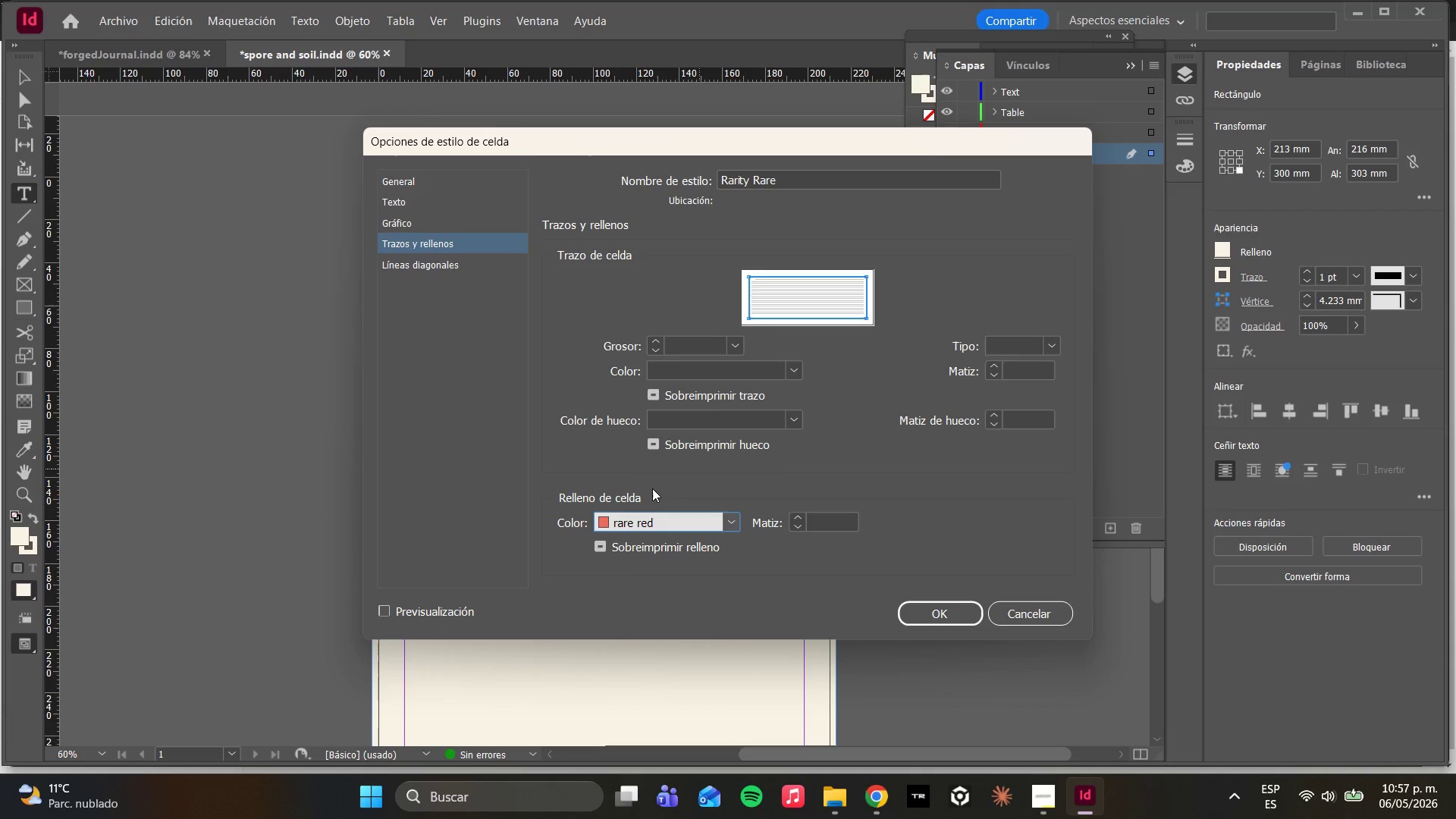 
left_click([422, 223])
 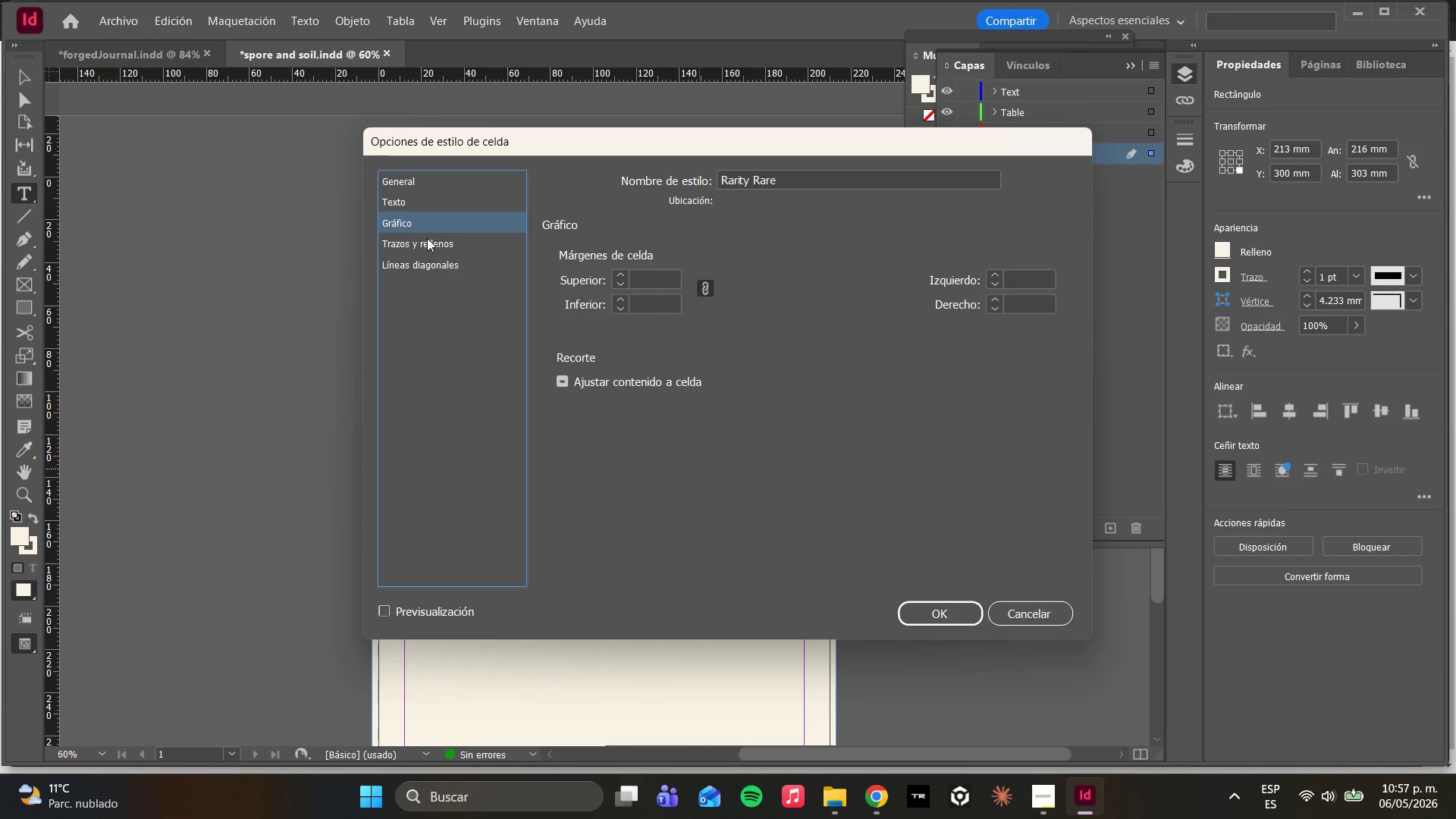 
left_click([400, 198])
 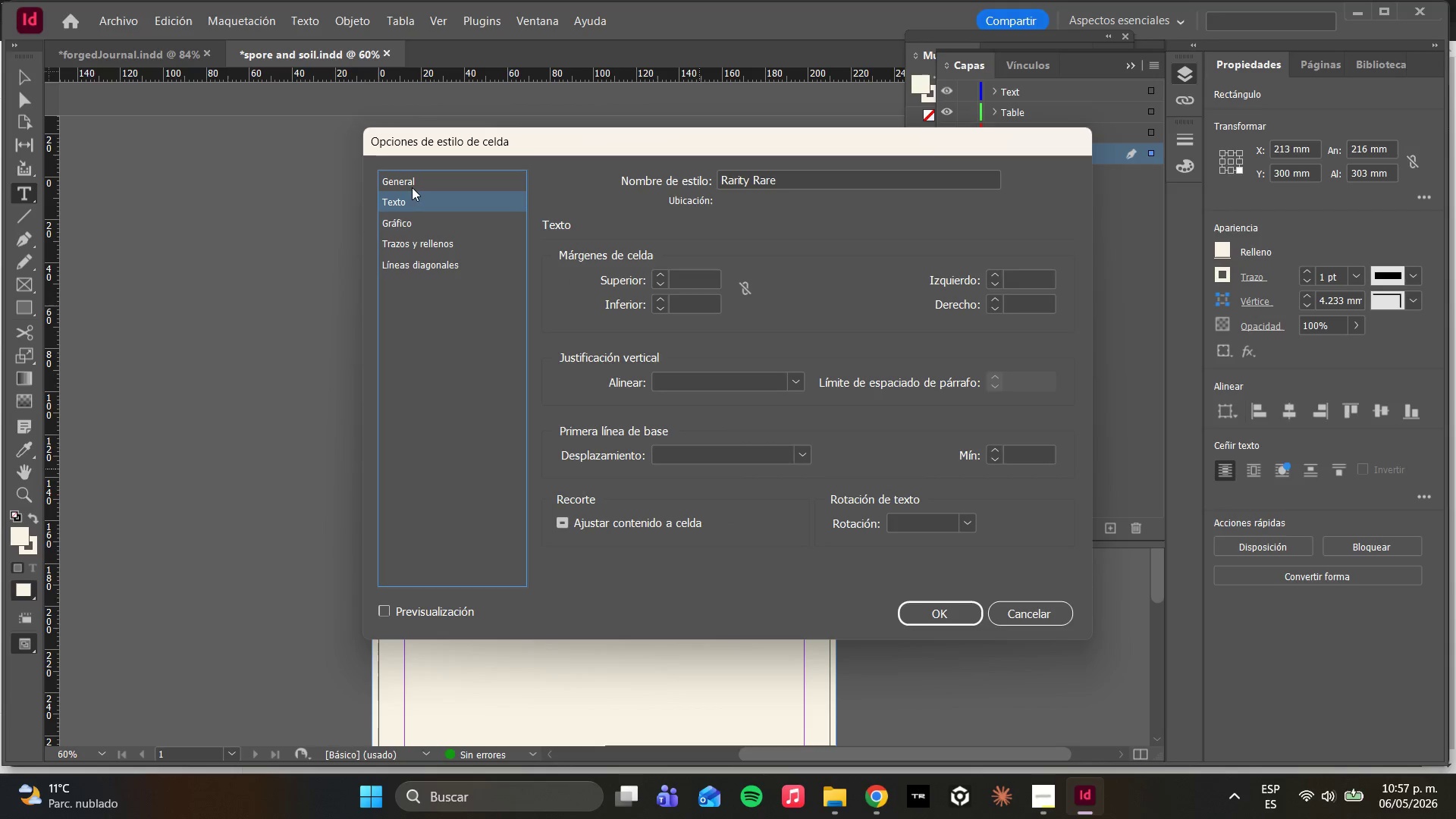 
left_click([416, 184])
 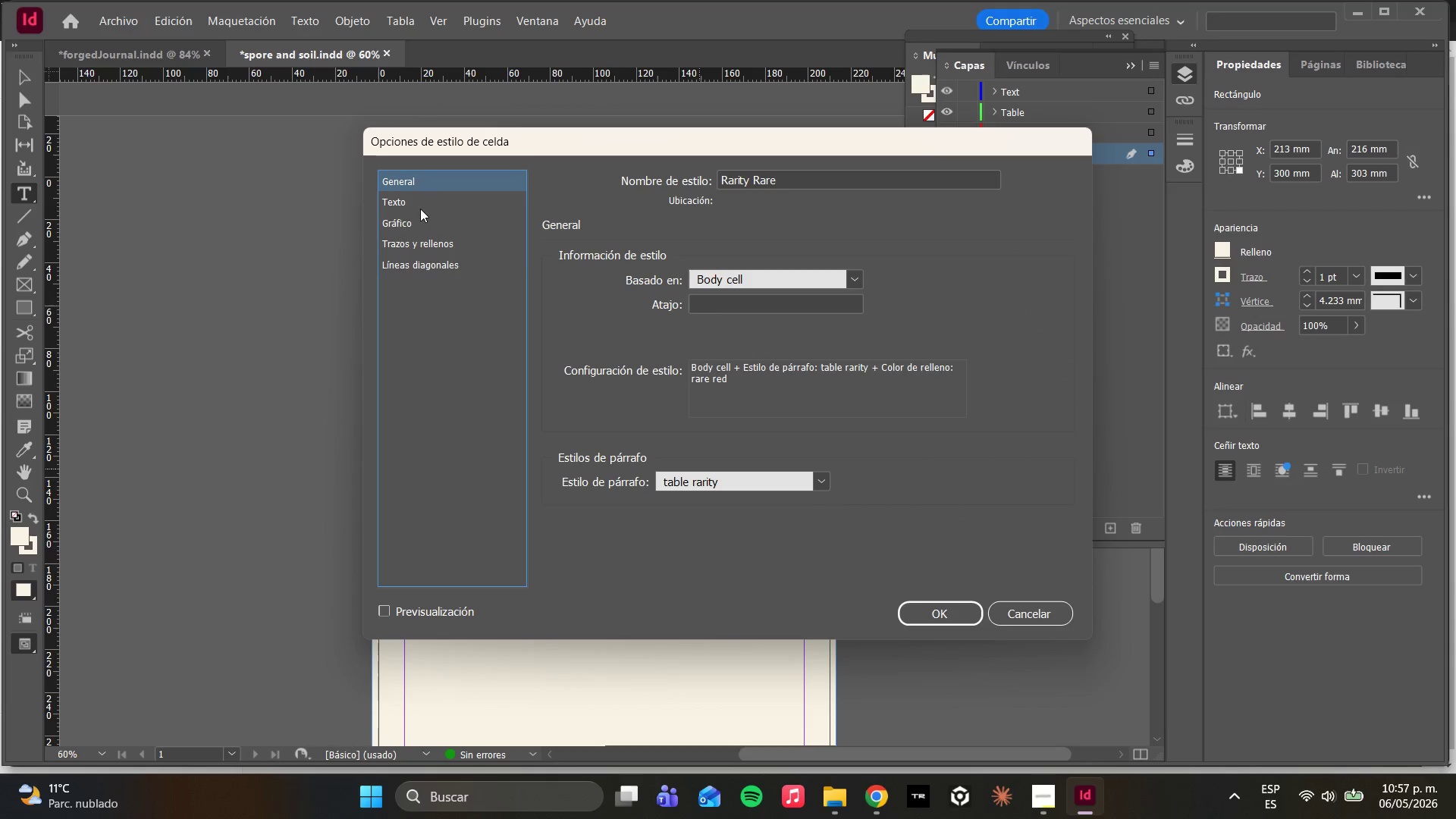 
left_click([419, 200])
 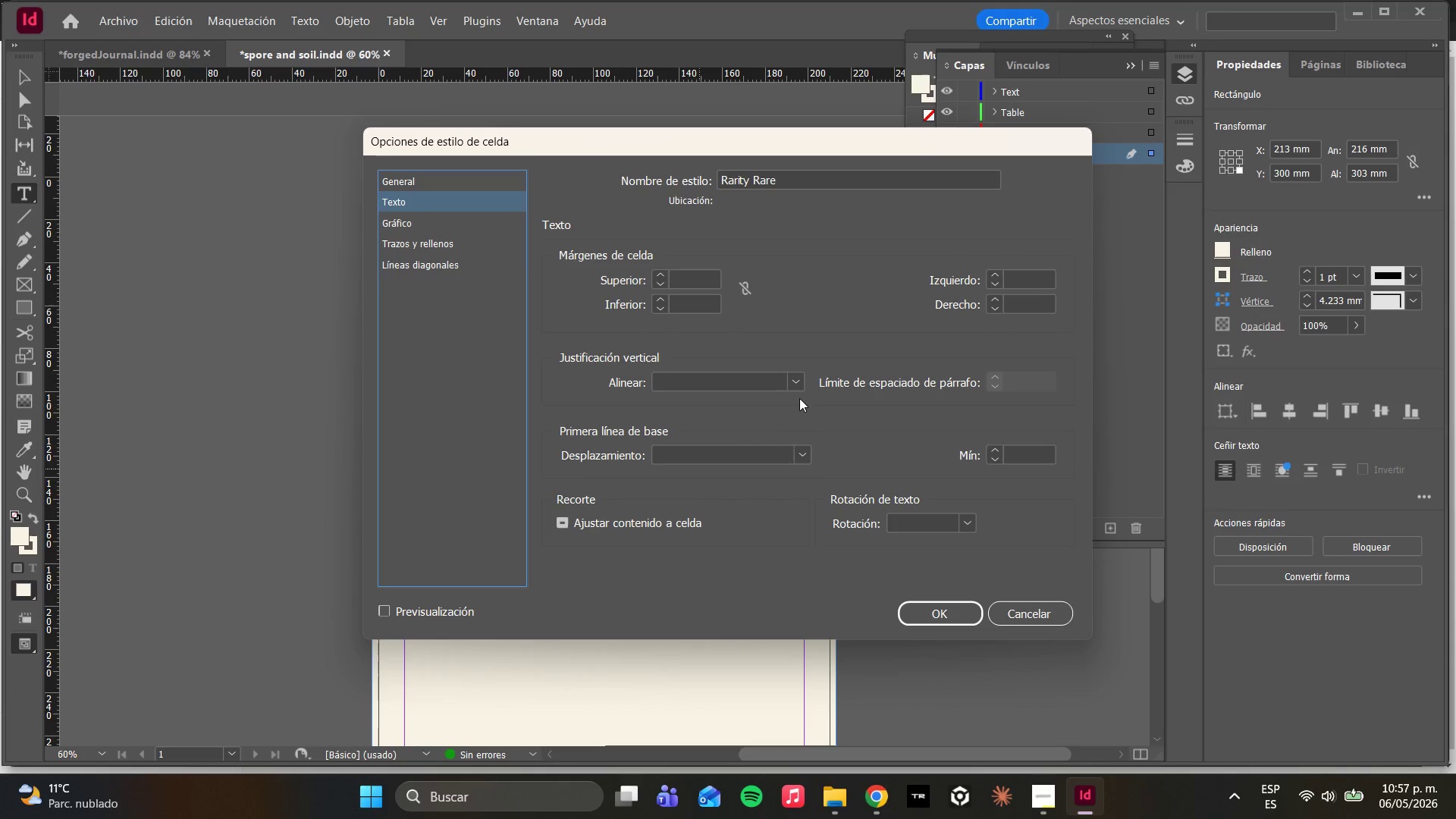 
left_click([796, 384])
 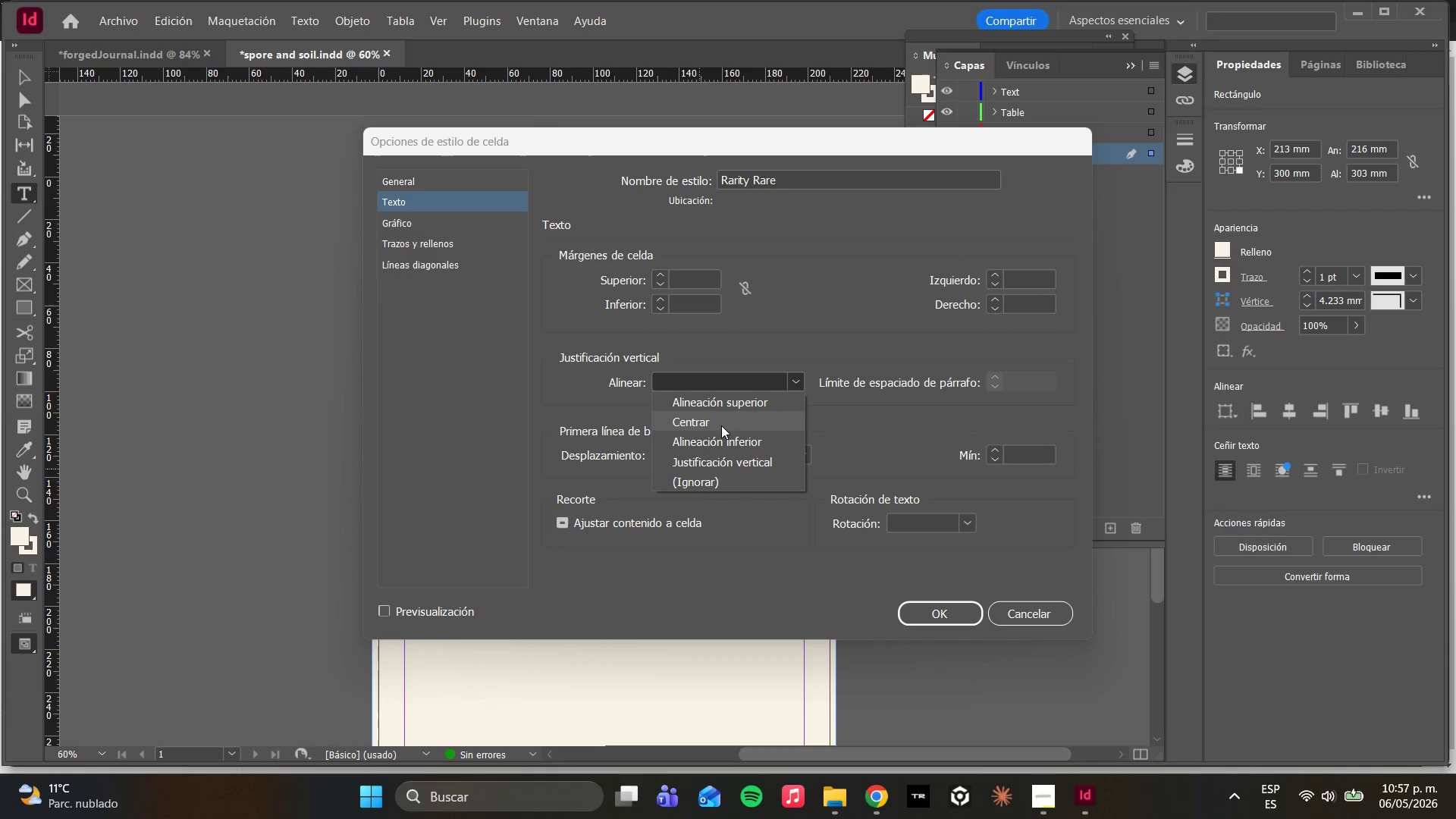 
left_click([721, 419])
 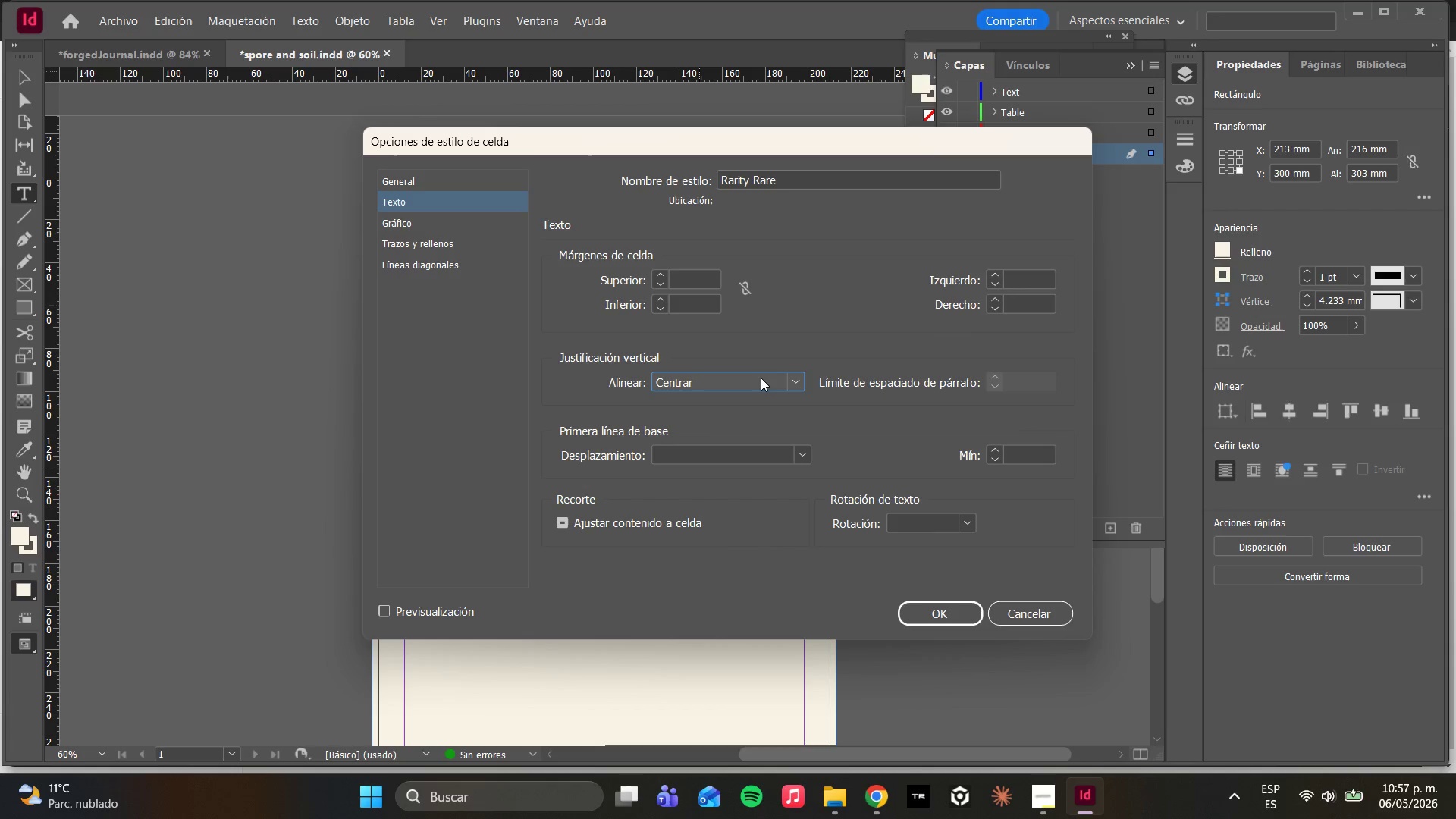 
wait(28.0)
 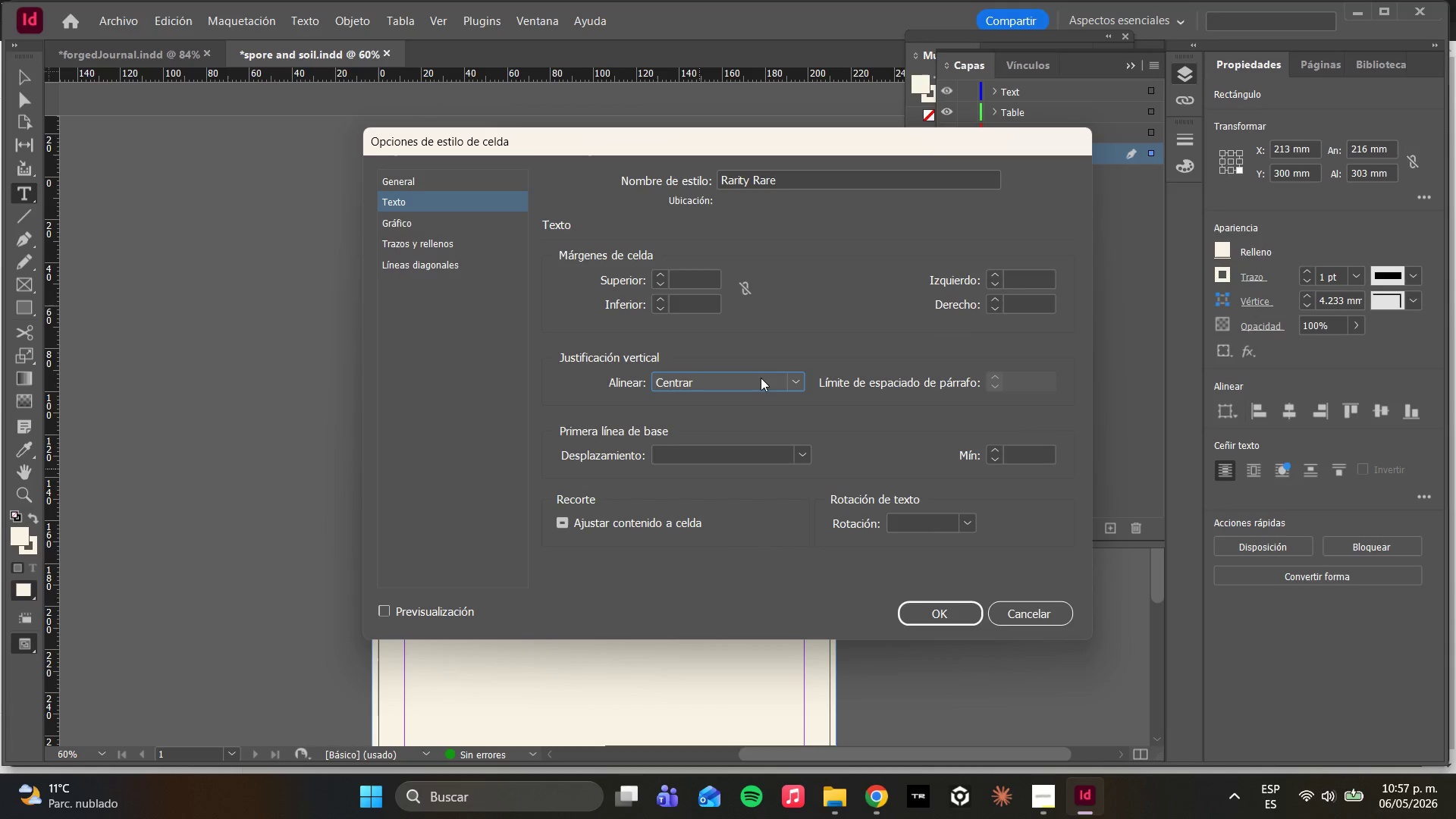 
scroll: coordinate [661, 450], scroll_direction: down, amount: 2.0
 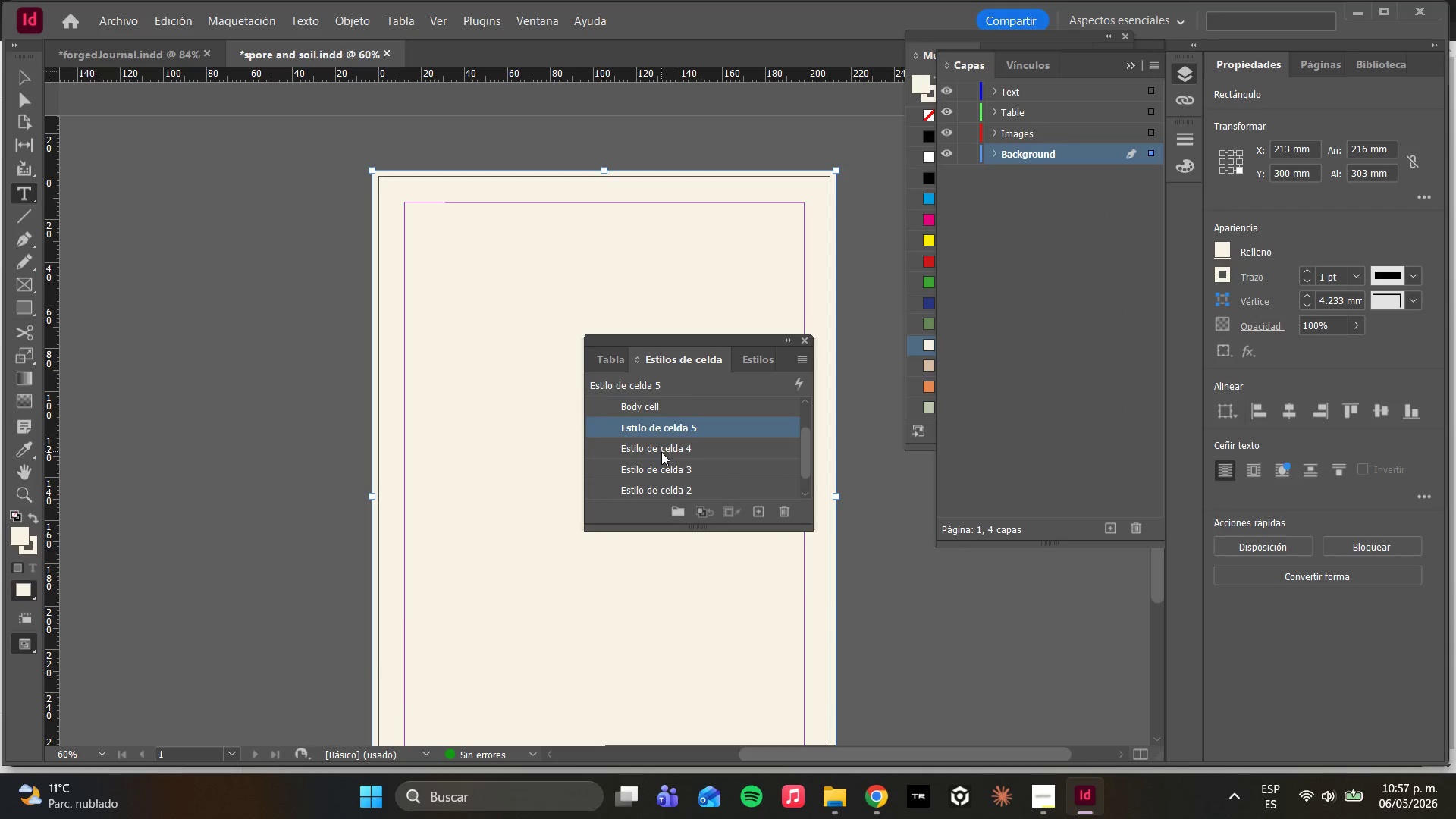 
scroll: coordinate [661, 452], scroll_direction: up, amount: 2.0
 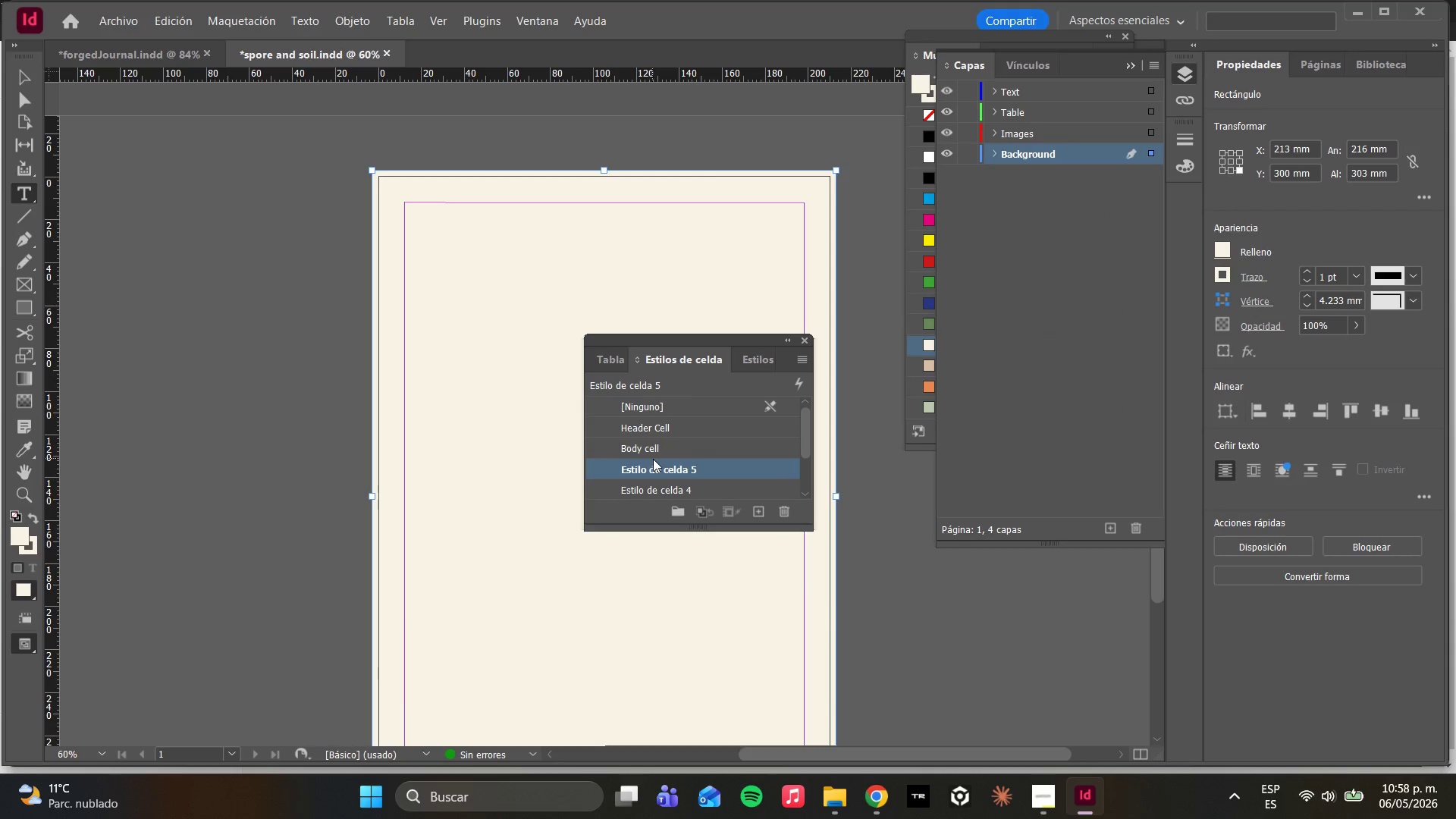 
double_click([651, 461])
 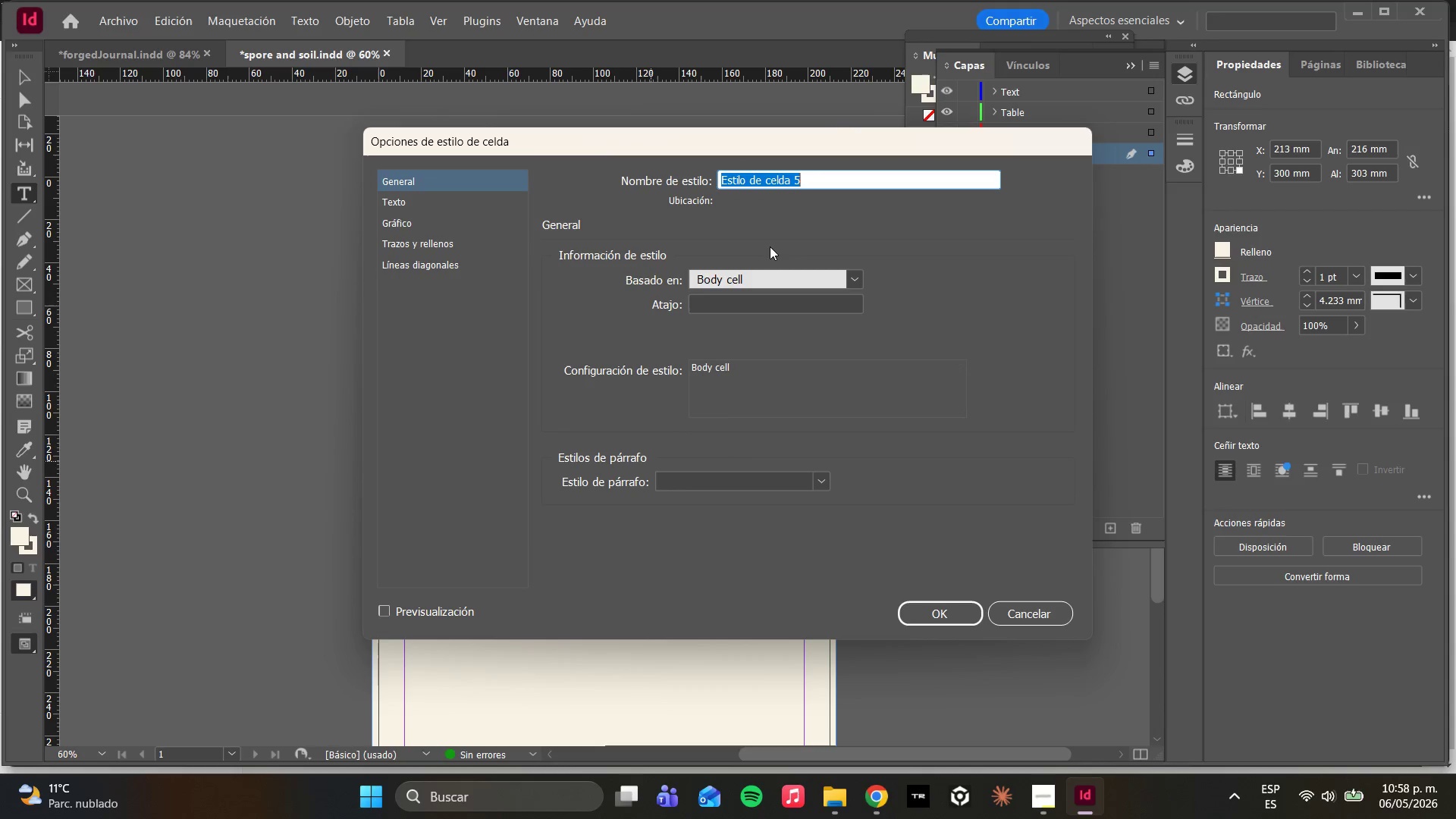 
type(Rarity rare)
 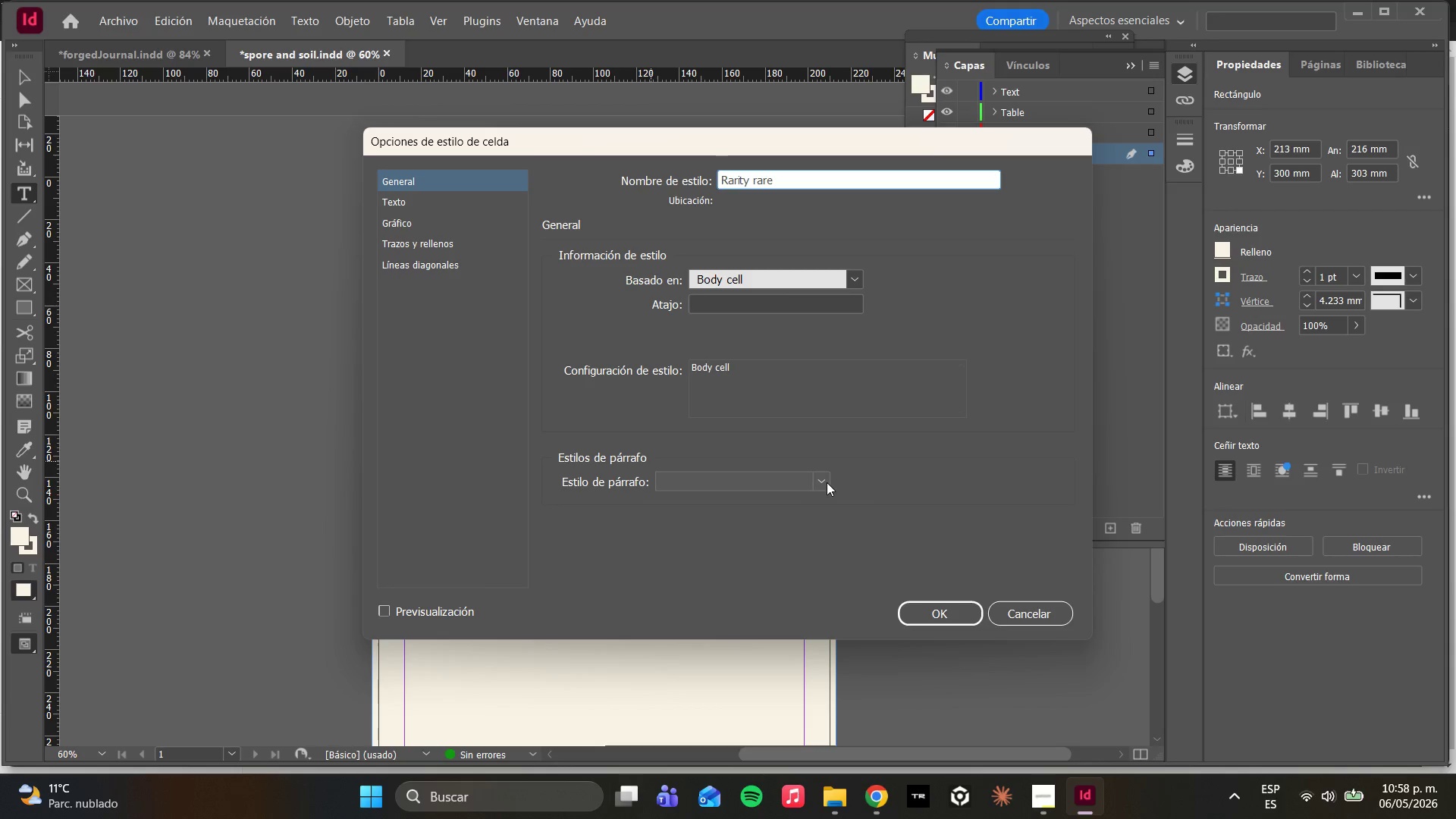 
left_click([847, 278])
 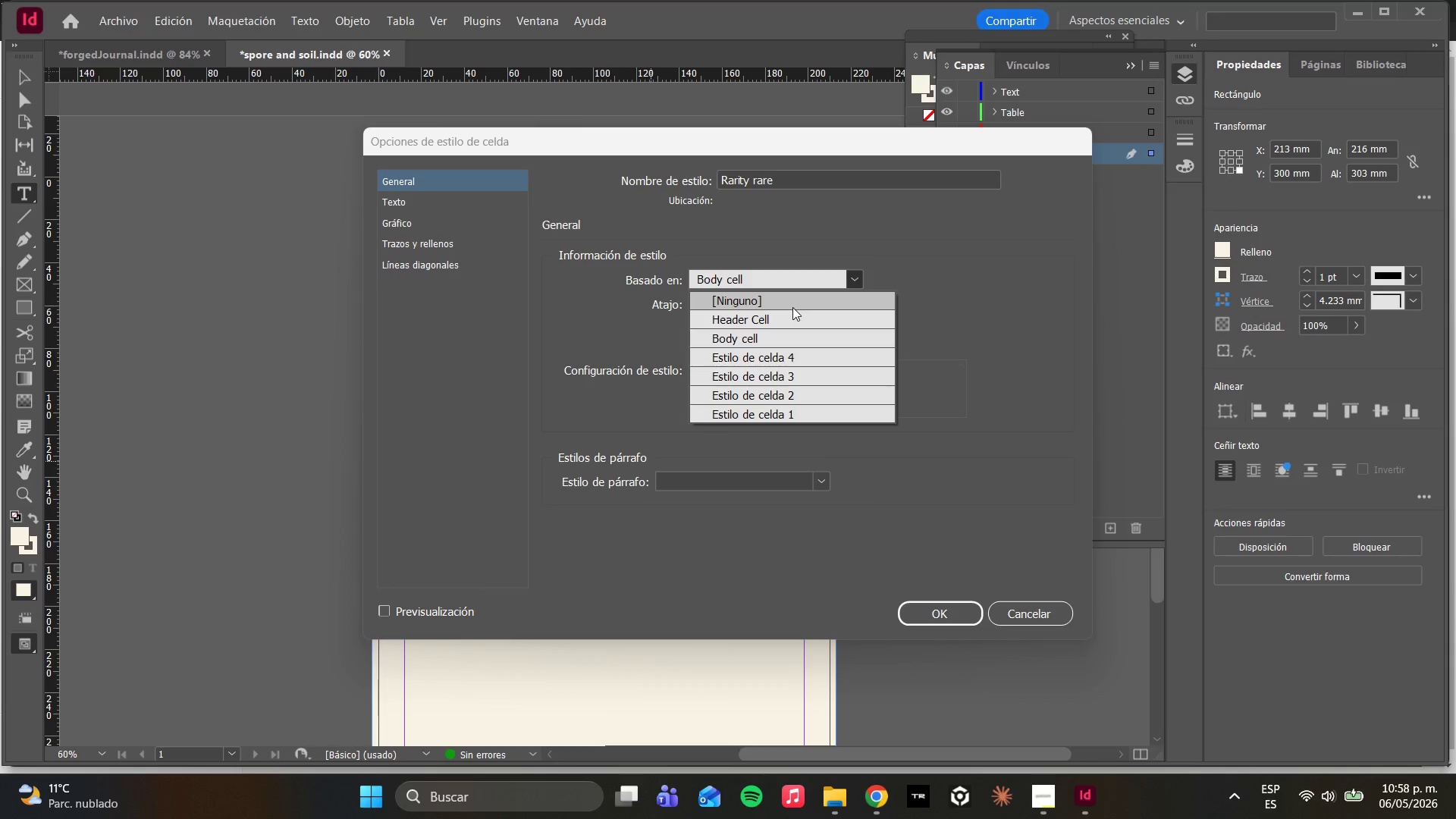 
left_click([792, 307])
 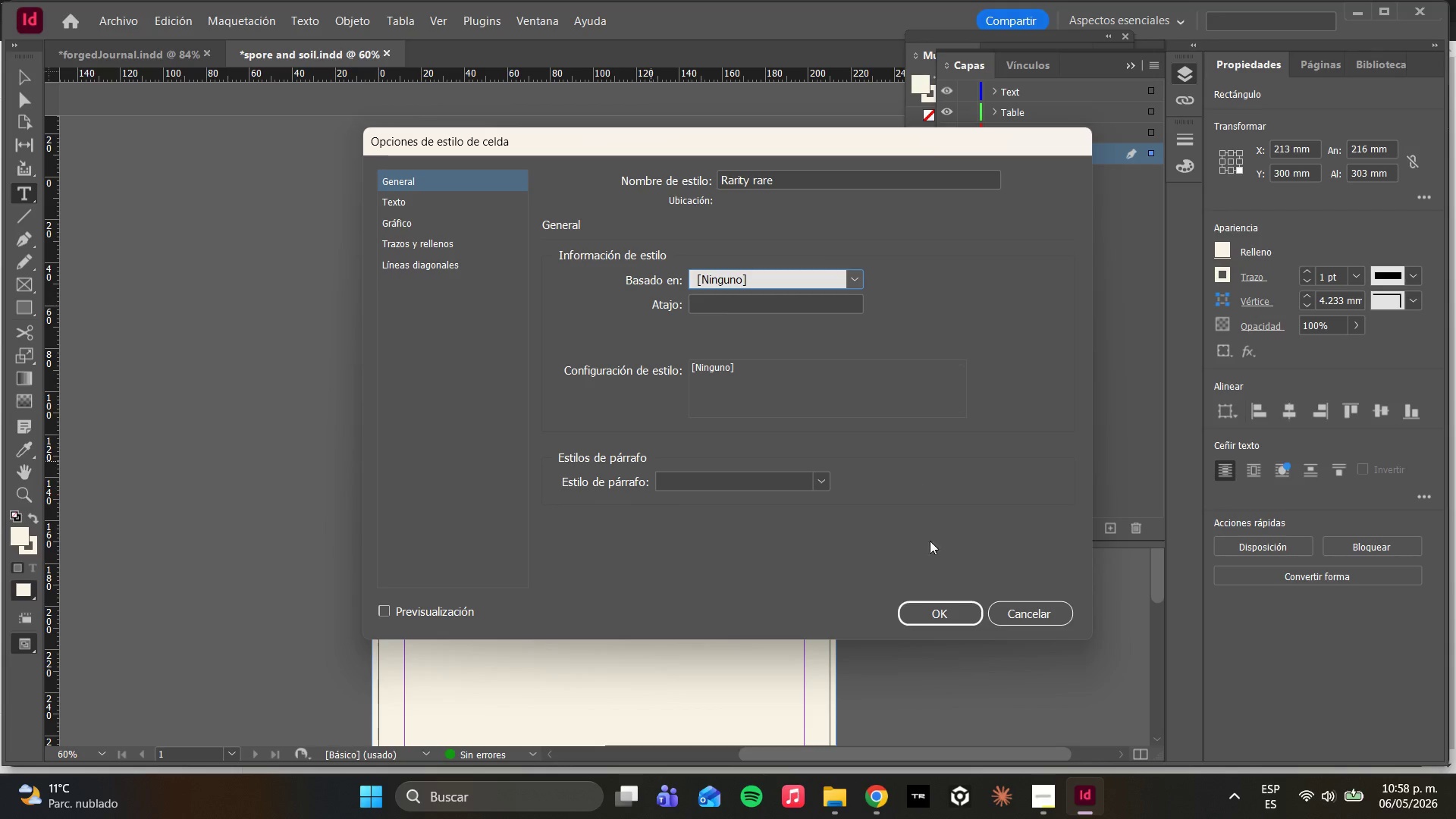 
left_click([937, 600])
 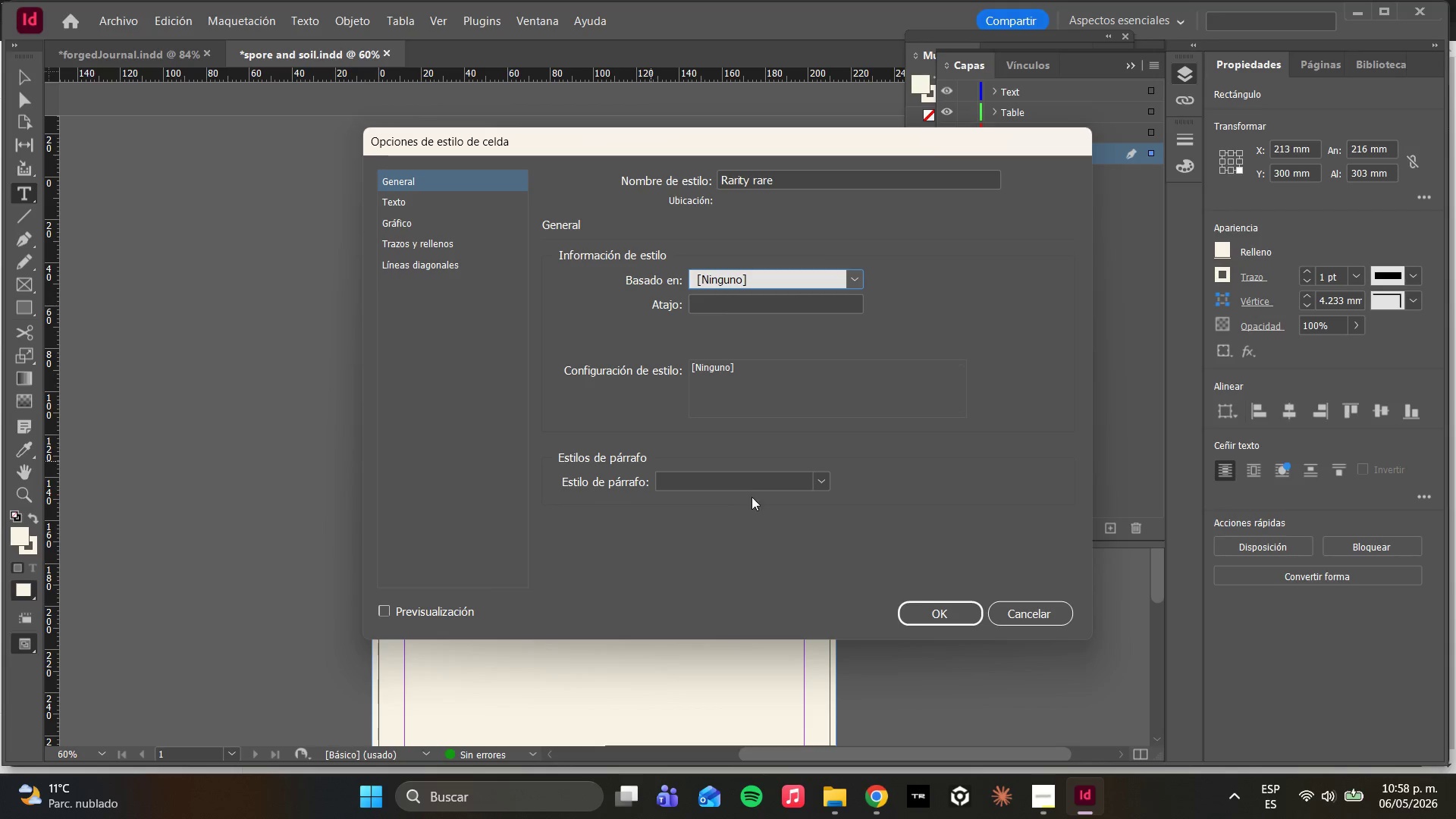 
double_click([764, 476])
 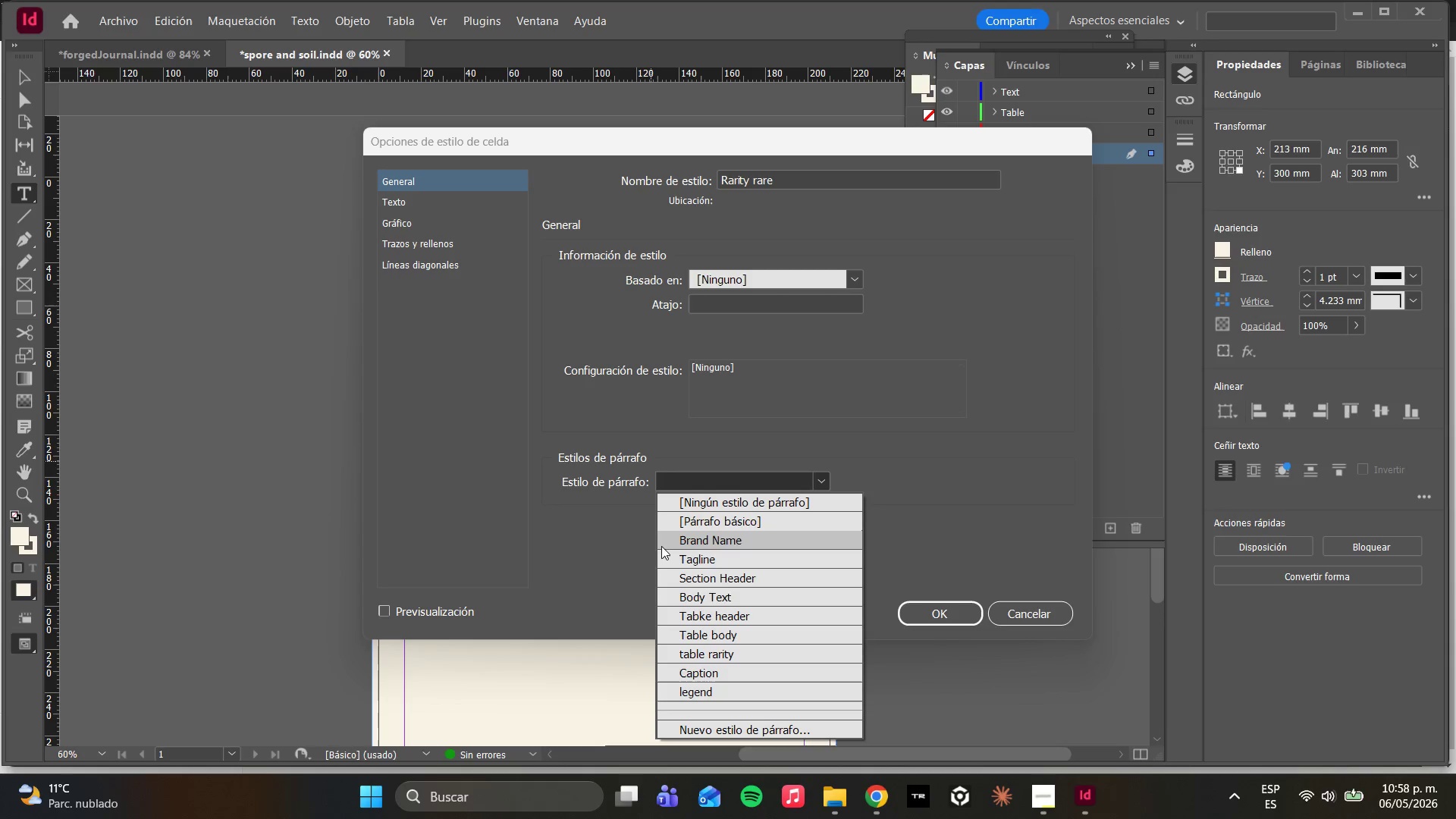 
wait(21.58)
 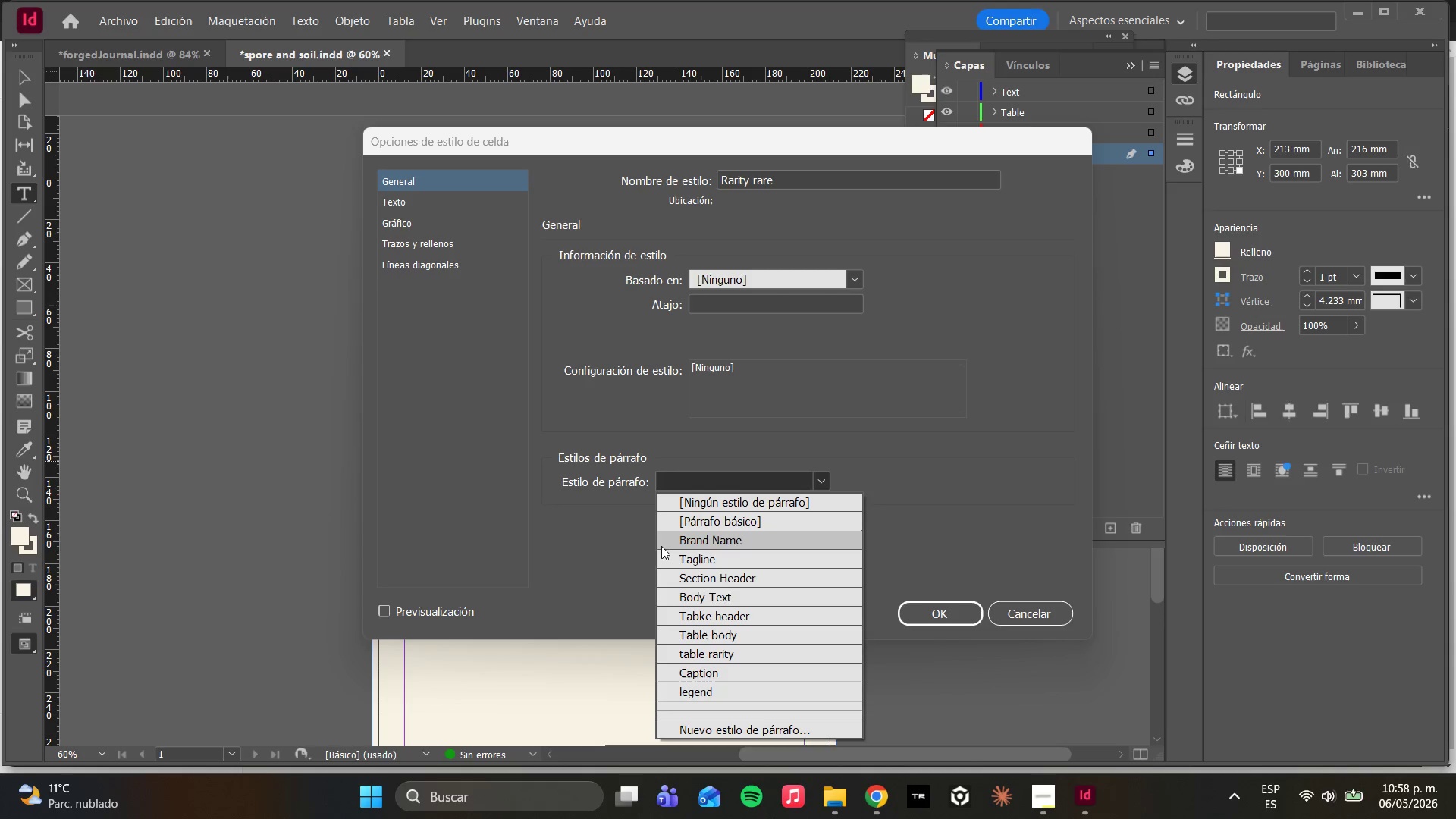 
left_click([730, 651])
 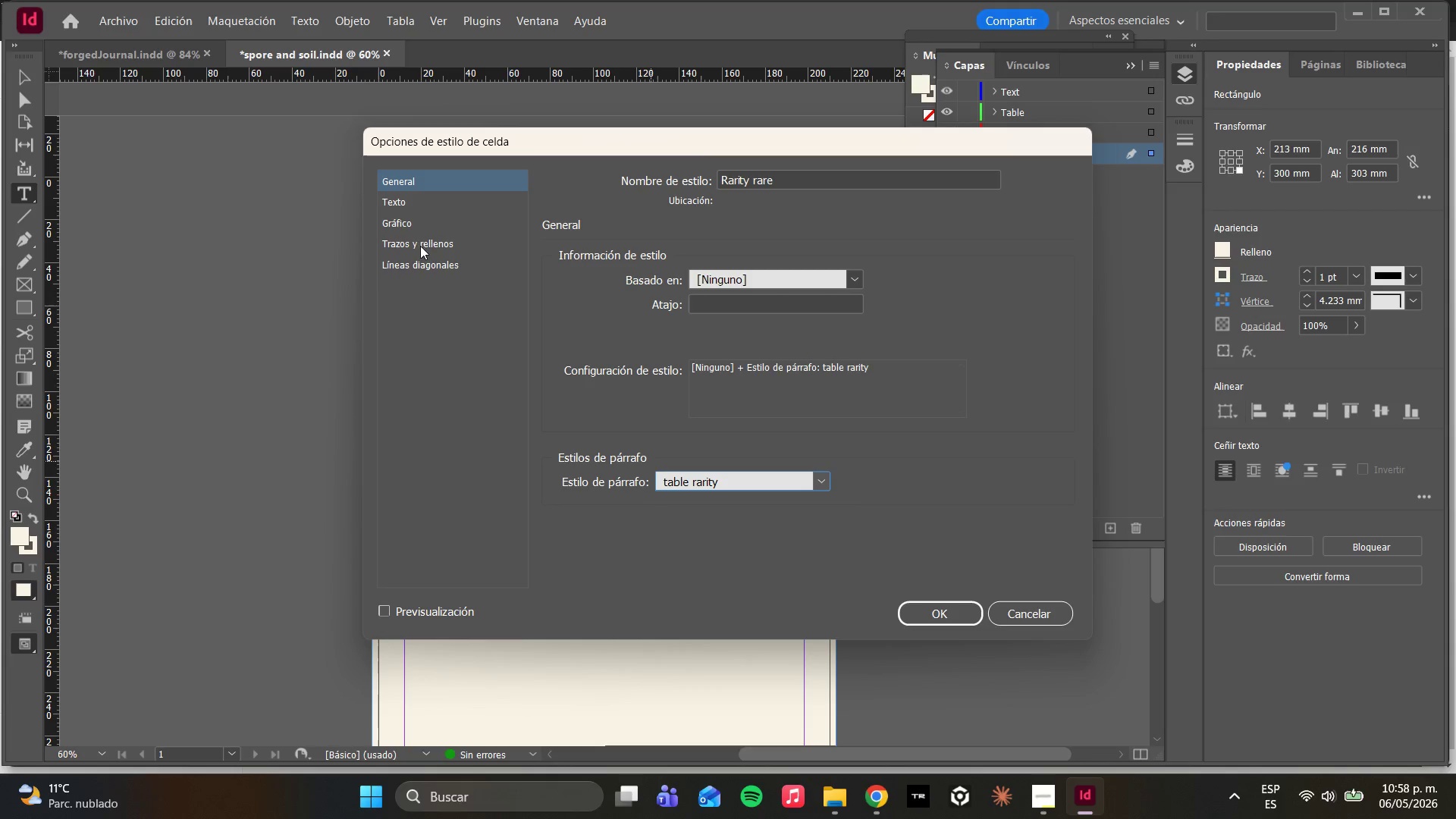 
left_click([422, 194])
 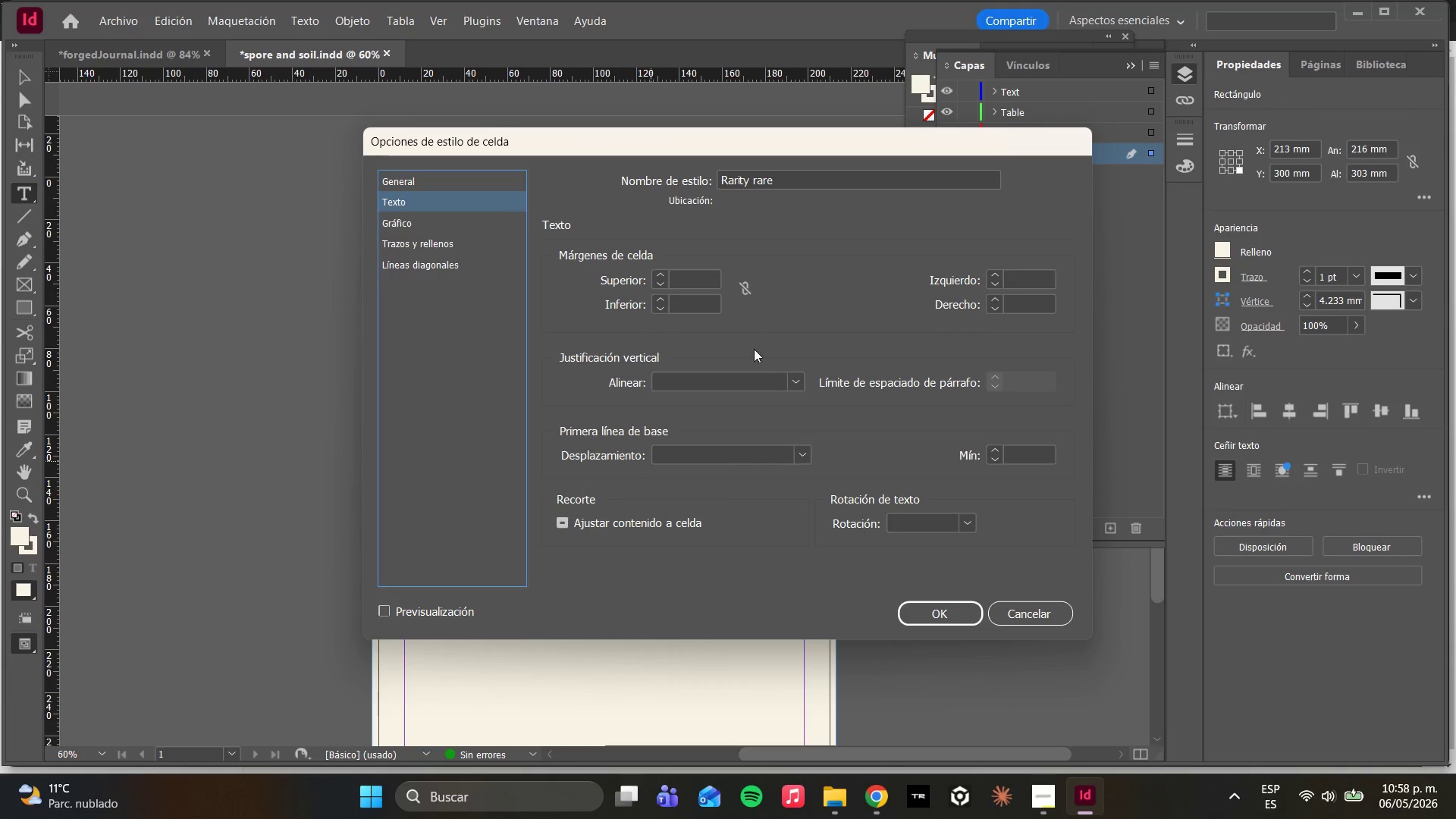 
left_click([789, 384])
 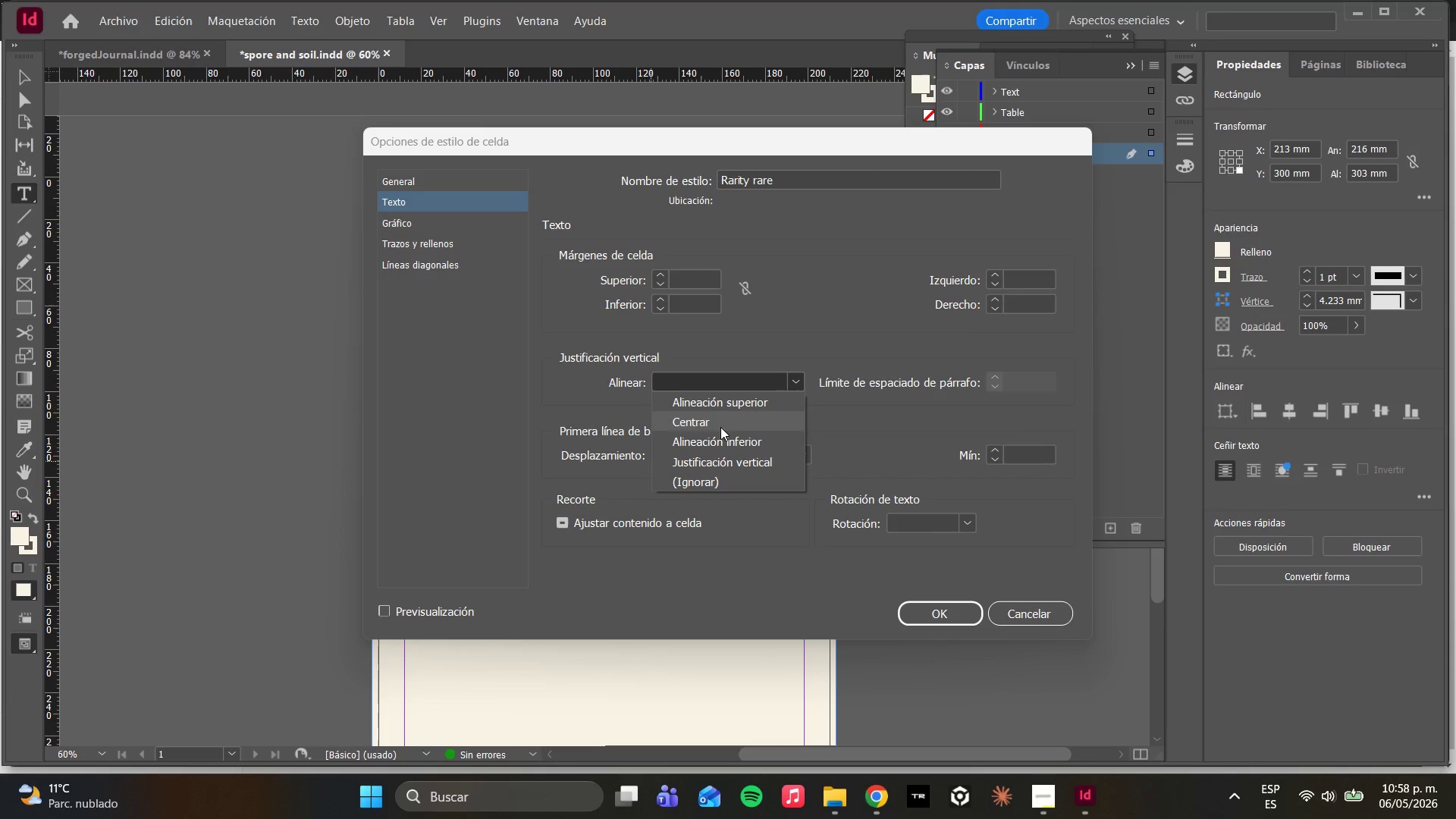 
left_click([697, 428])
 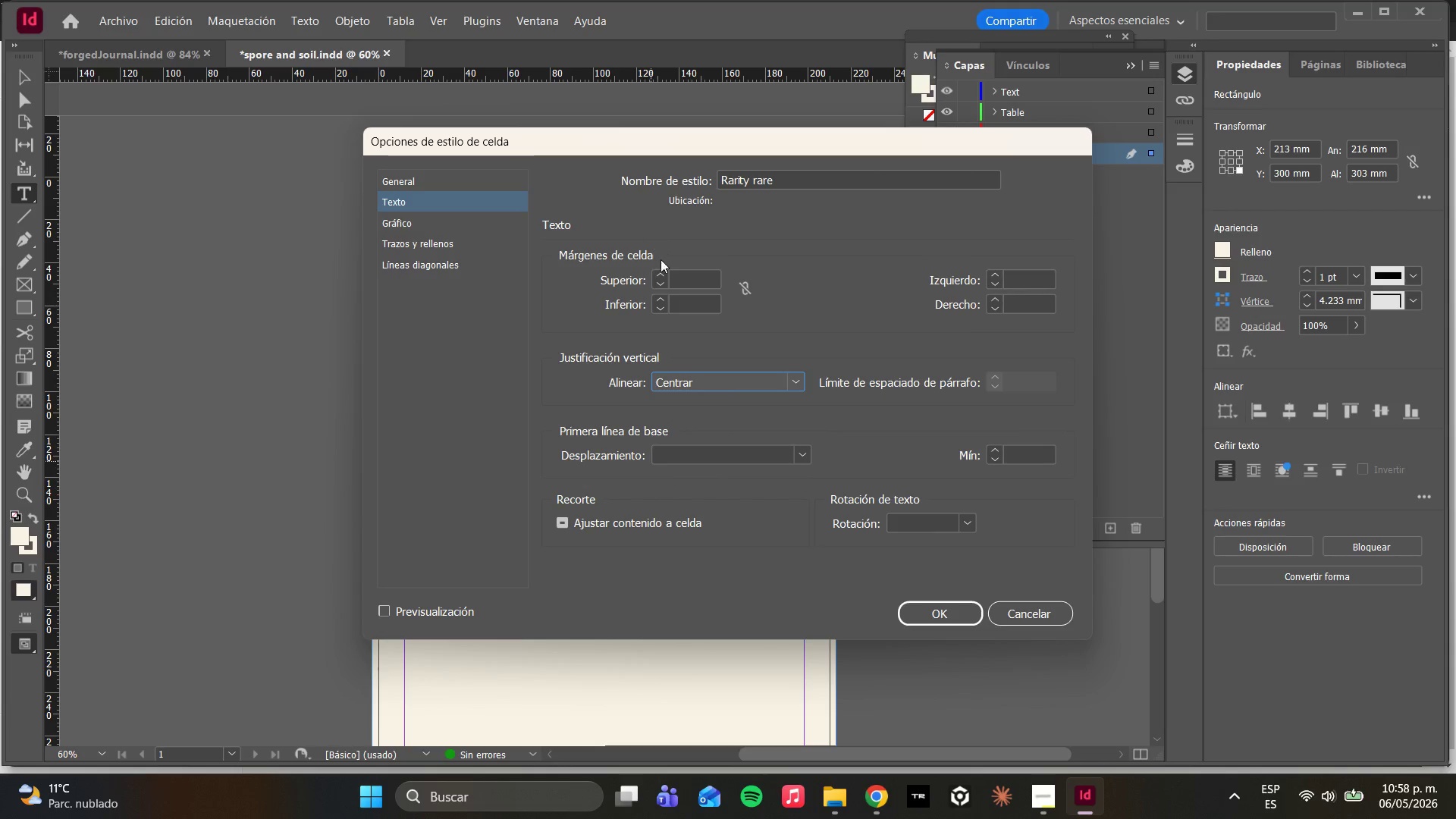 
wait(5.45)
 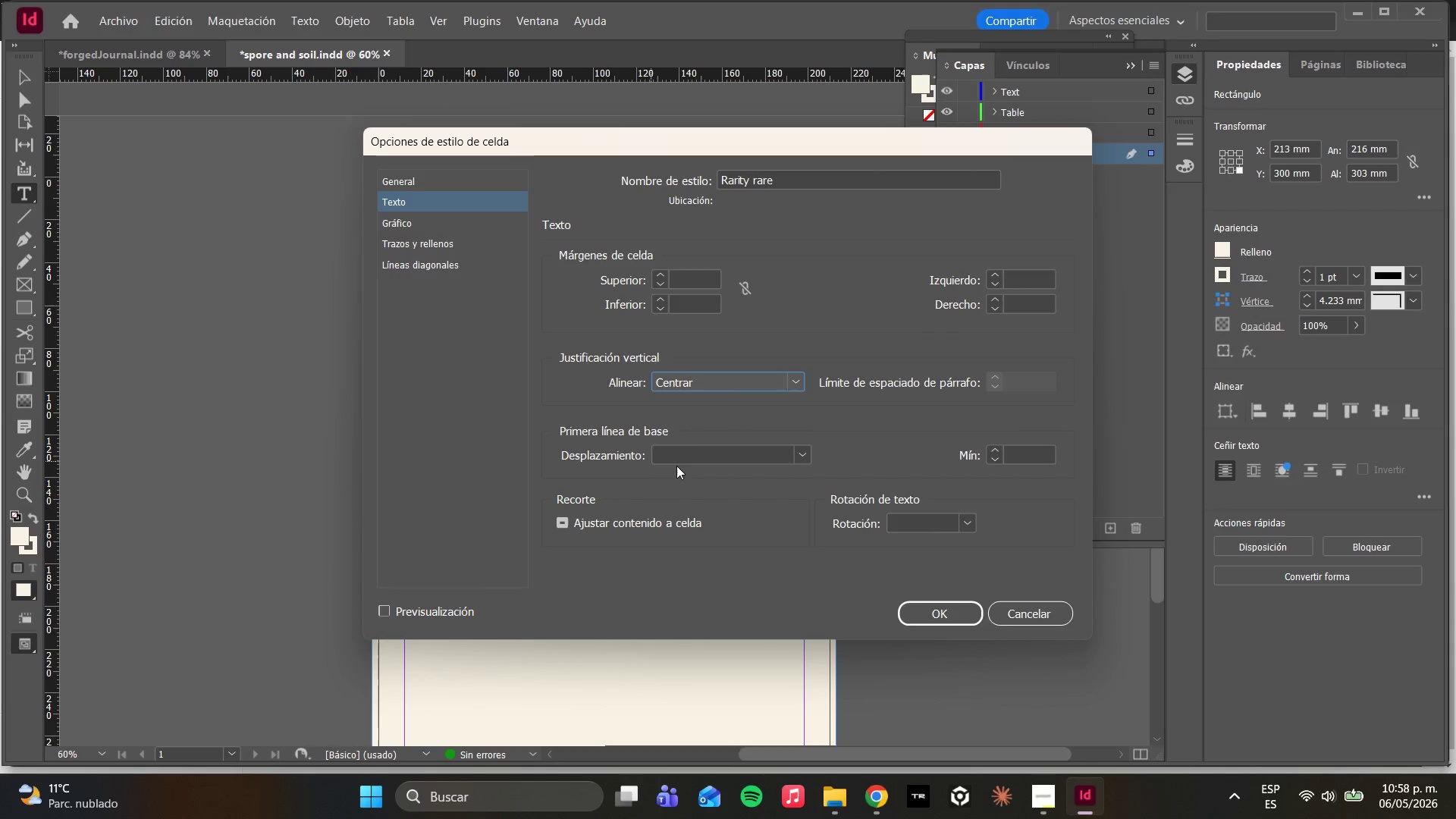 
left_click([690, 281])
 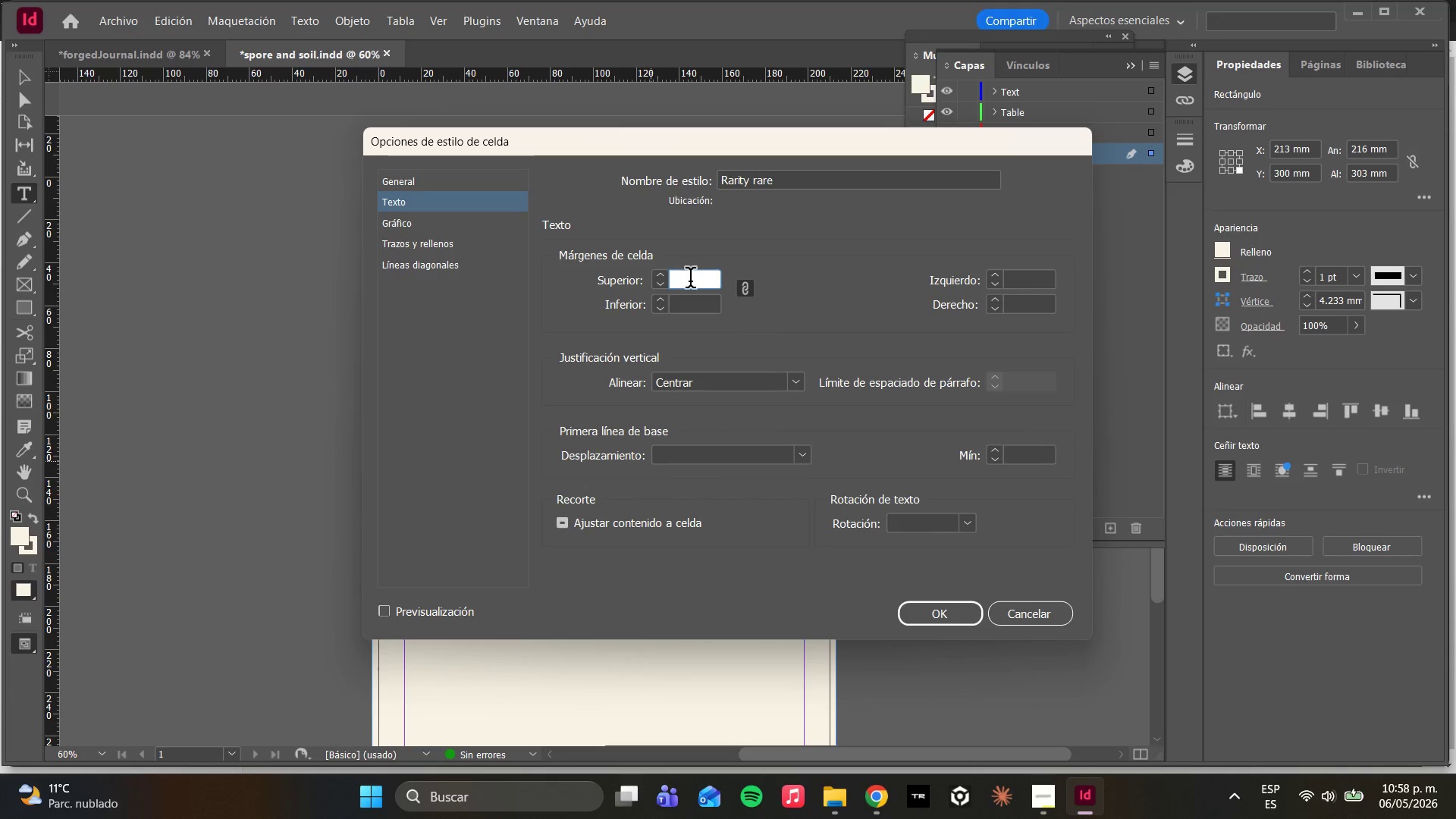 
key(2)
 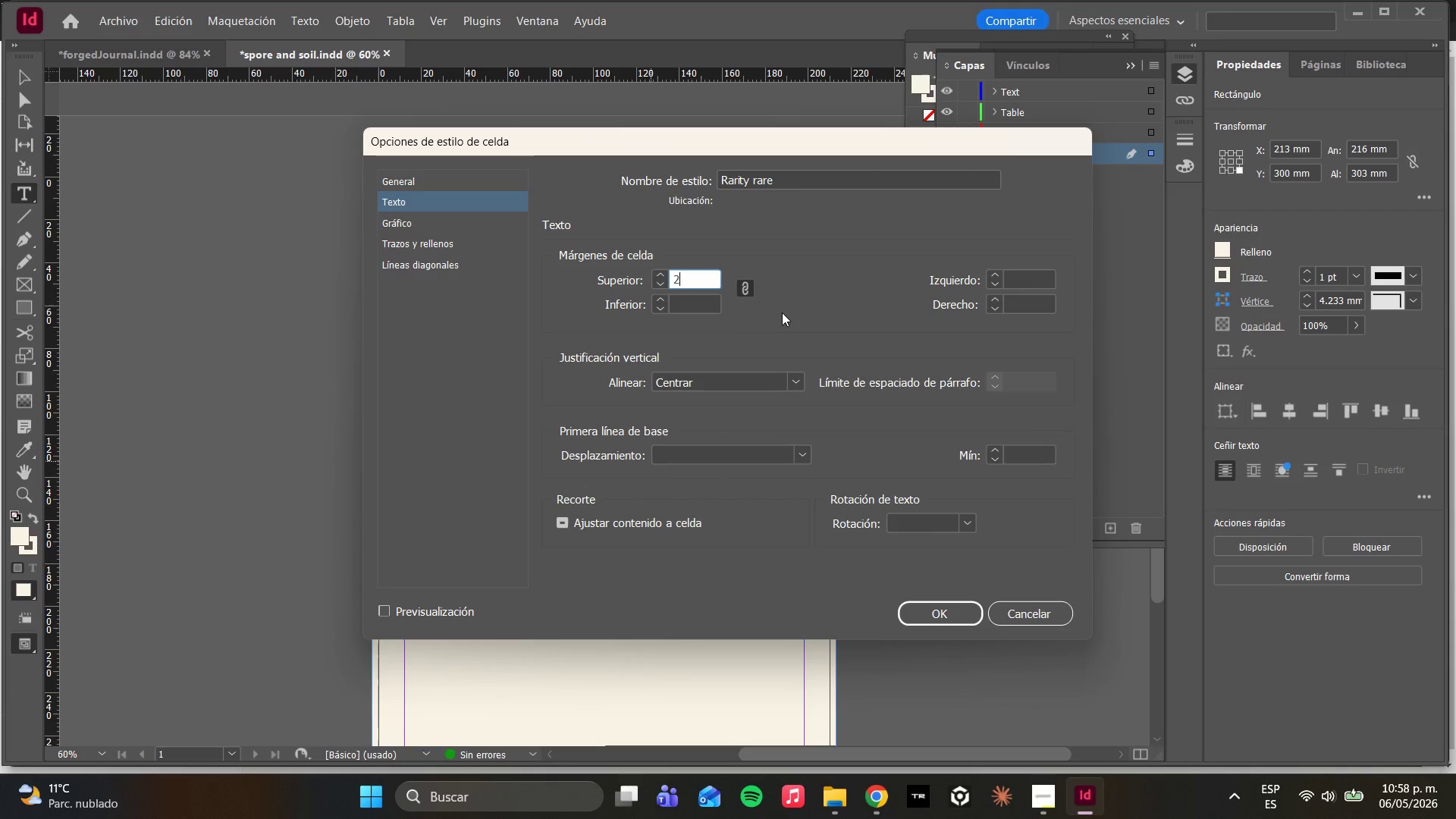 
left_click([796, 313])
 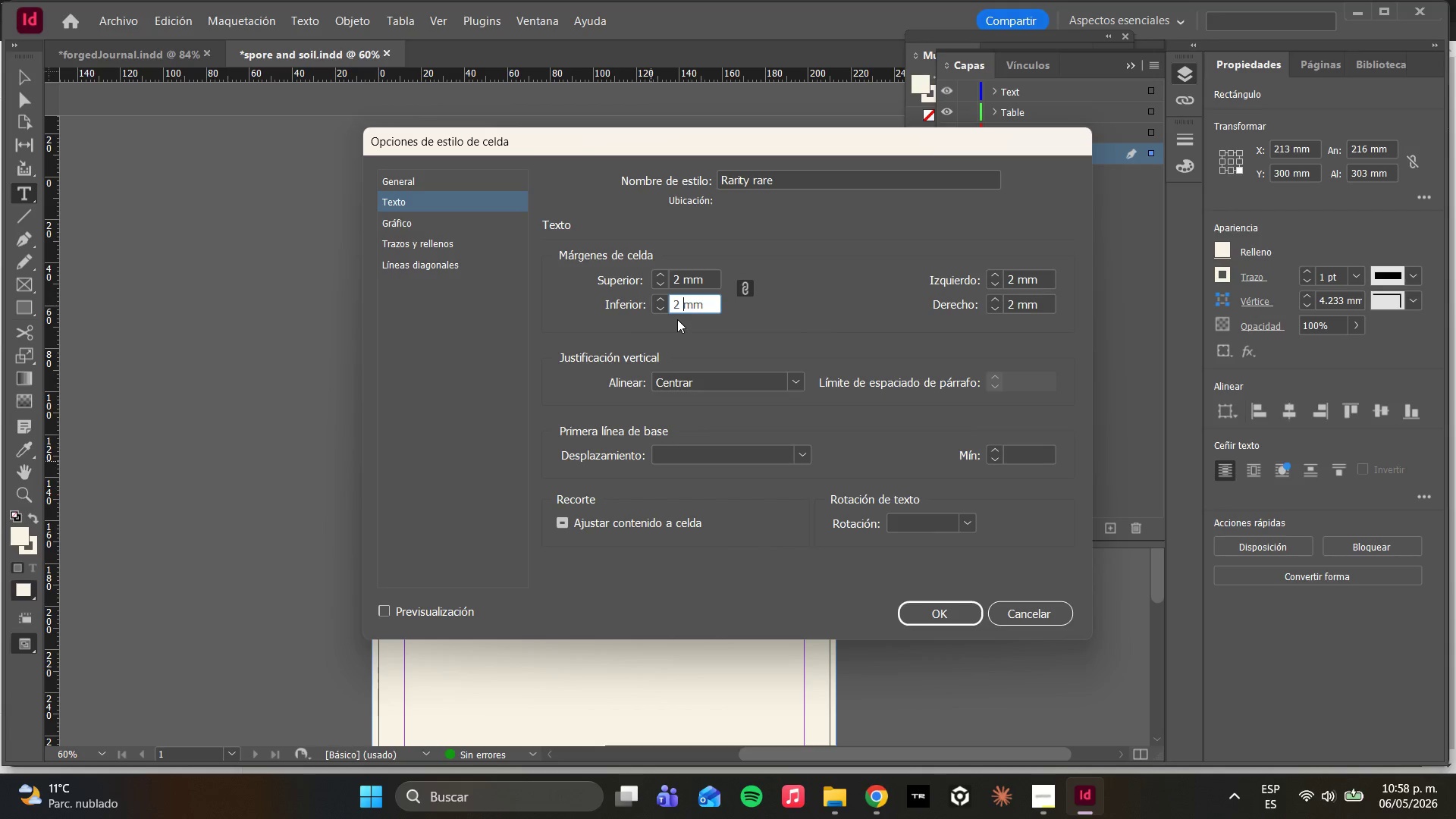 
key(Backspace)
 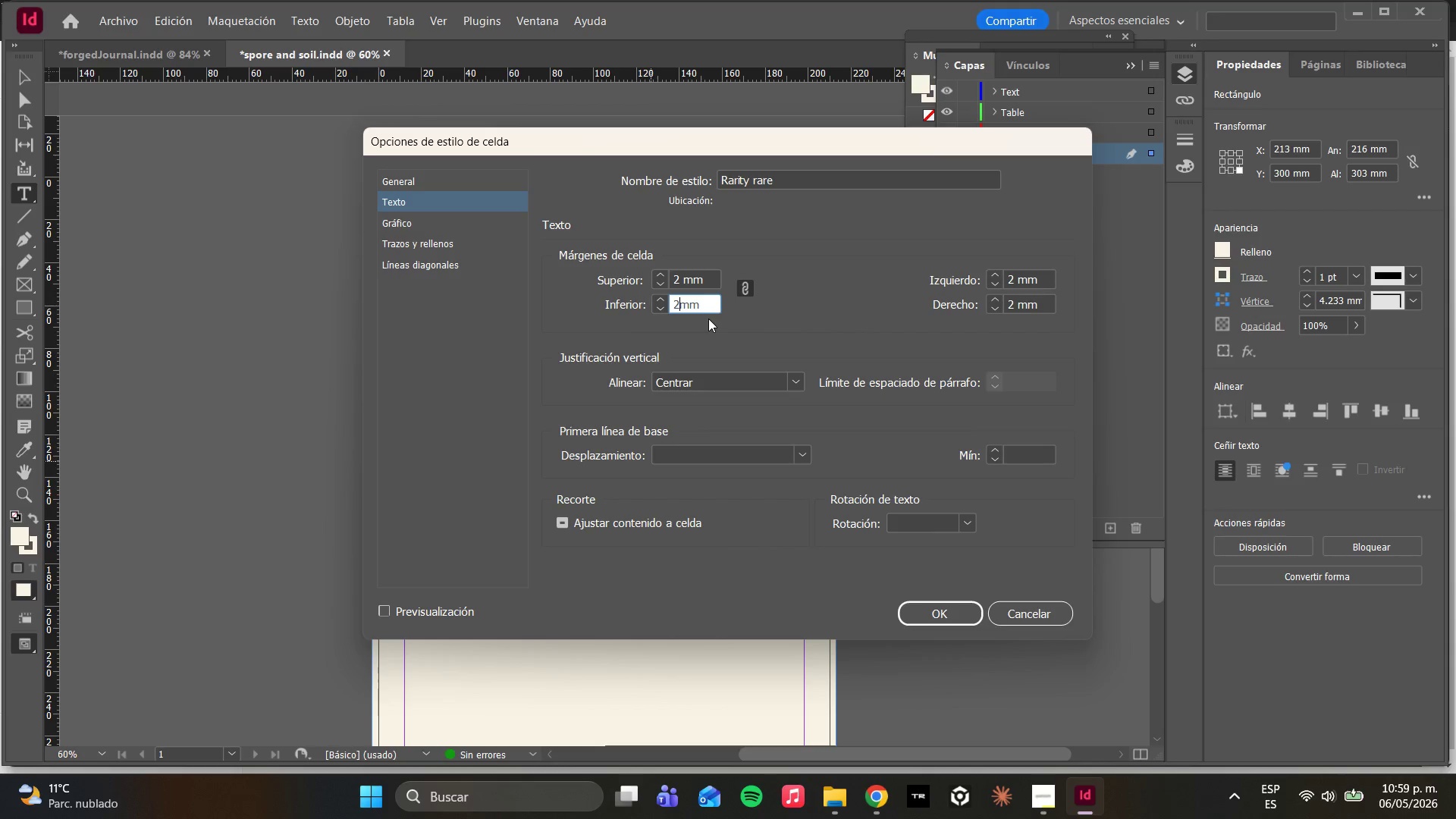 
key(Backspace)
 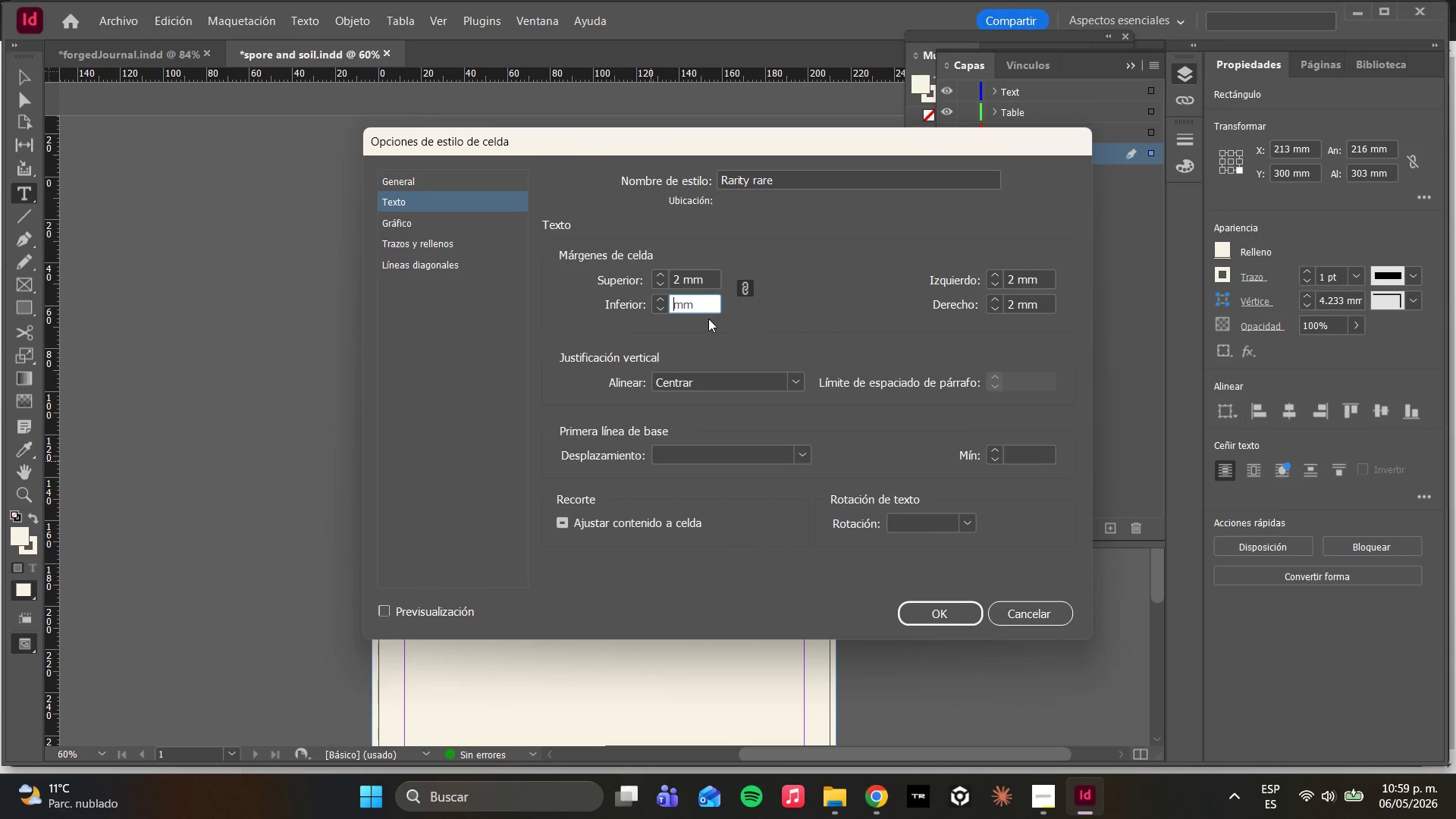 
key(Backspace)
 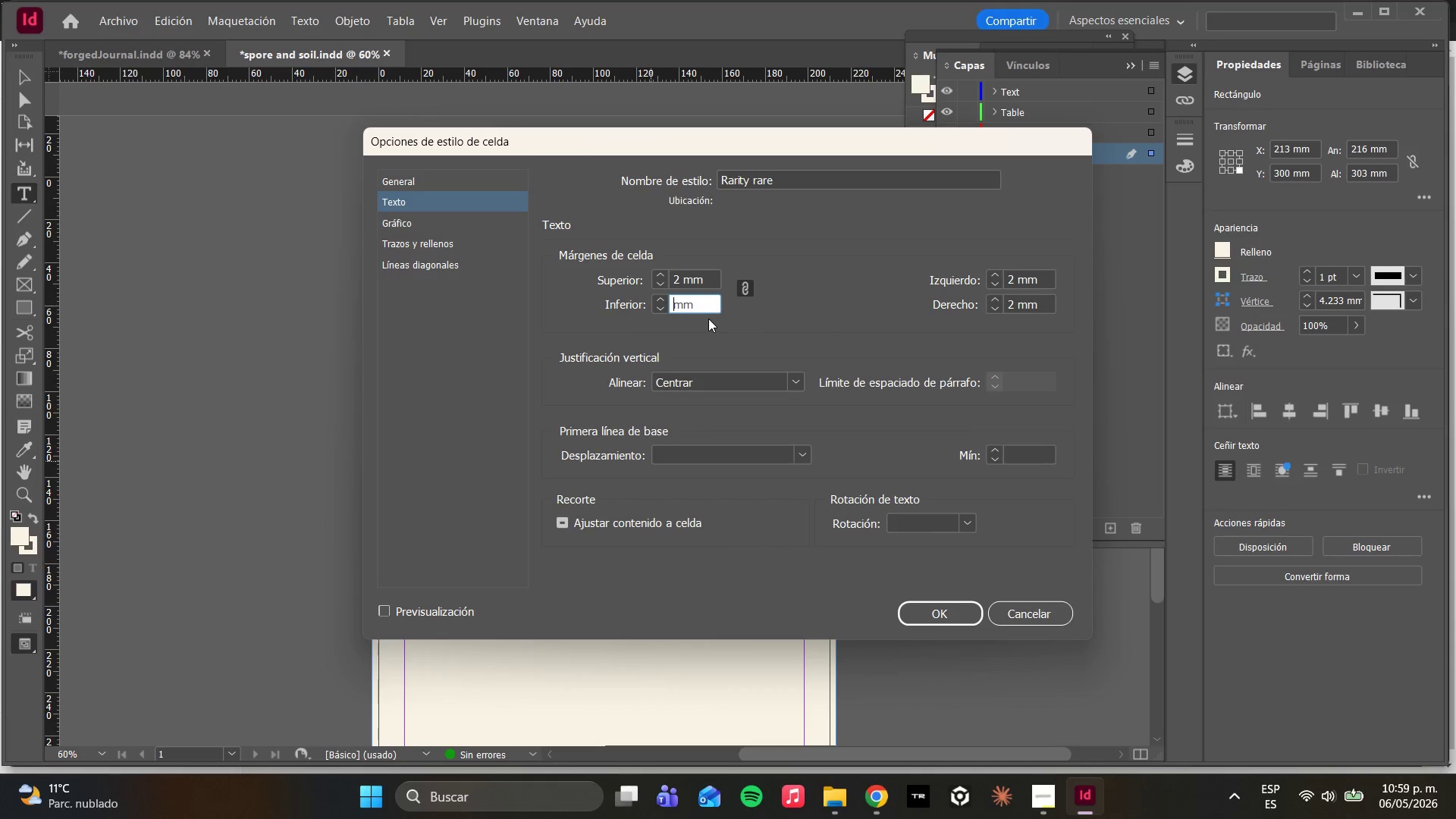 
key(3)
 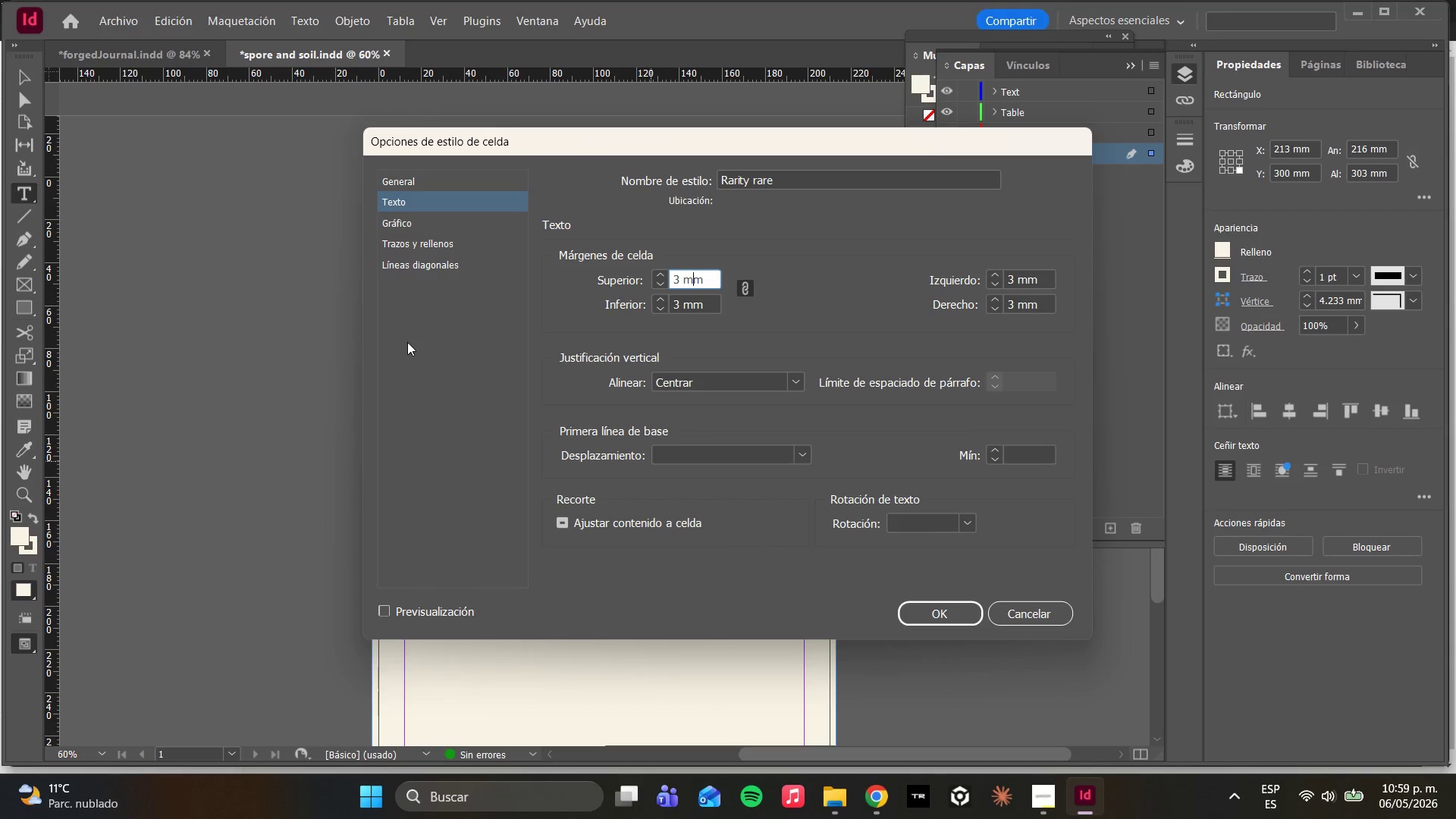 
wait(36.2)
 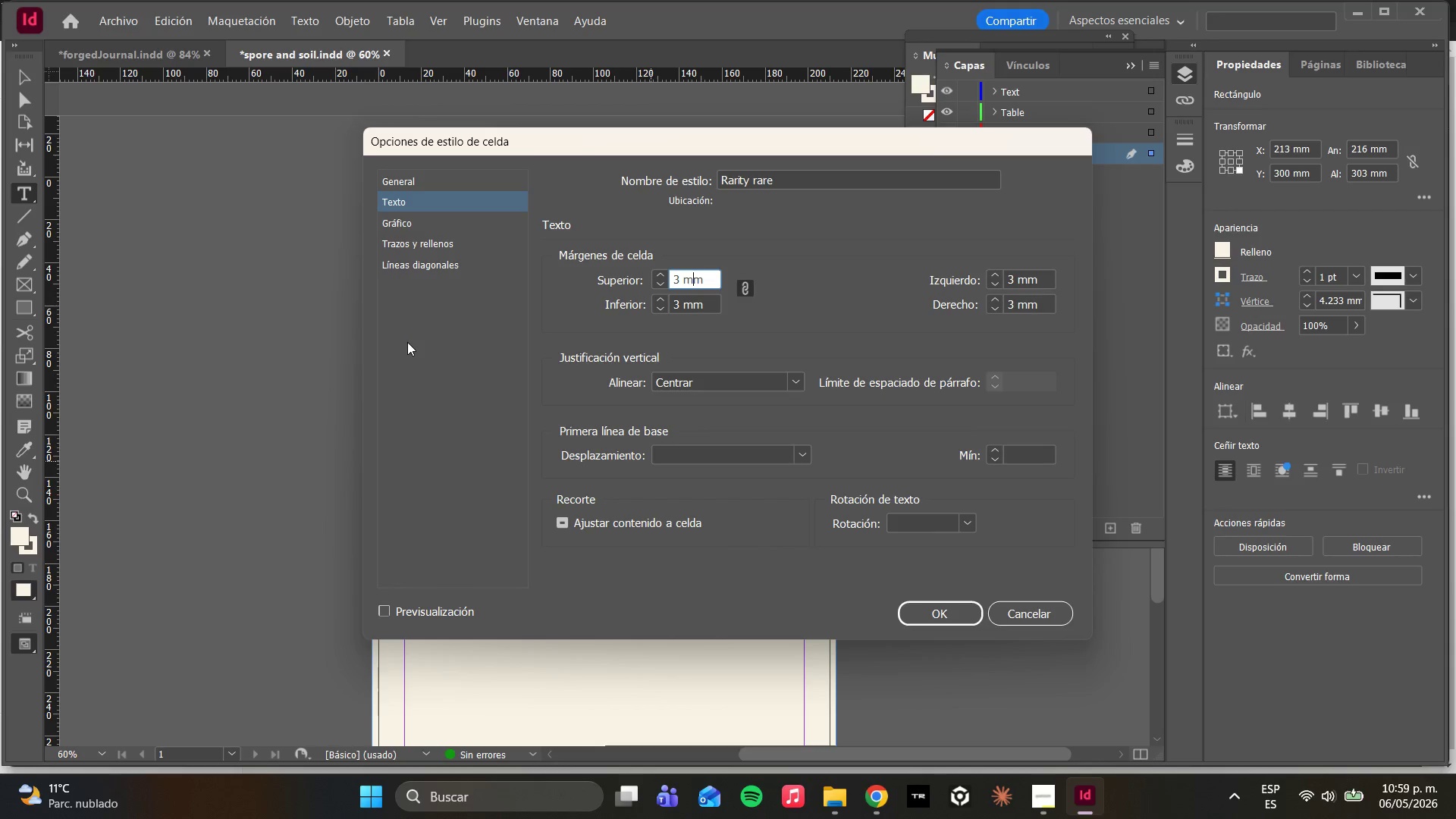 
left_click([736, 525])
 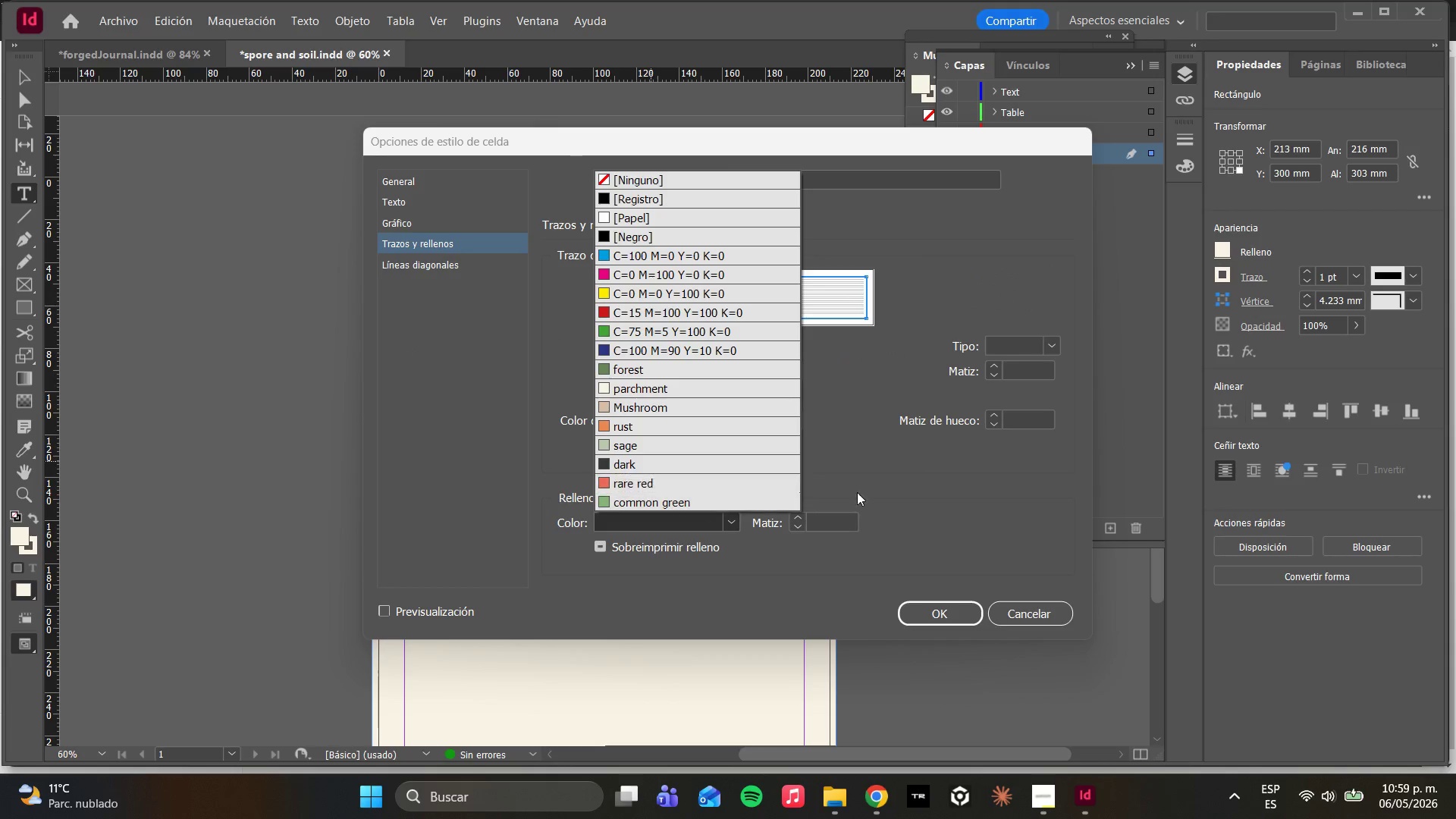 
left_click([702, 477])
 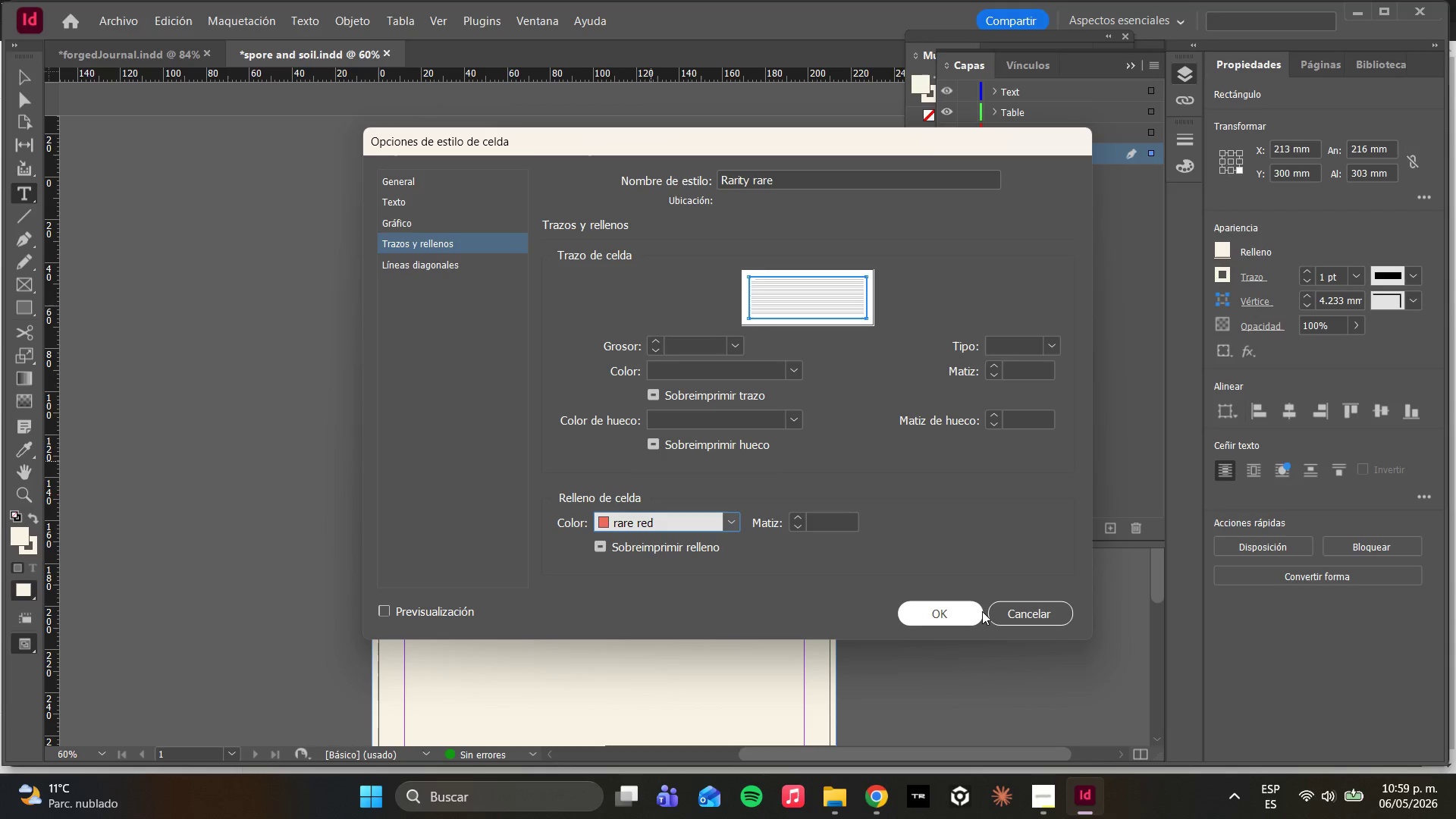 
wait(21.05)
 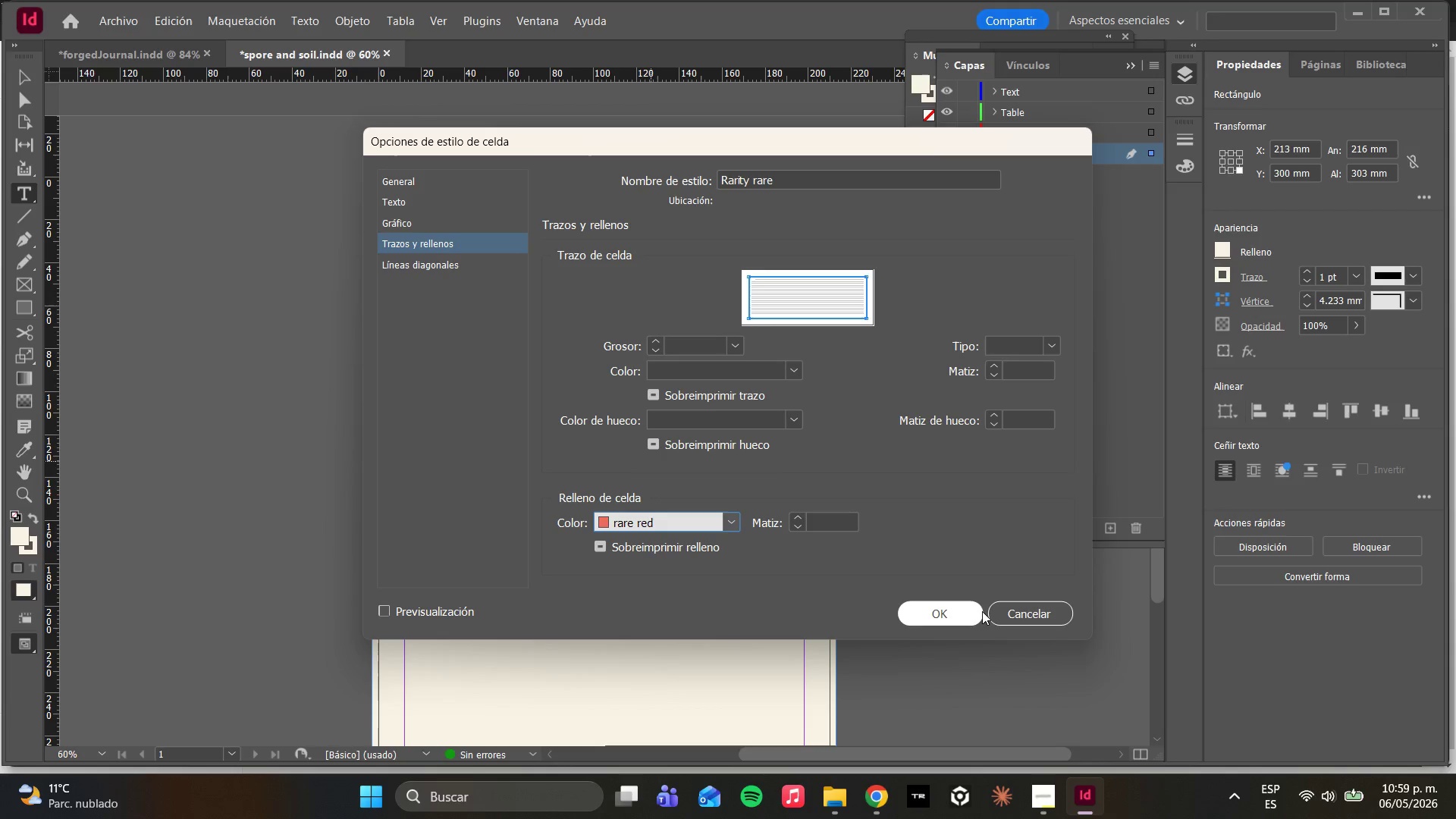 
left_click([918, 596])
 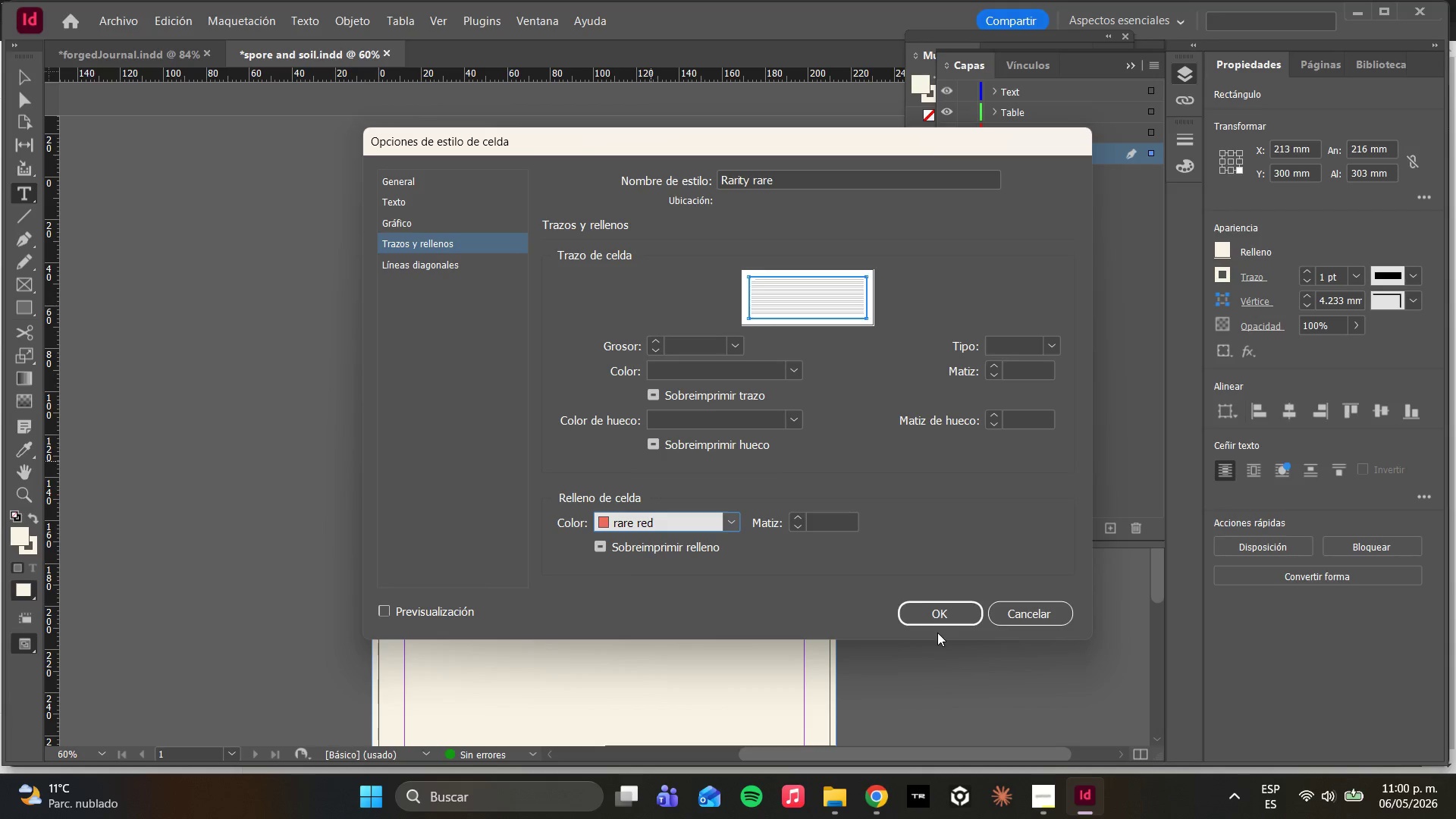 
left_click([934, 617])
 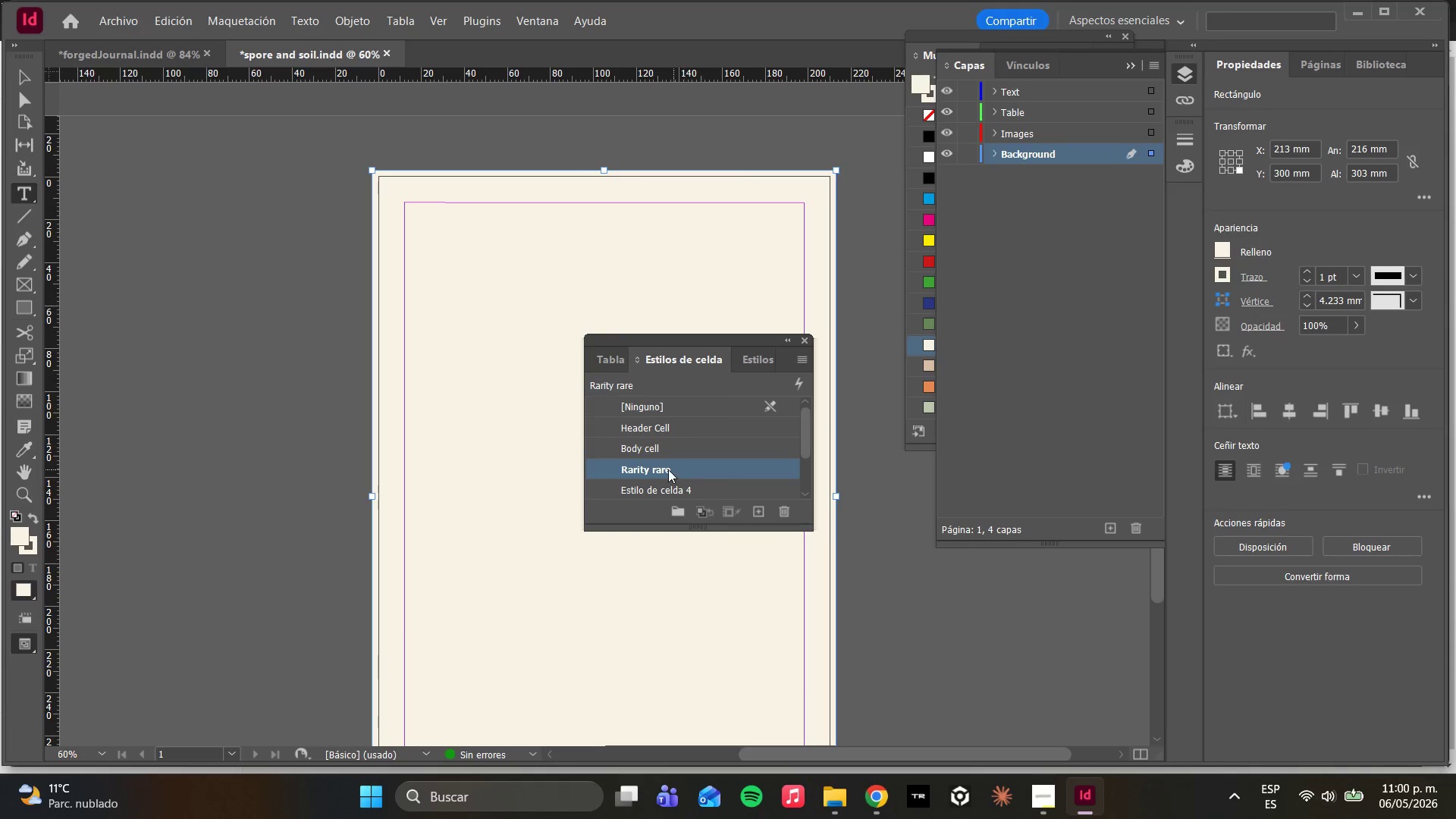 
double_click([639, 485])
 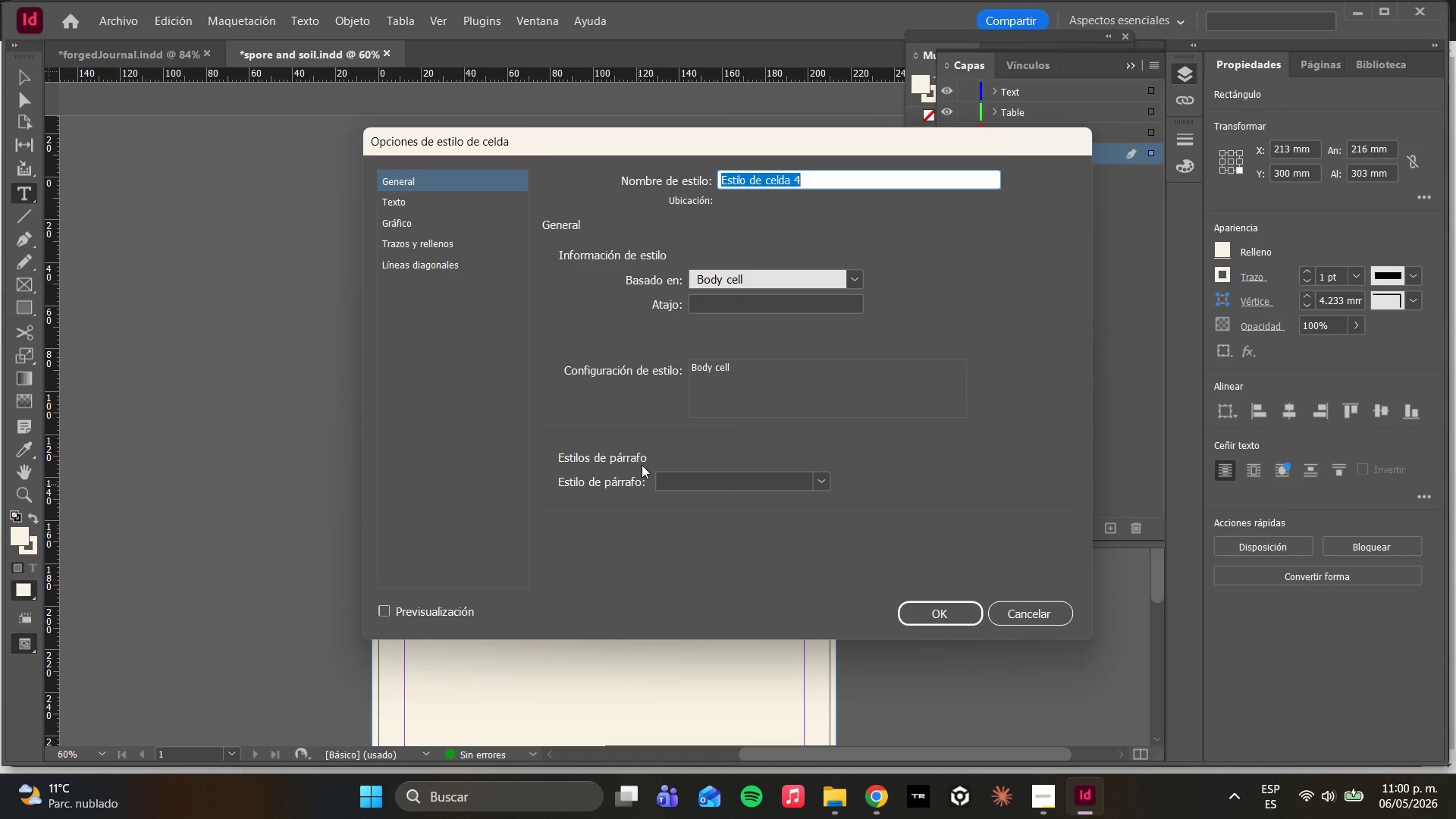 
wait(11.22)
 